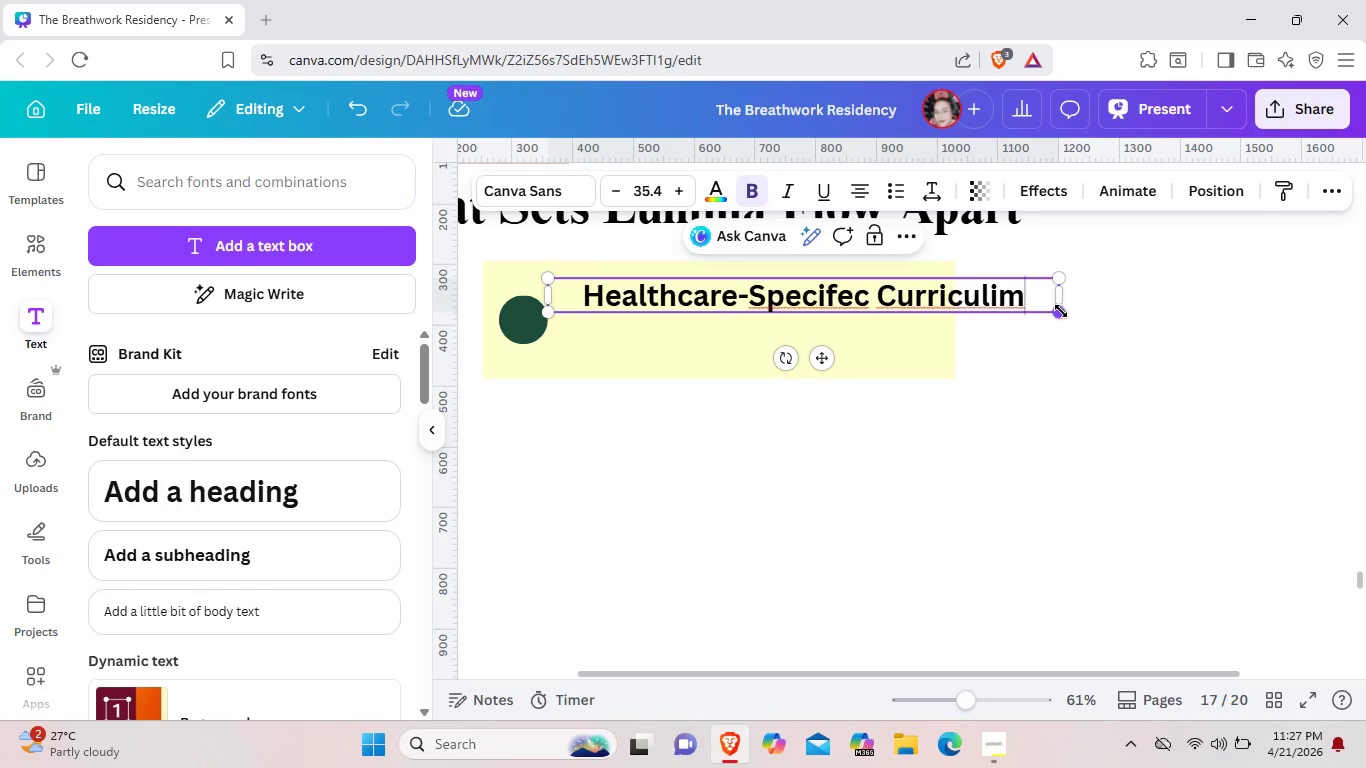 
left_click_drag(start_coordinate=[1061, 311], to_coordinate=[900, 280])
 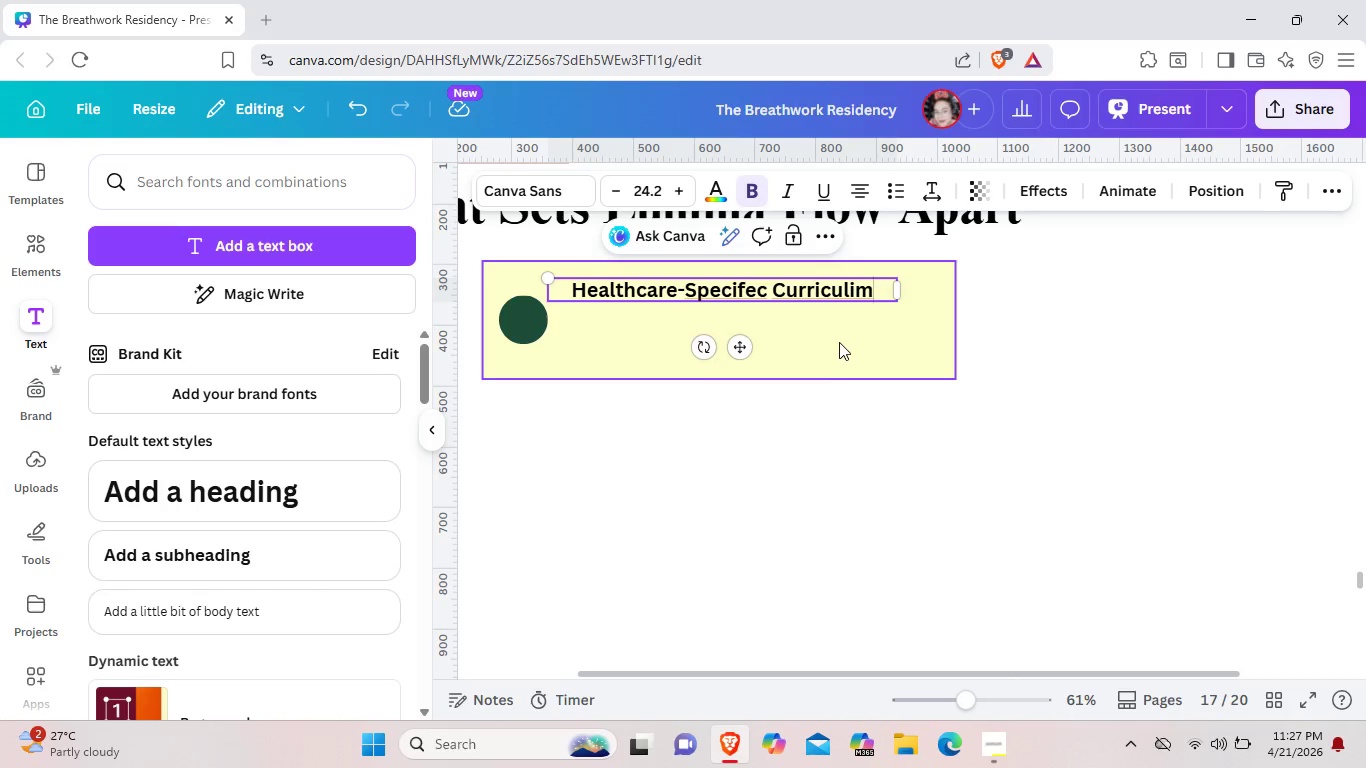 
left_click([839, 342])
 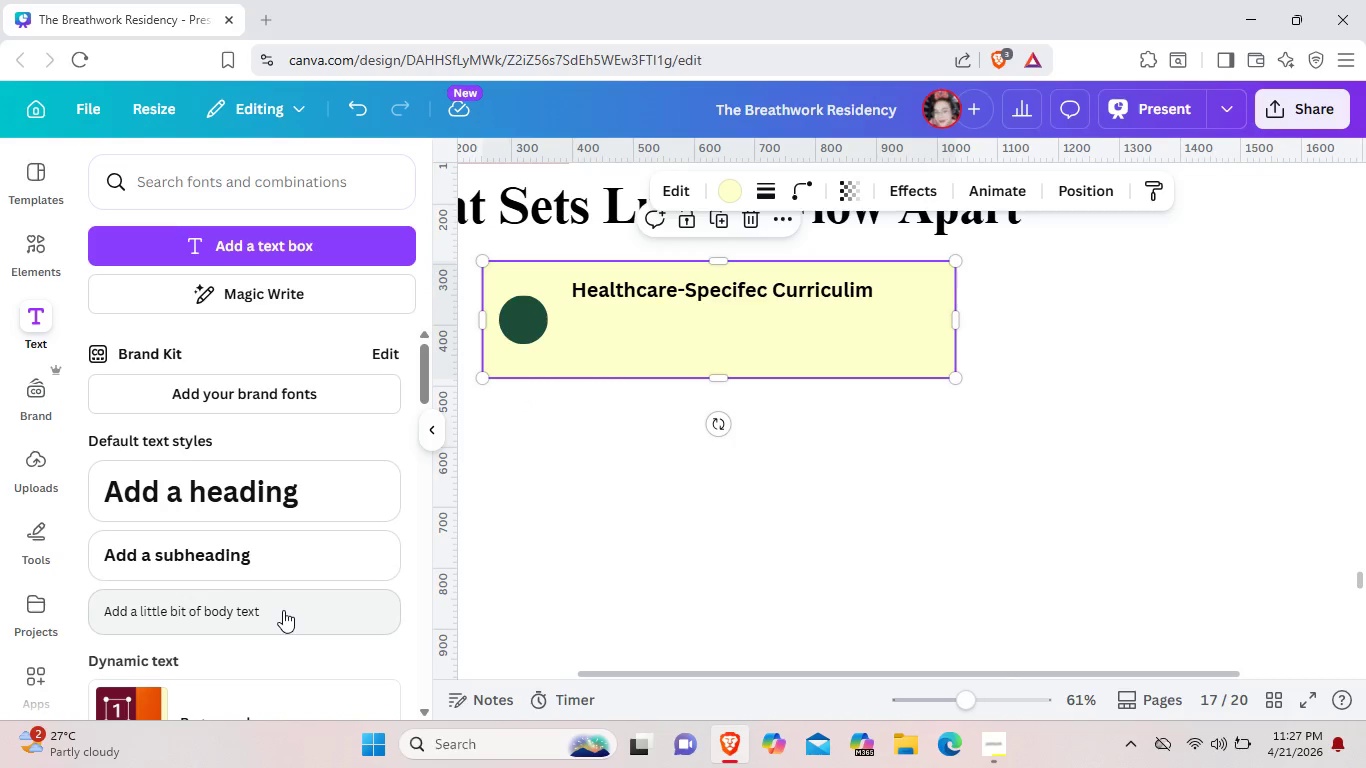 
left_click([283, 610])
 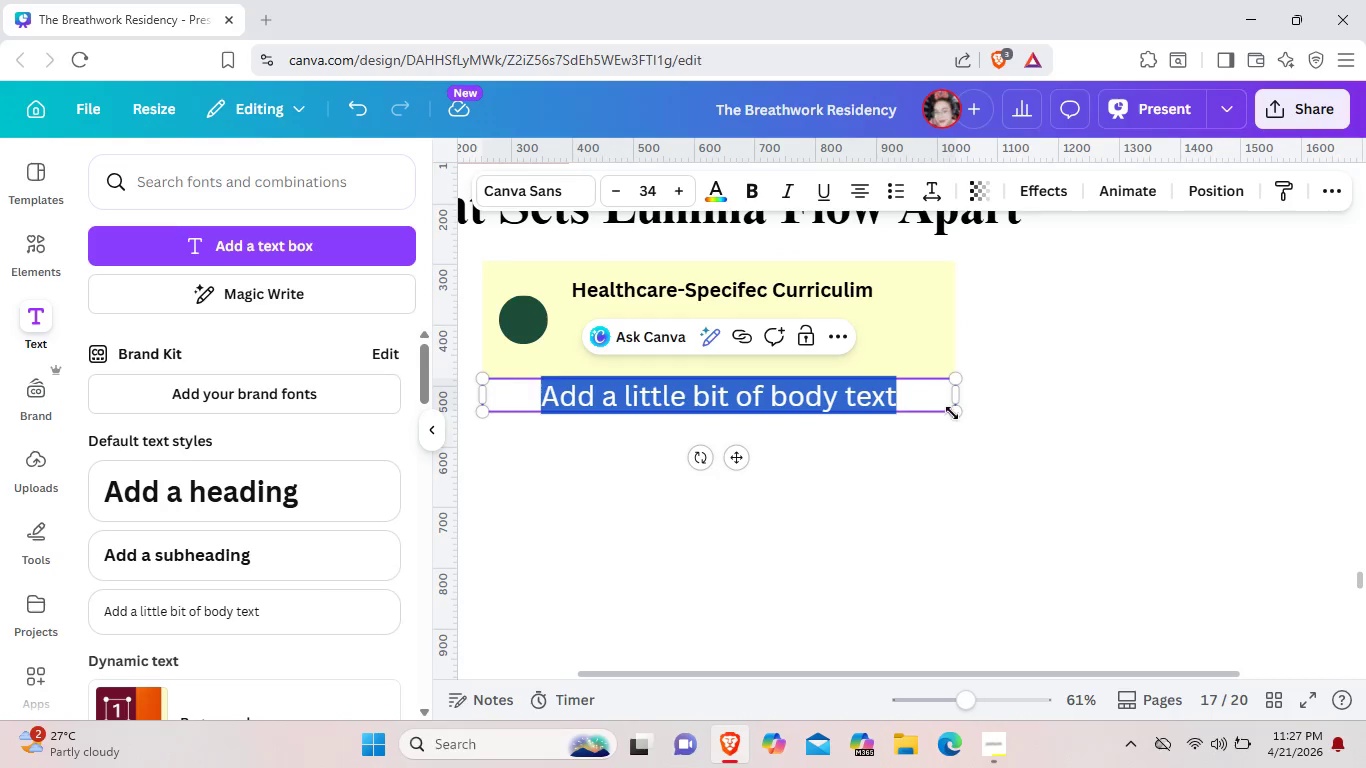 
left_click_drag(start_coordinate=[952, 413], to_coordinate=[829, 361])
 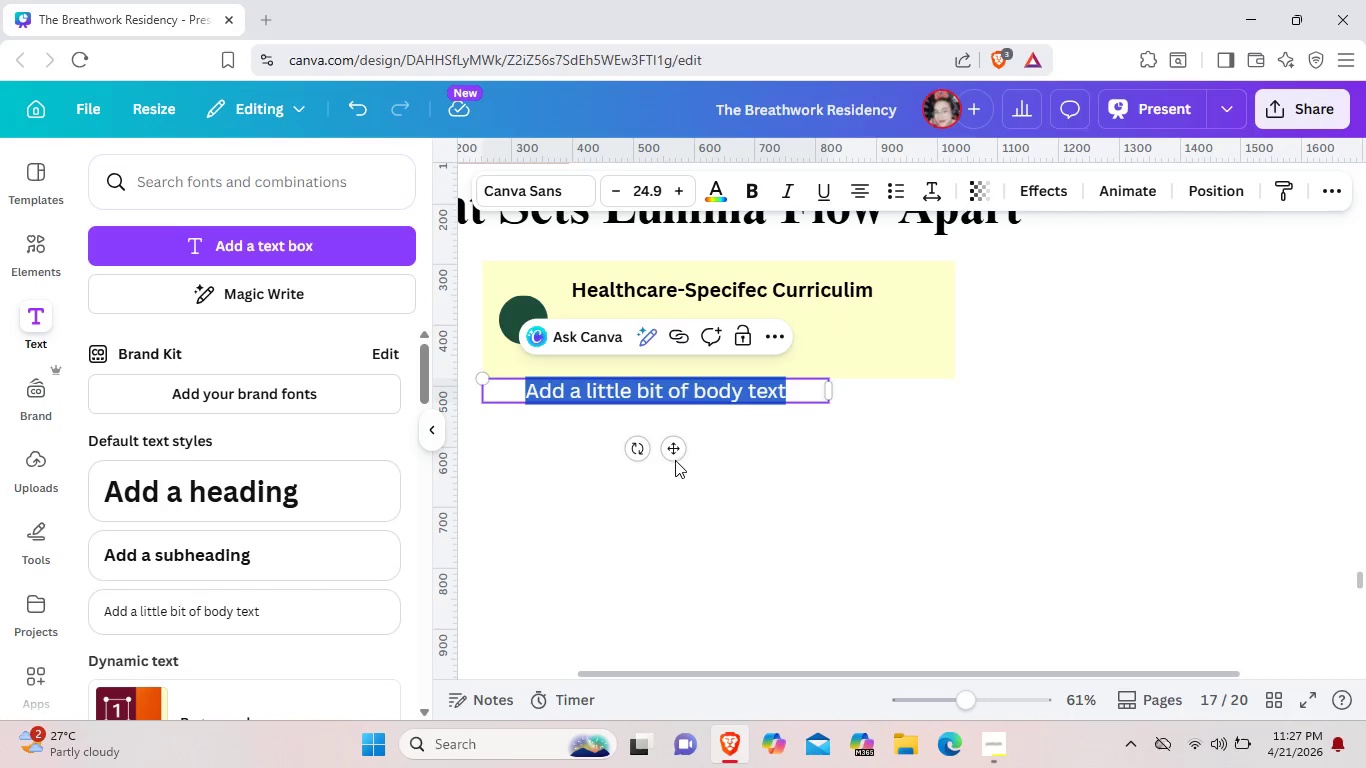 
left_click_drag(start_coordinate=[675, 457], to_coordinate=[760, 392])
 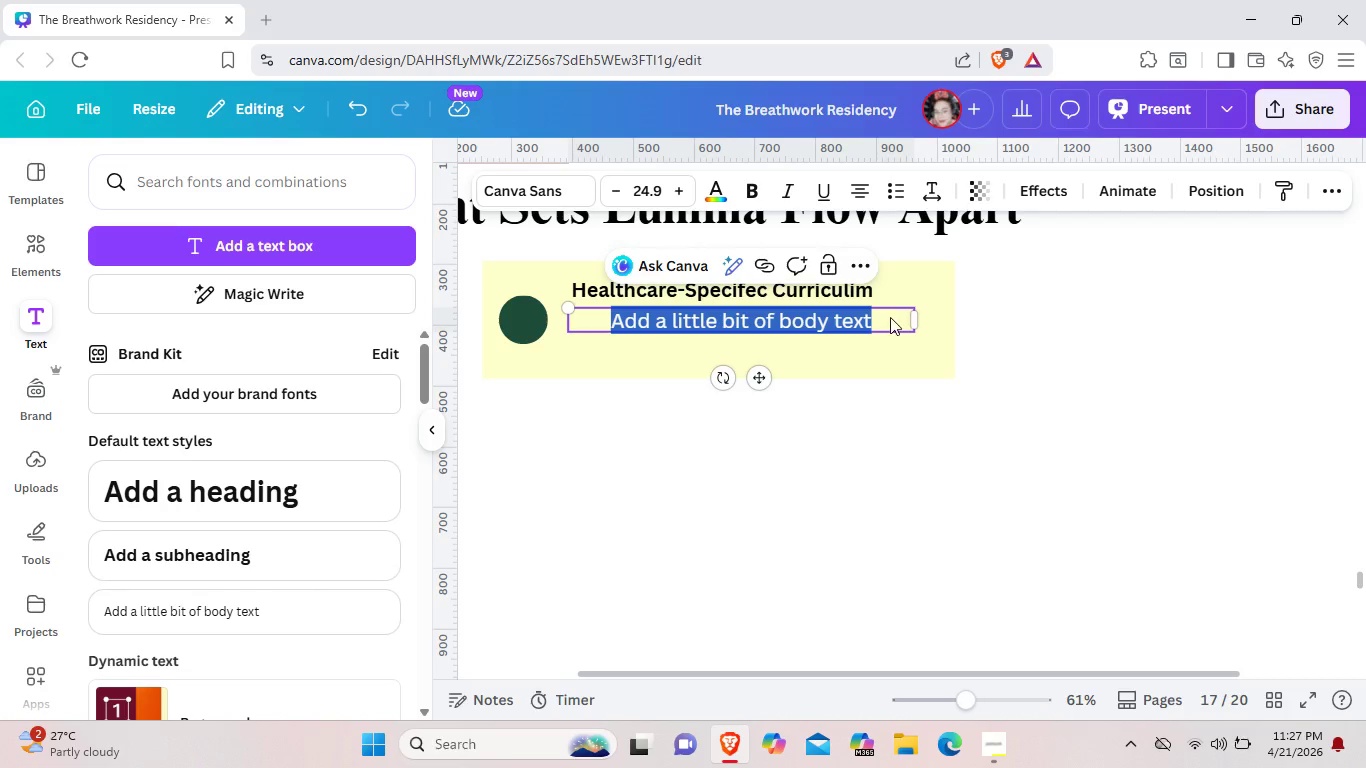 
key(Backspace)
 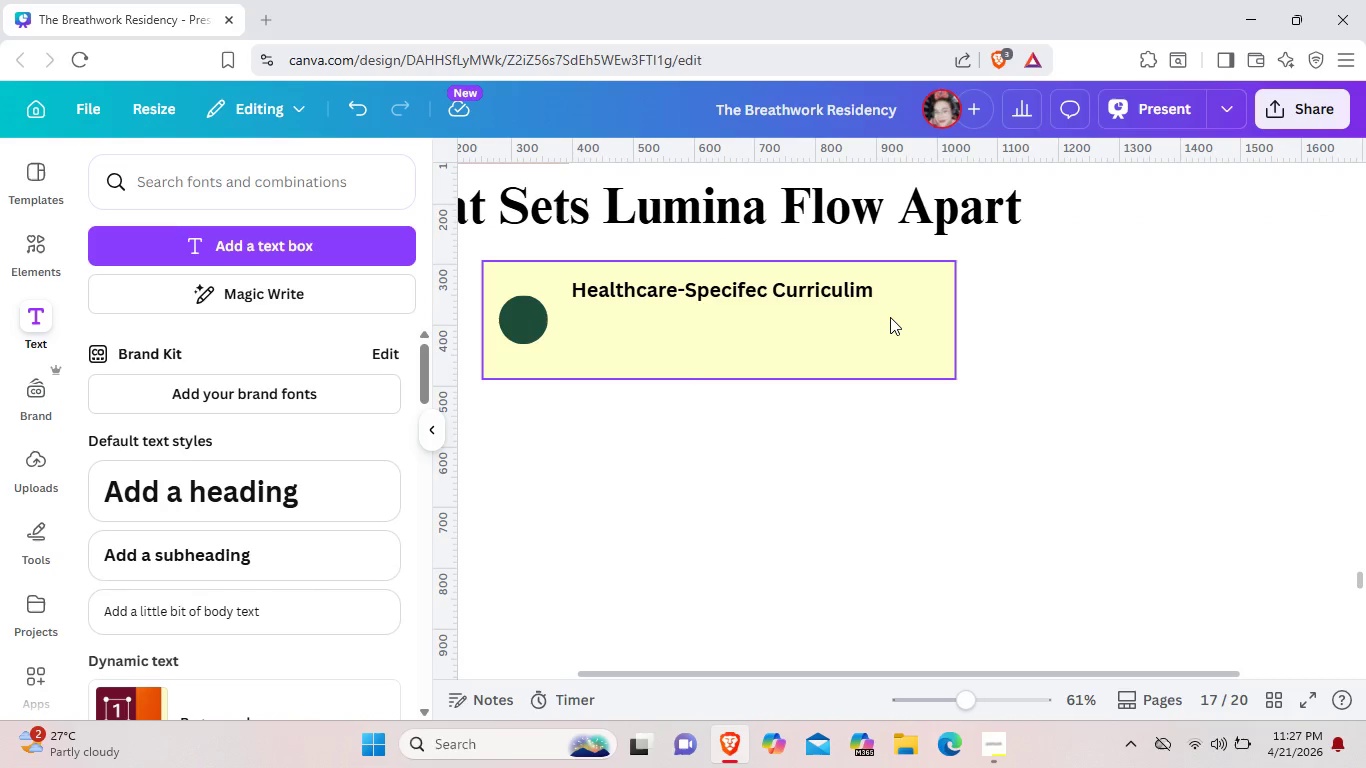 
key(Control+ControlLeft)
 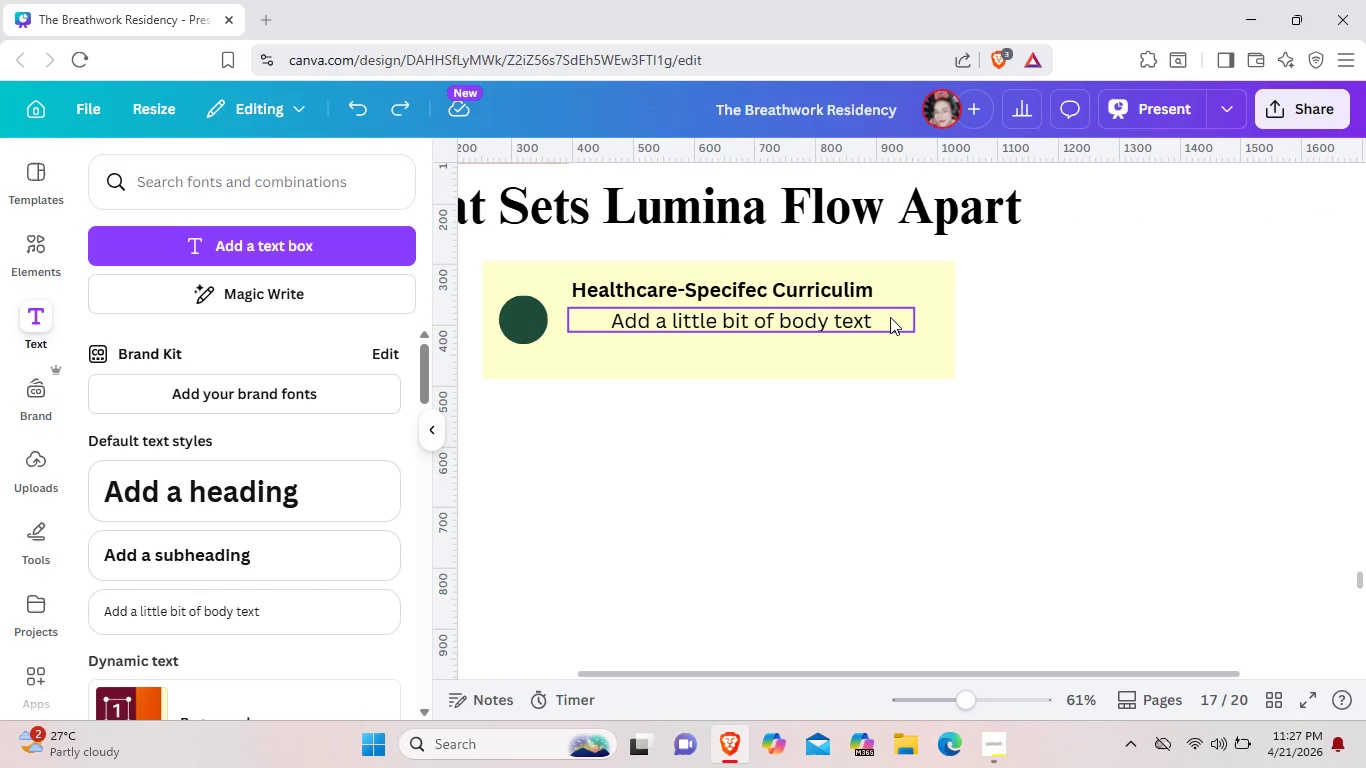 
key(Control+Z)
 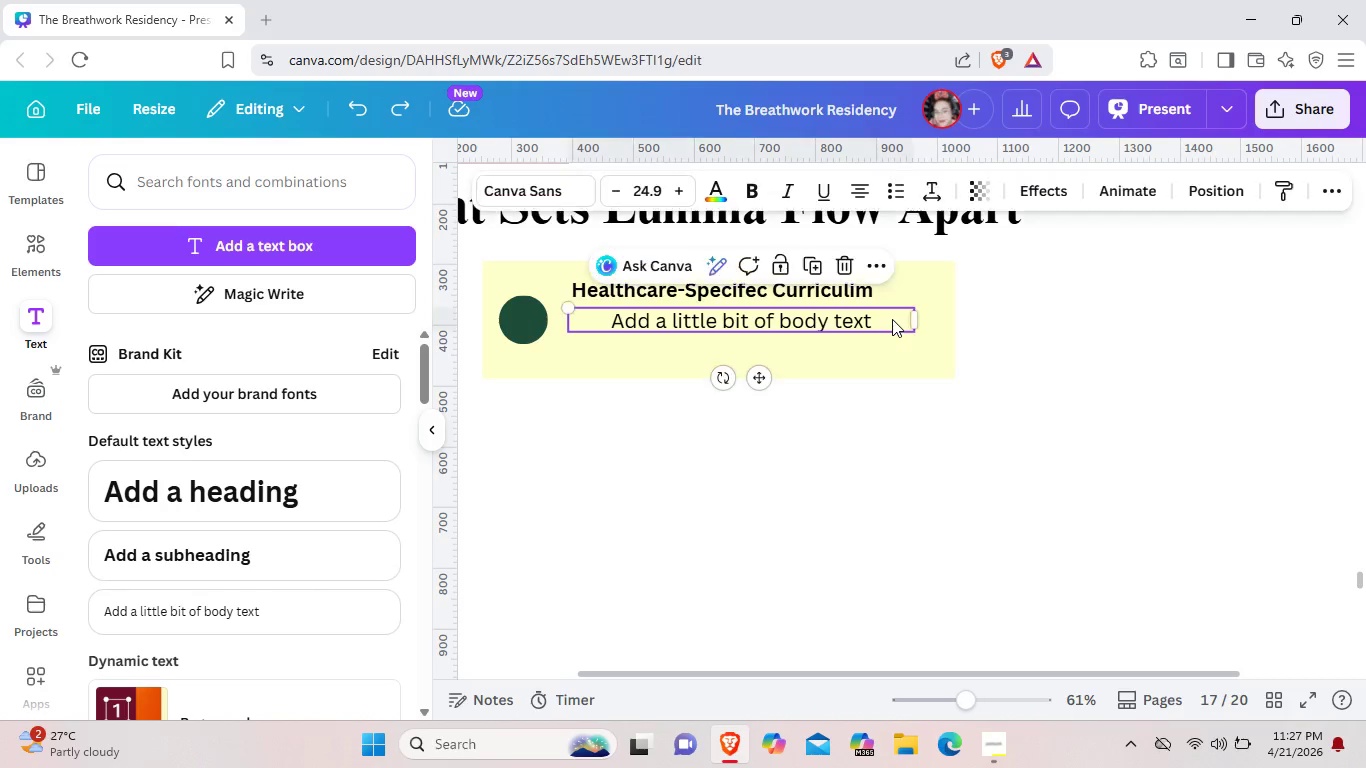 
double_click([892, 319])
 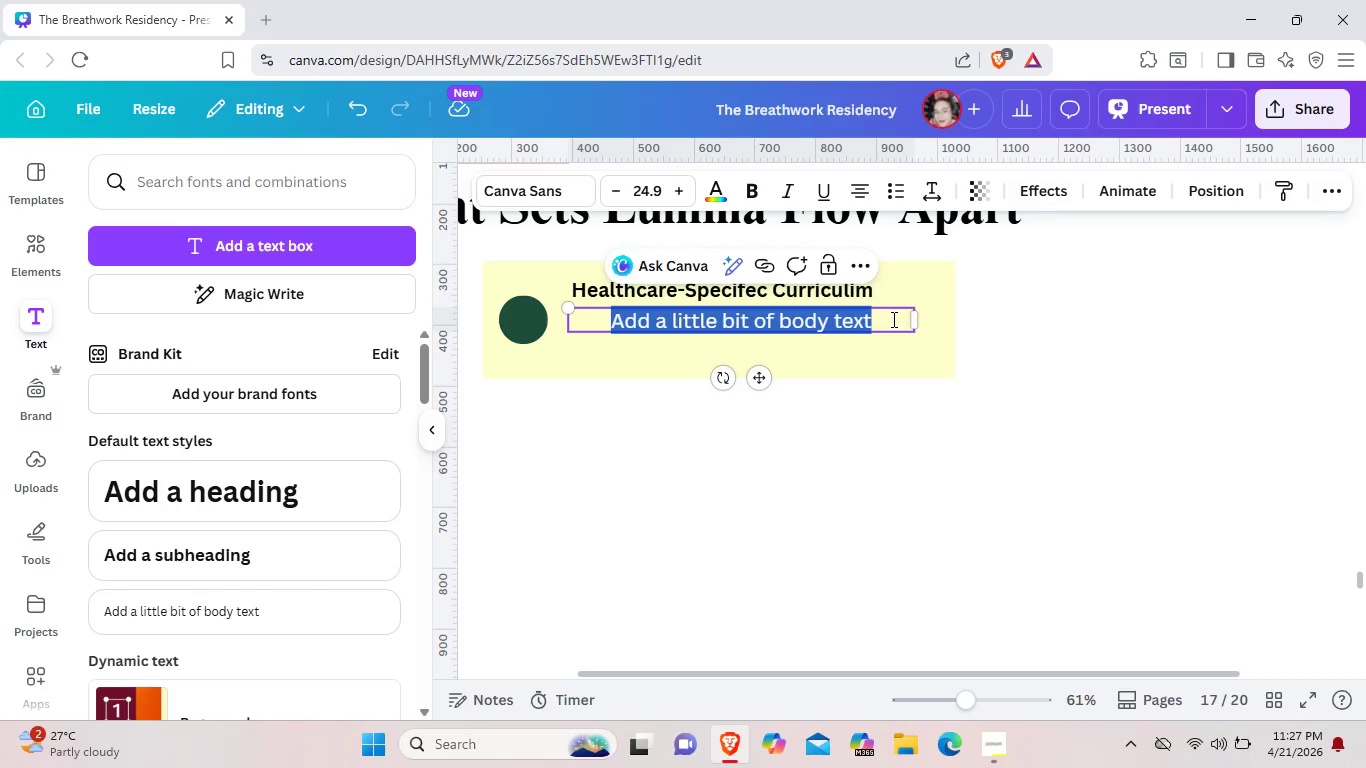 
key(Backspace)
type(Our )
 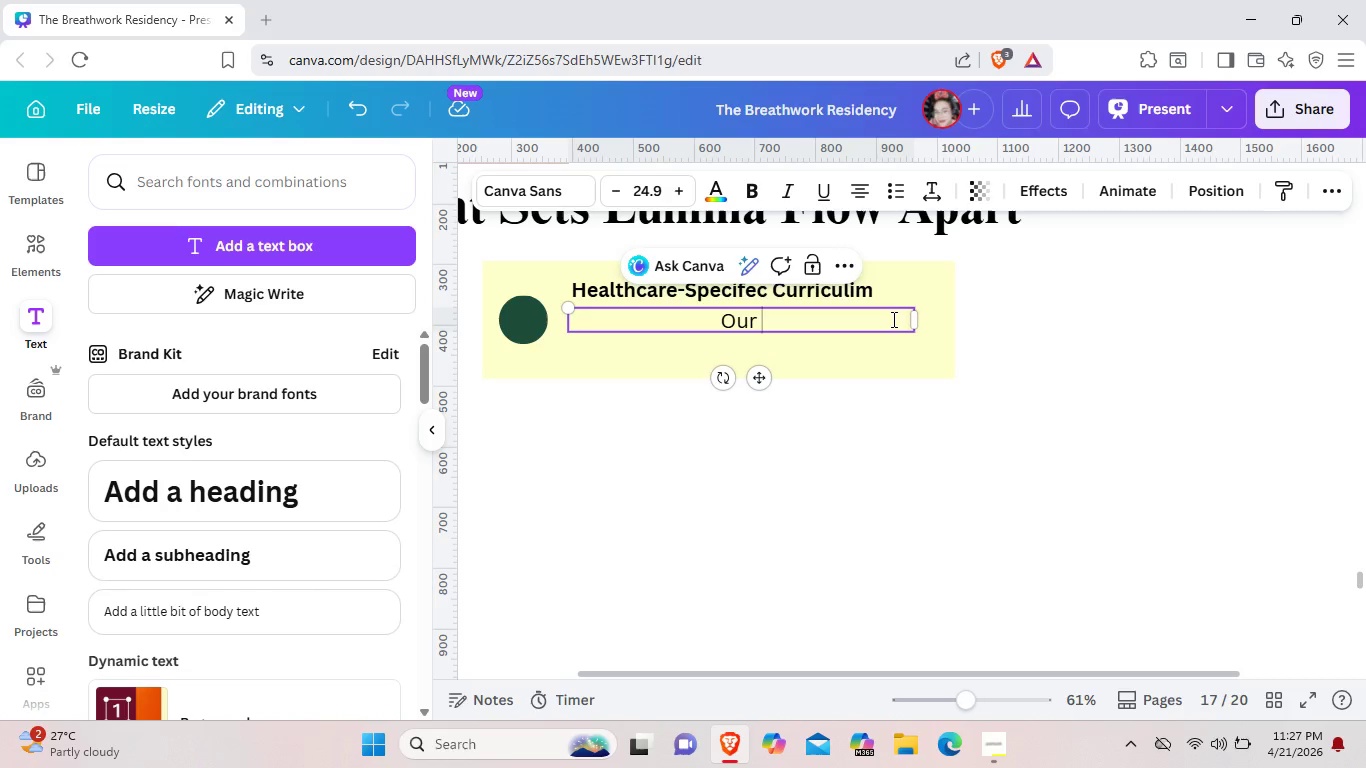 
wait(5.28)
 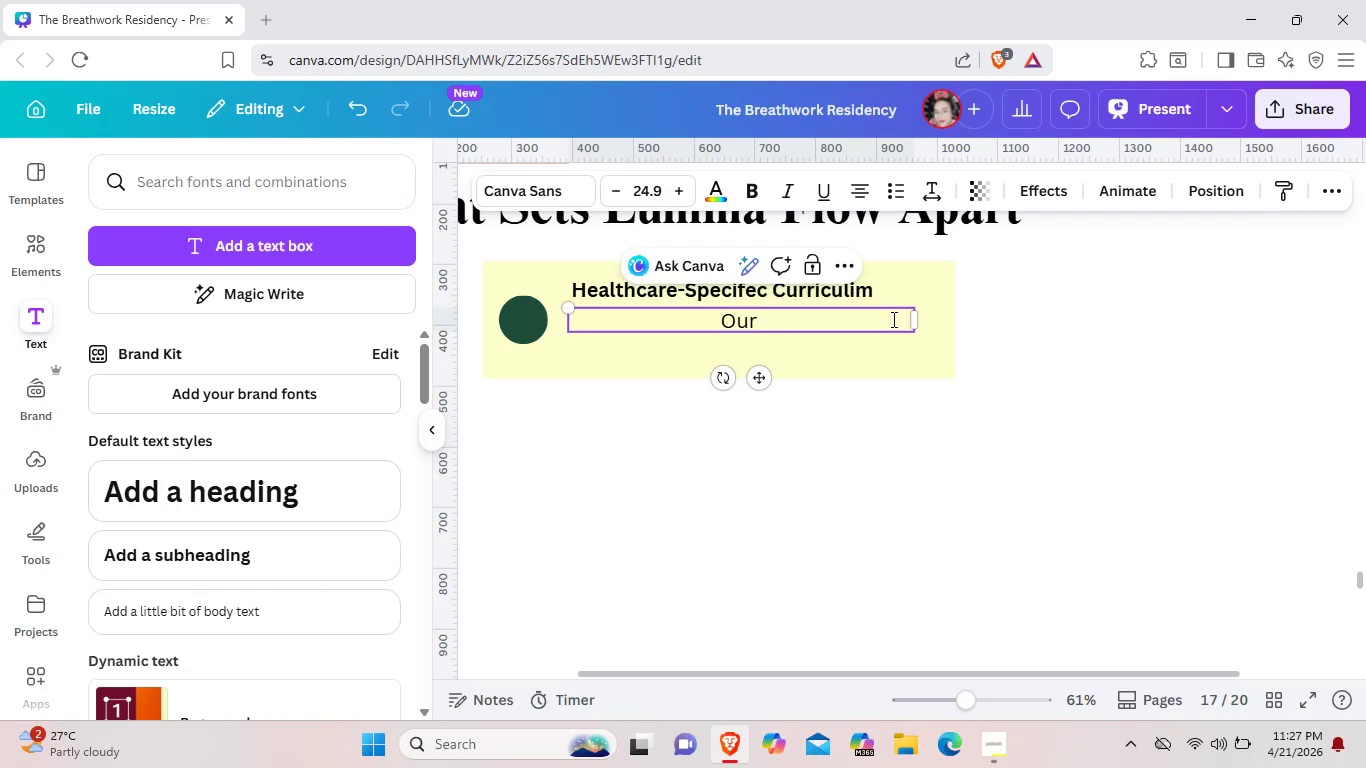 
type( Insr)
key(Backspace)
type(trcutors)
key(Backspace)
key(Backspace)
key(Backspace)
key(Backspace)
key(Backspace)
key(Backspace)
type(uctors)
 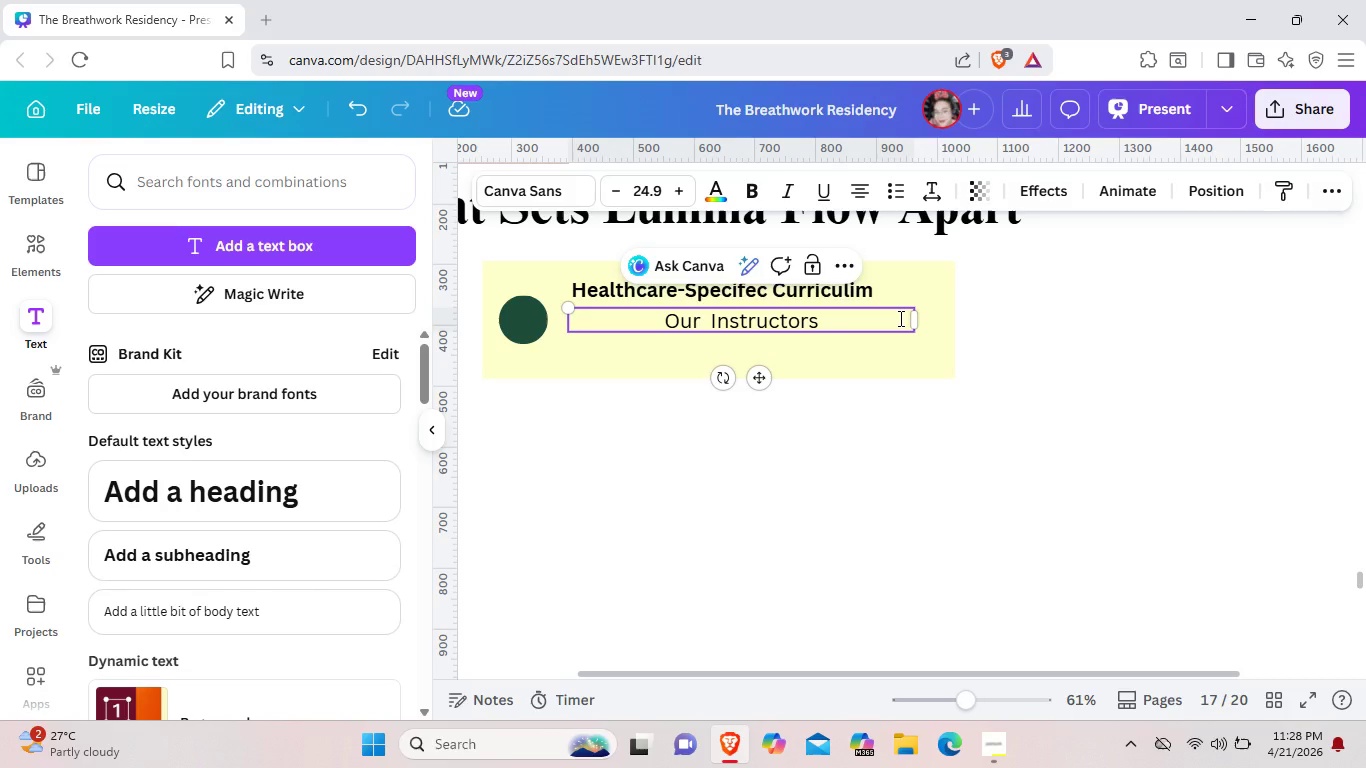 
type( cp)
key(Backspace)
type(omplete )
 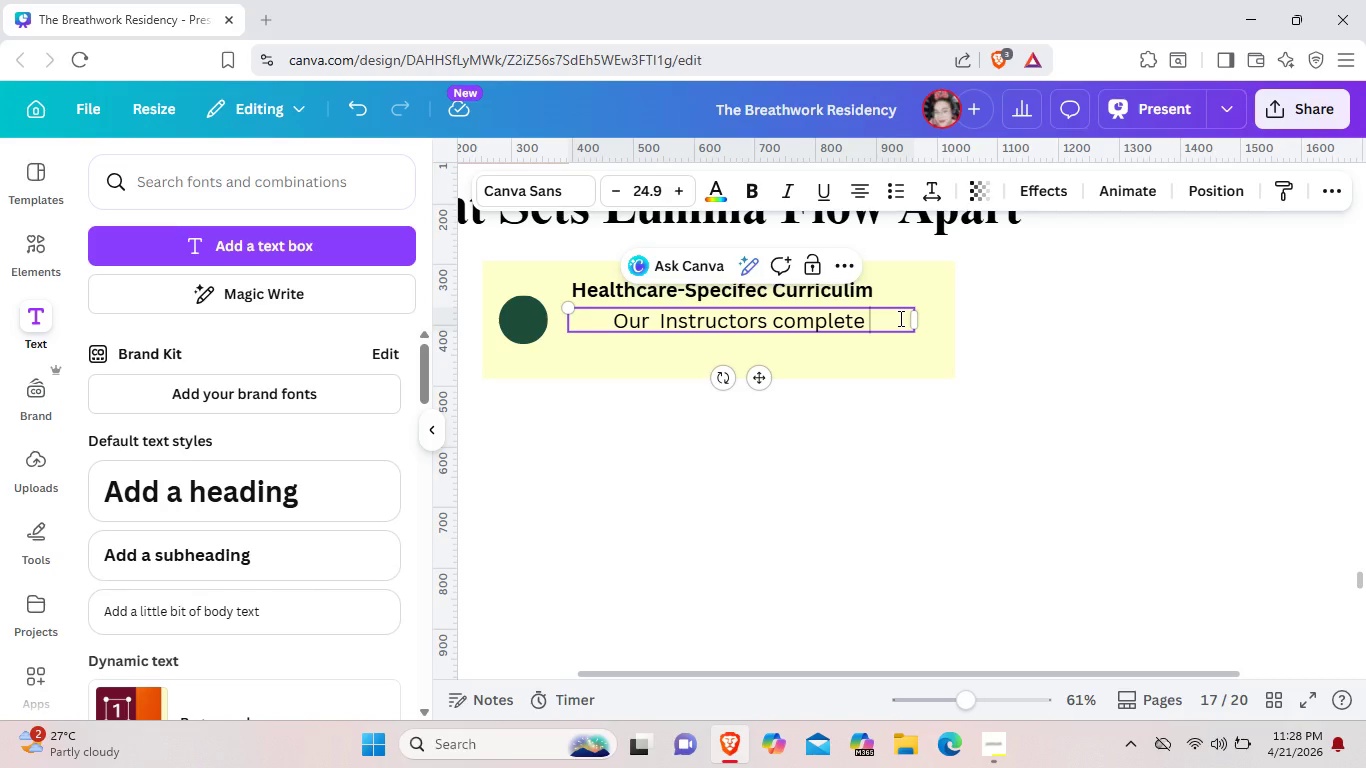 
wait(7.25)
 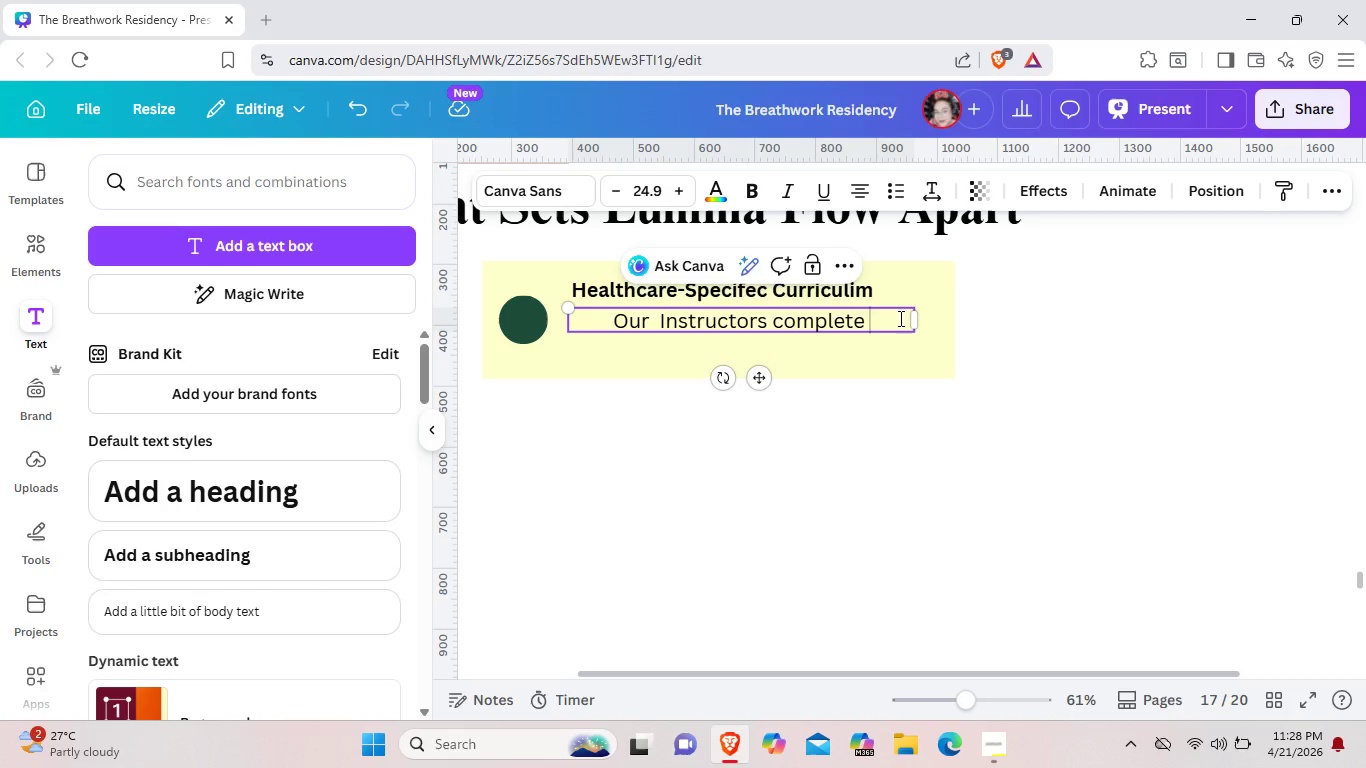 
type(a 40-hour Healthcare Contect)
key(Backspace)
key(Backspace)
type(xt certification. They undert)
key(Backspace)
type(sy)
key(Backspace)
type(tand PSTD, MOral)
key(Backspace)
key(Backspace)
key(Backspace)
key(Backspace)
type(oral injury and the )
 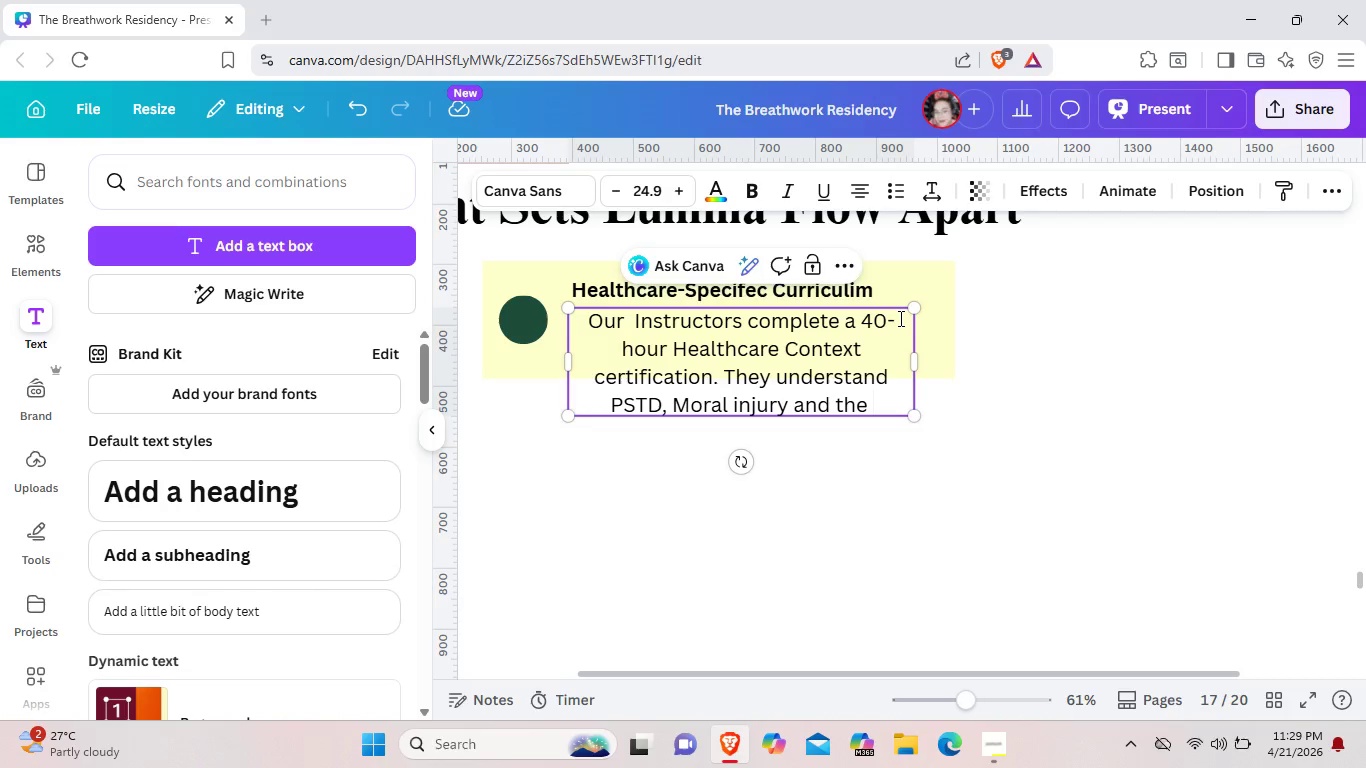 
type(physiolo)
 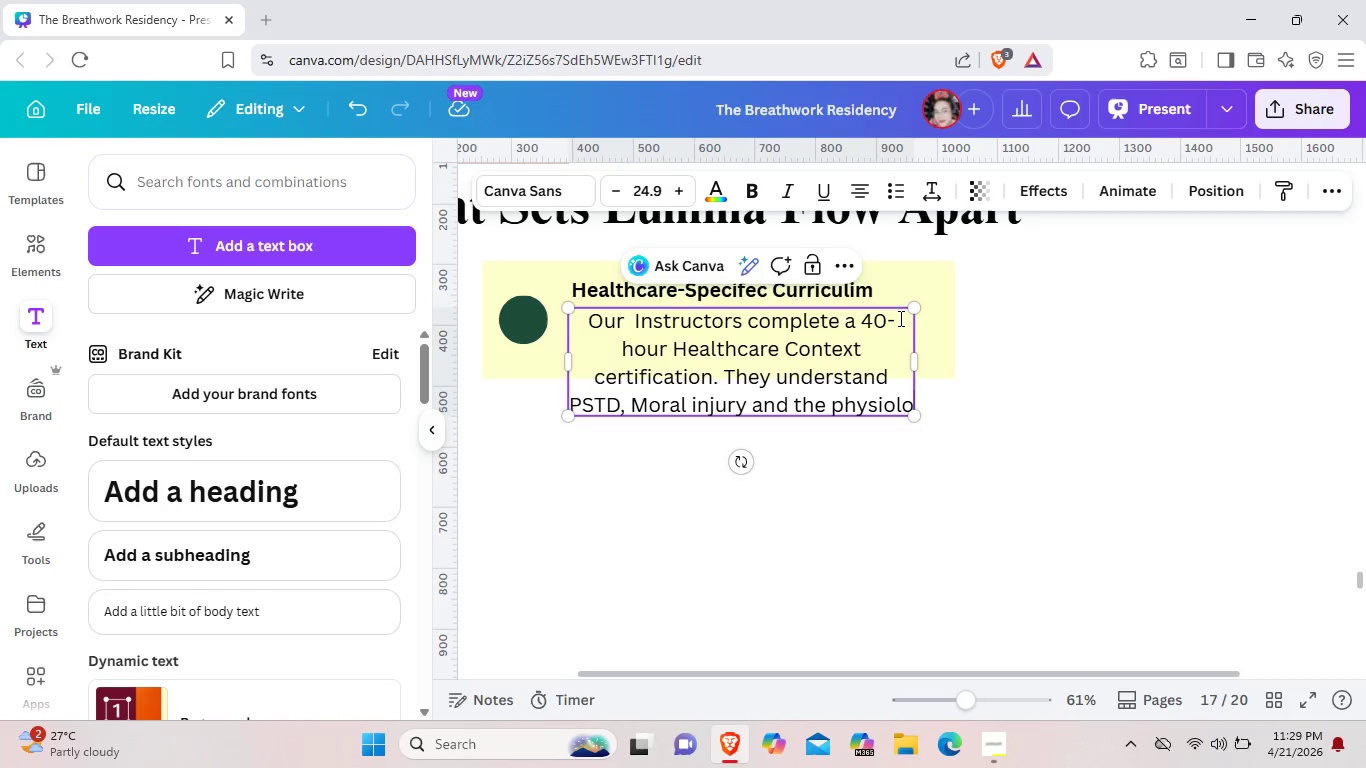 
wait(8.42)
 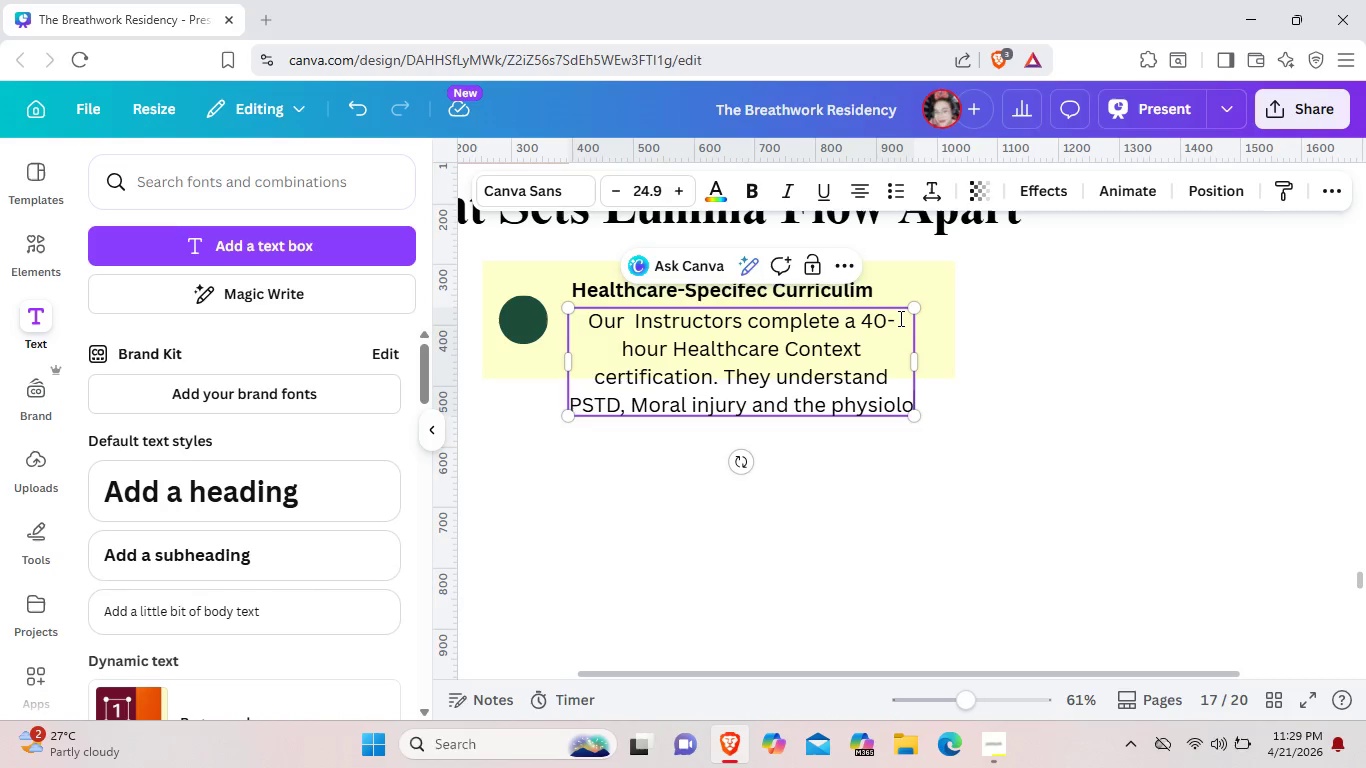 
type(gy of shift work.)
 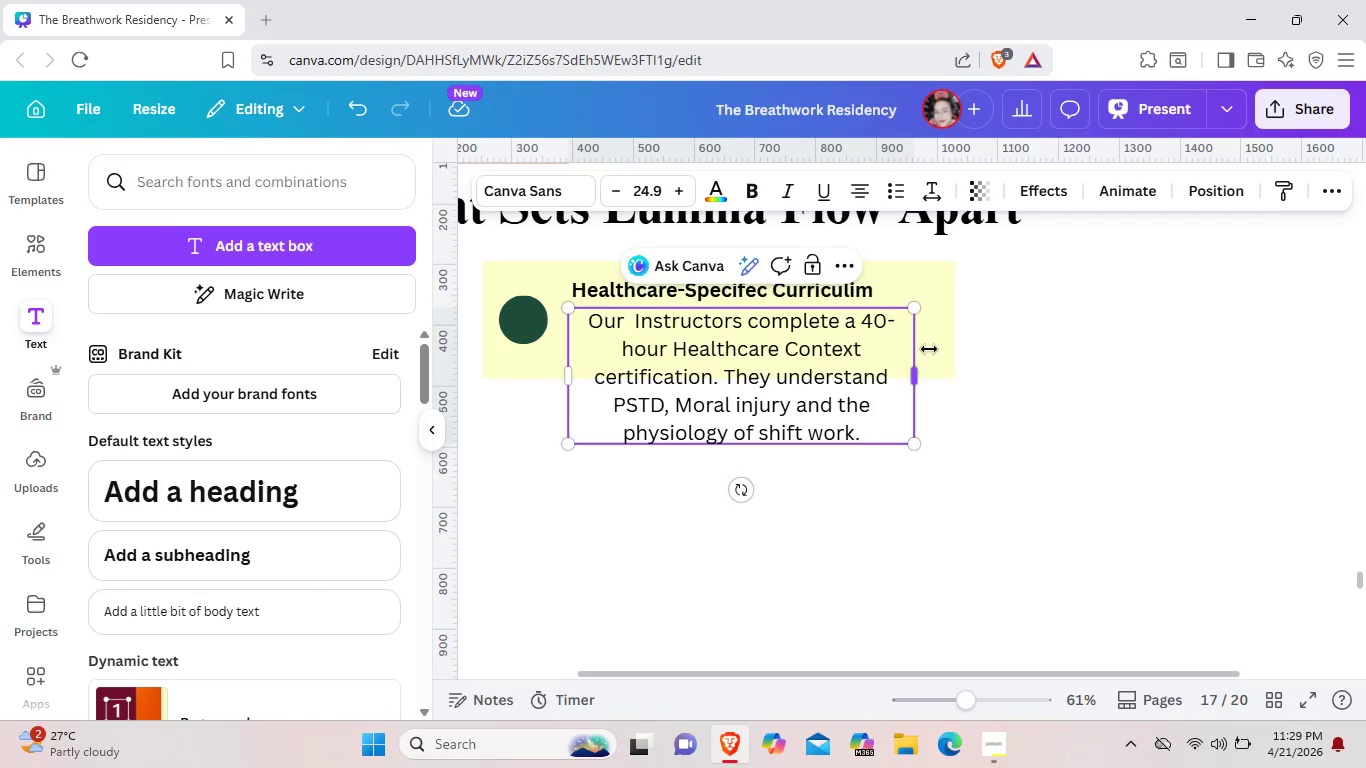 
left_click([914, 367])
 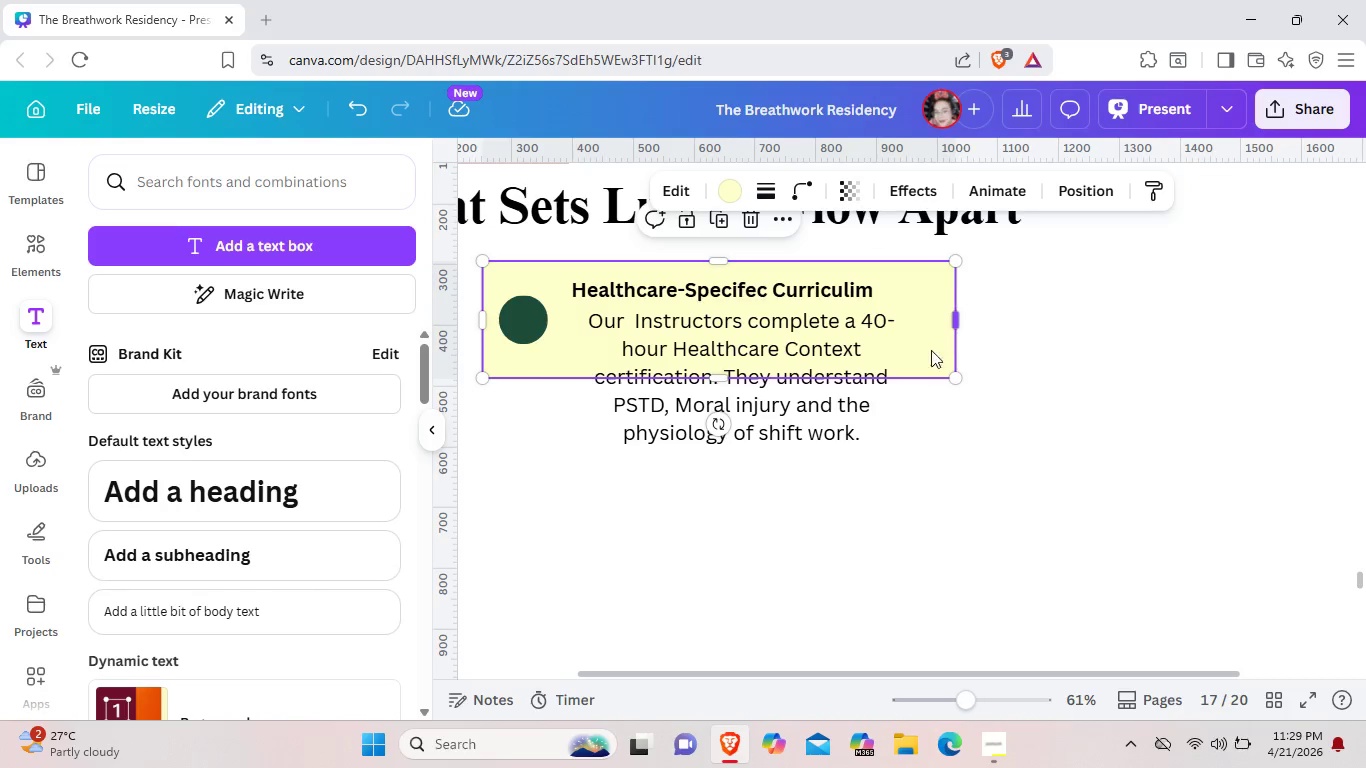 
left_click([870, 370])
 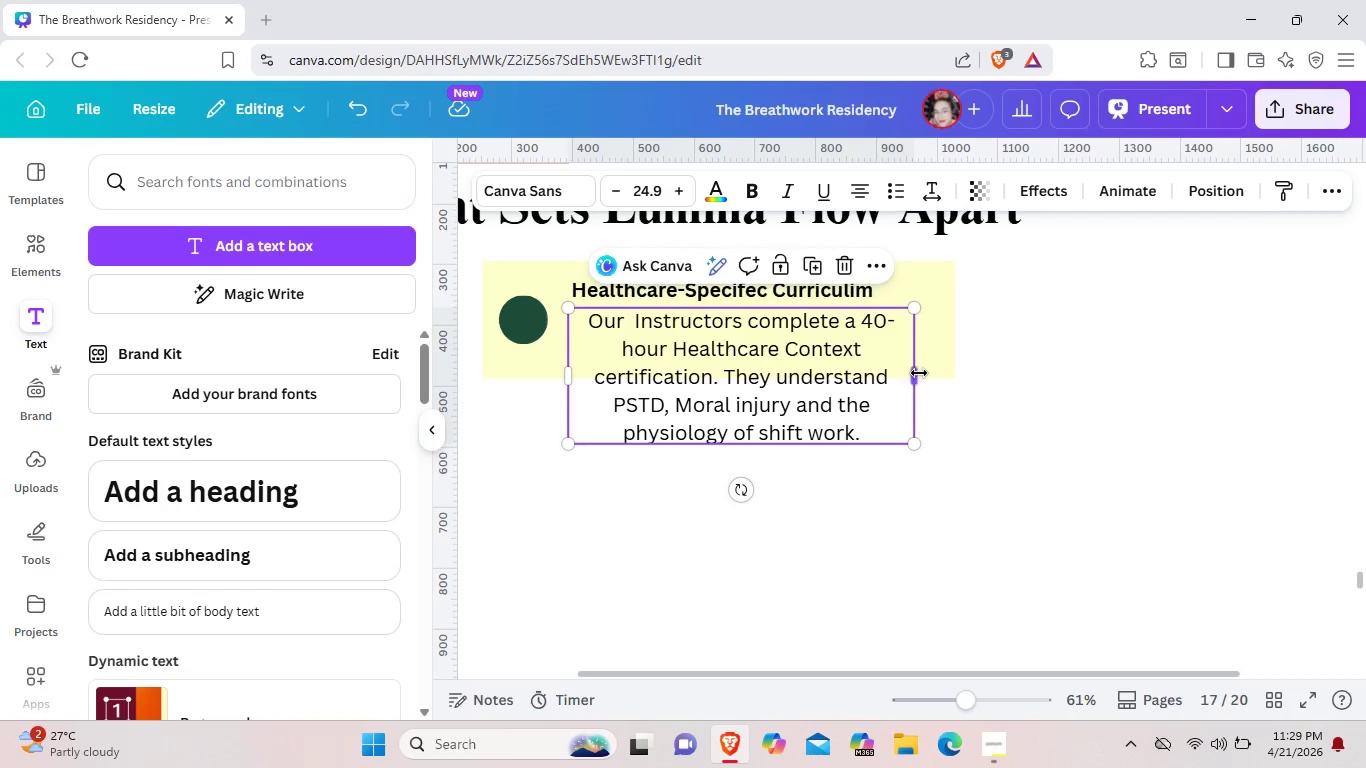 
left_click_drag(start_coordinate=[919, 373], to_coordinate=[1071, 348])
 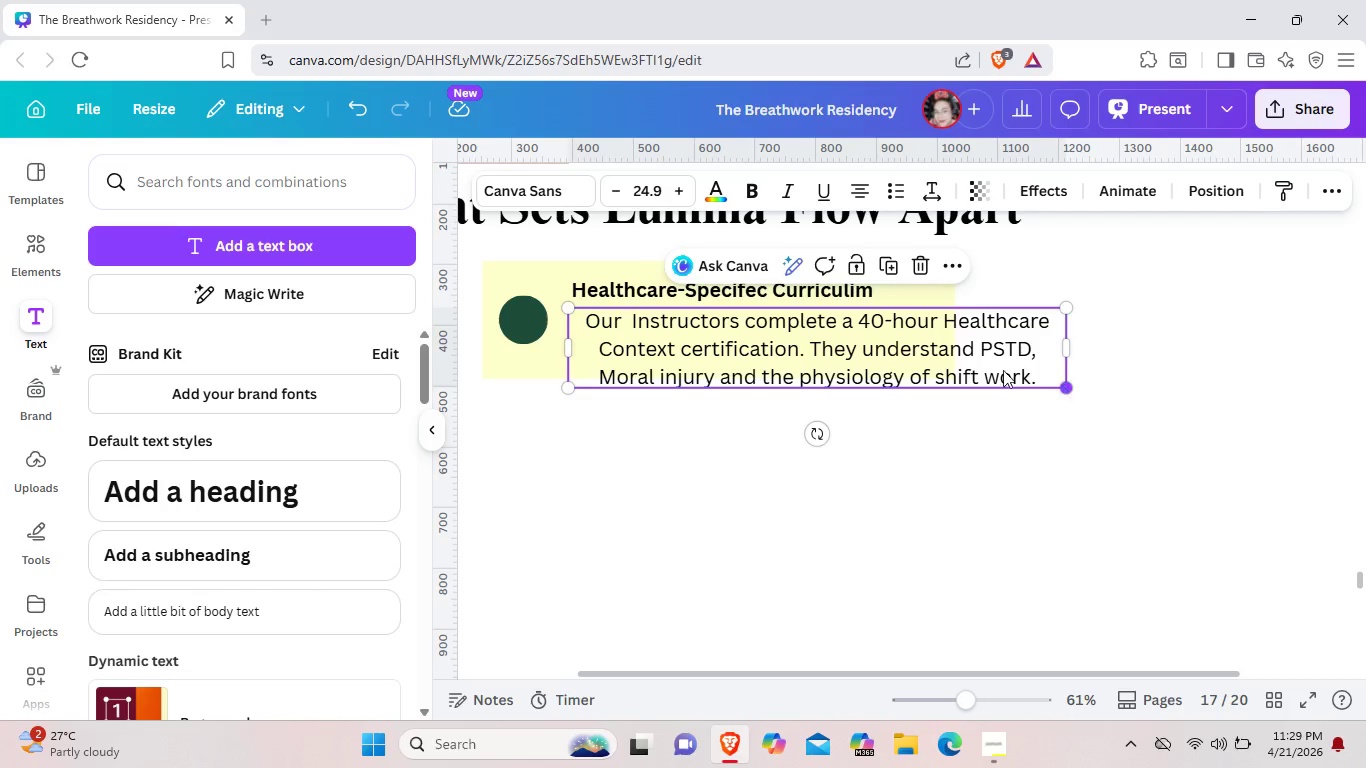 
left_click_drag(start_coordinate=[1067, 390], to_coordinate=[913, 330])
 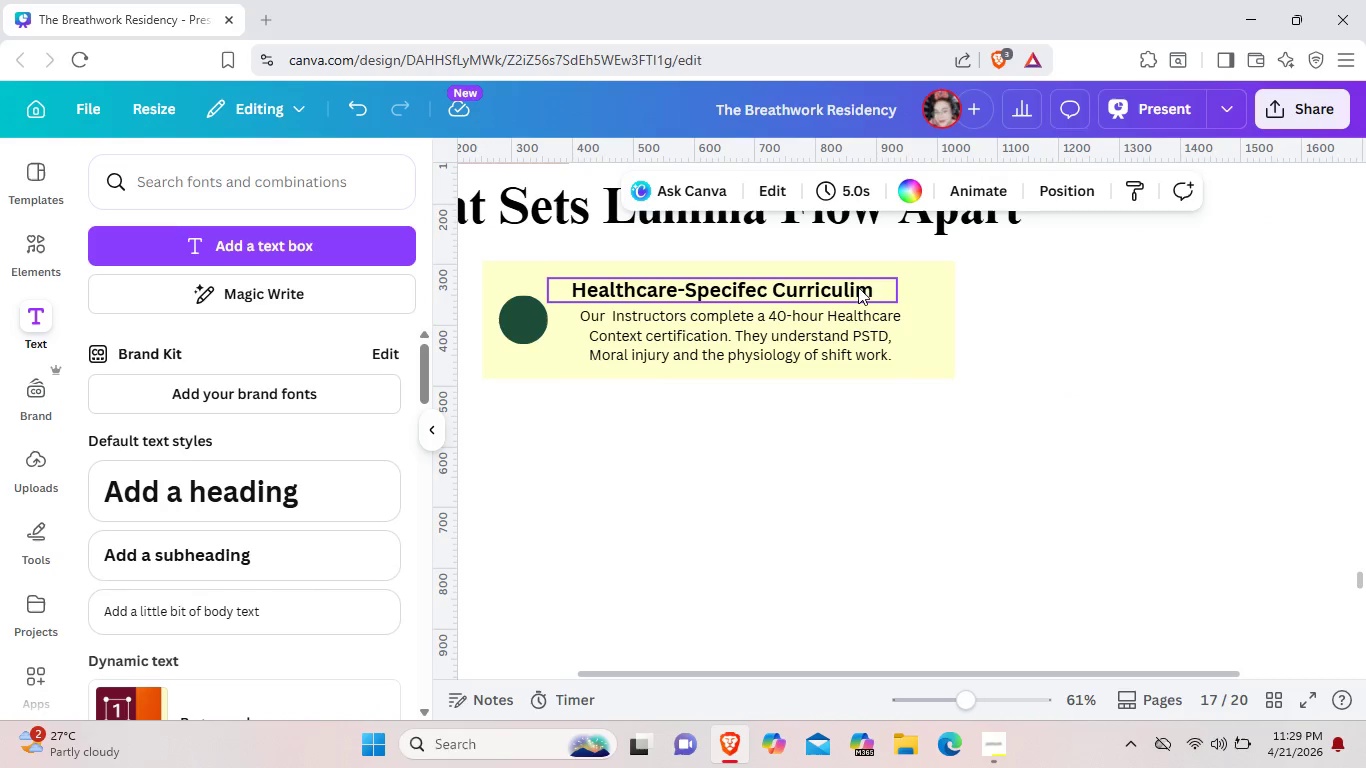 
left_click_drag(start_coordinate=[858, 287], to_coordinate=[856, 279])
 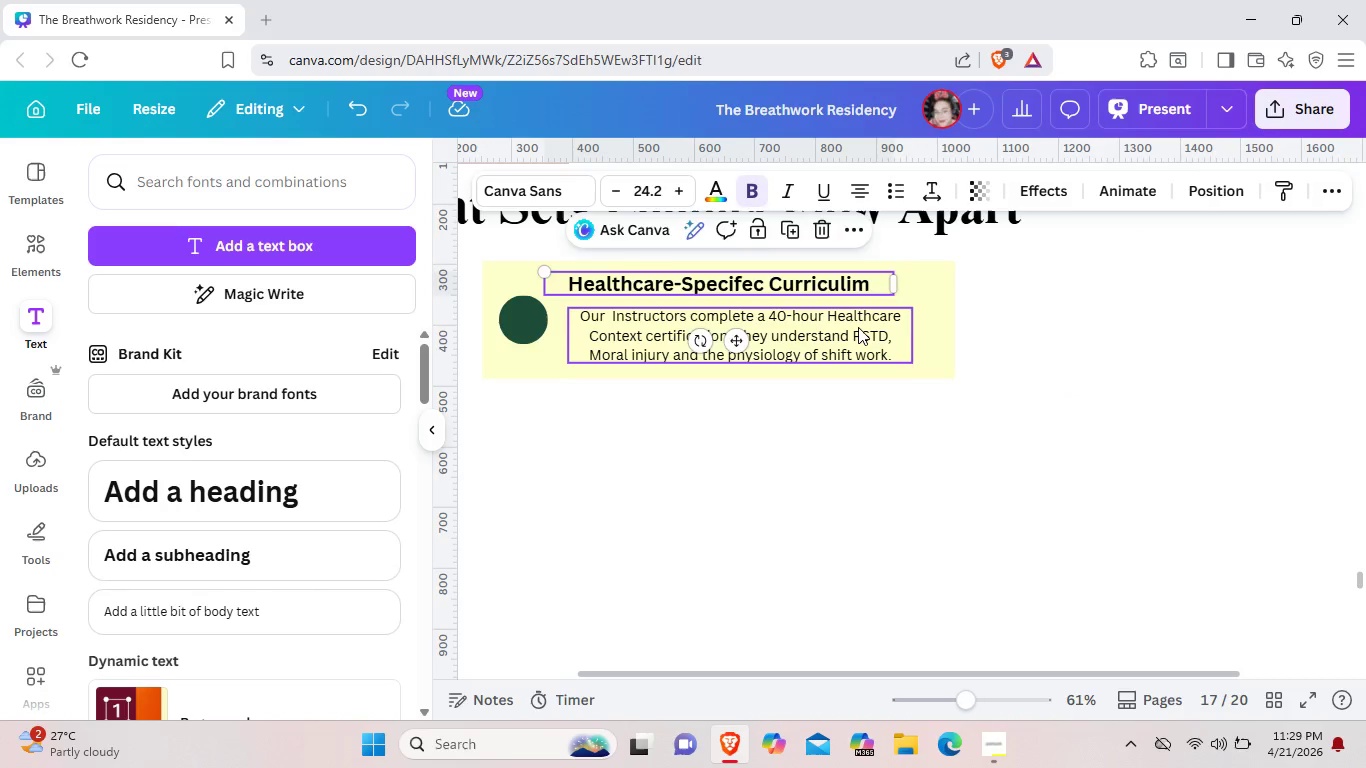 
left_click([858, 327])
 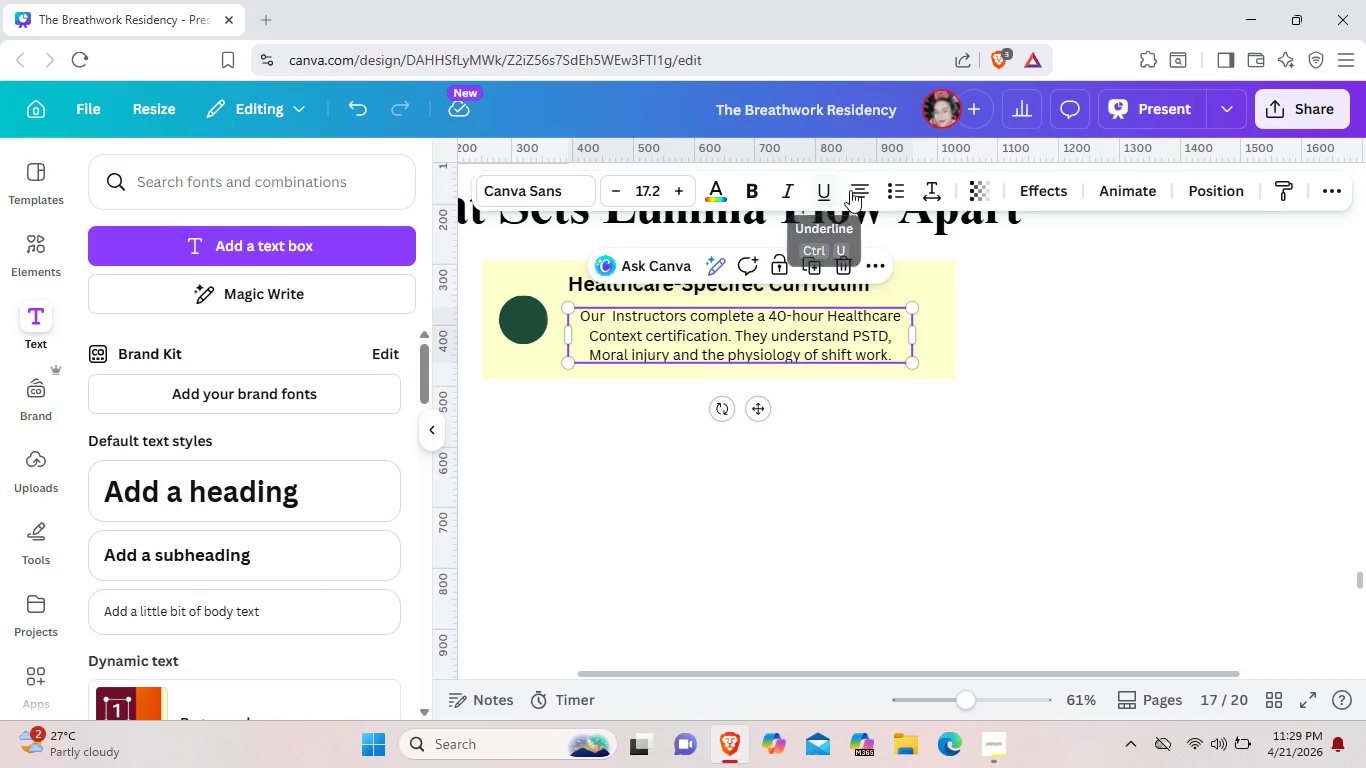 
left_click([850, 190])
 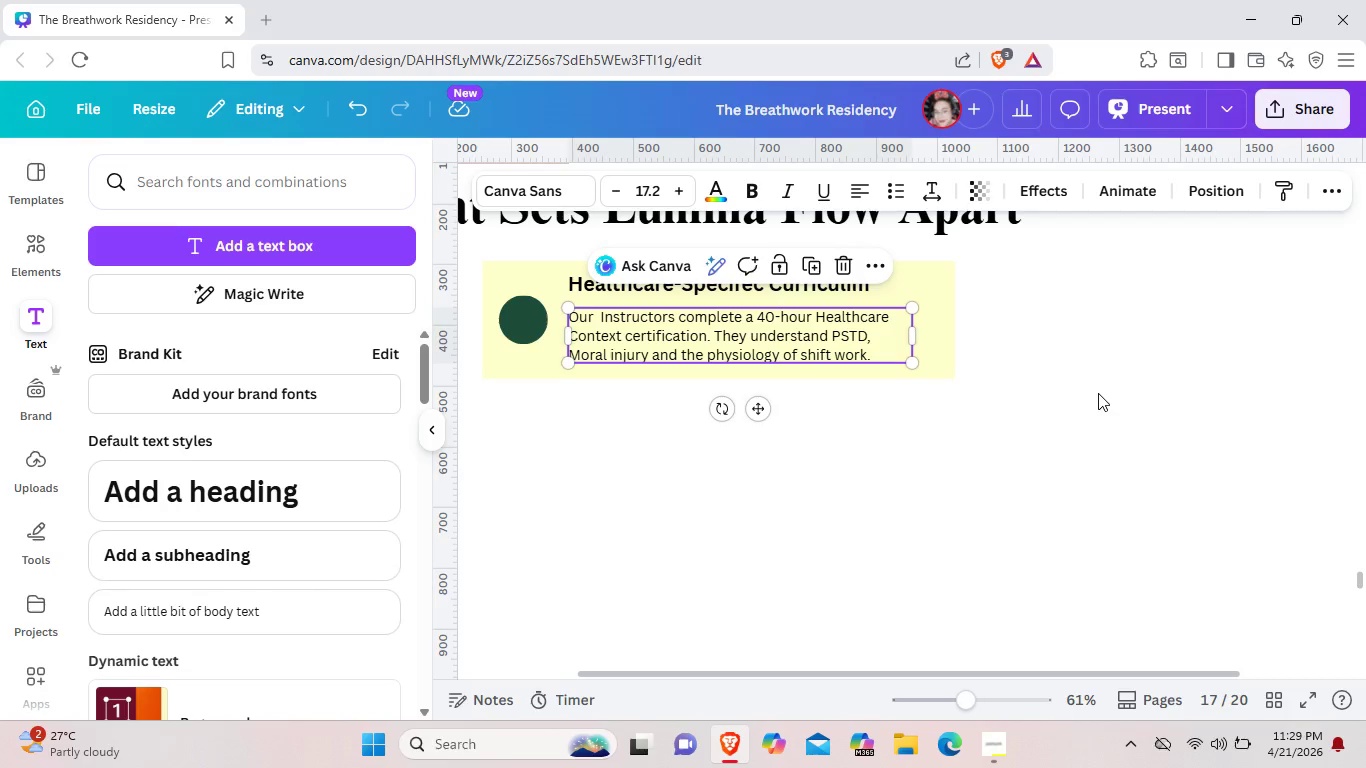 
left_click([1098, 393])
 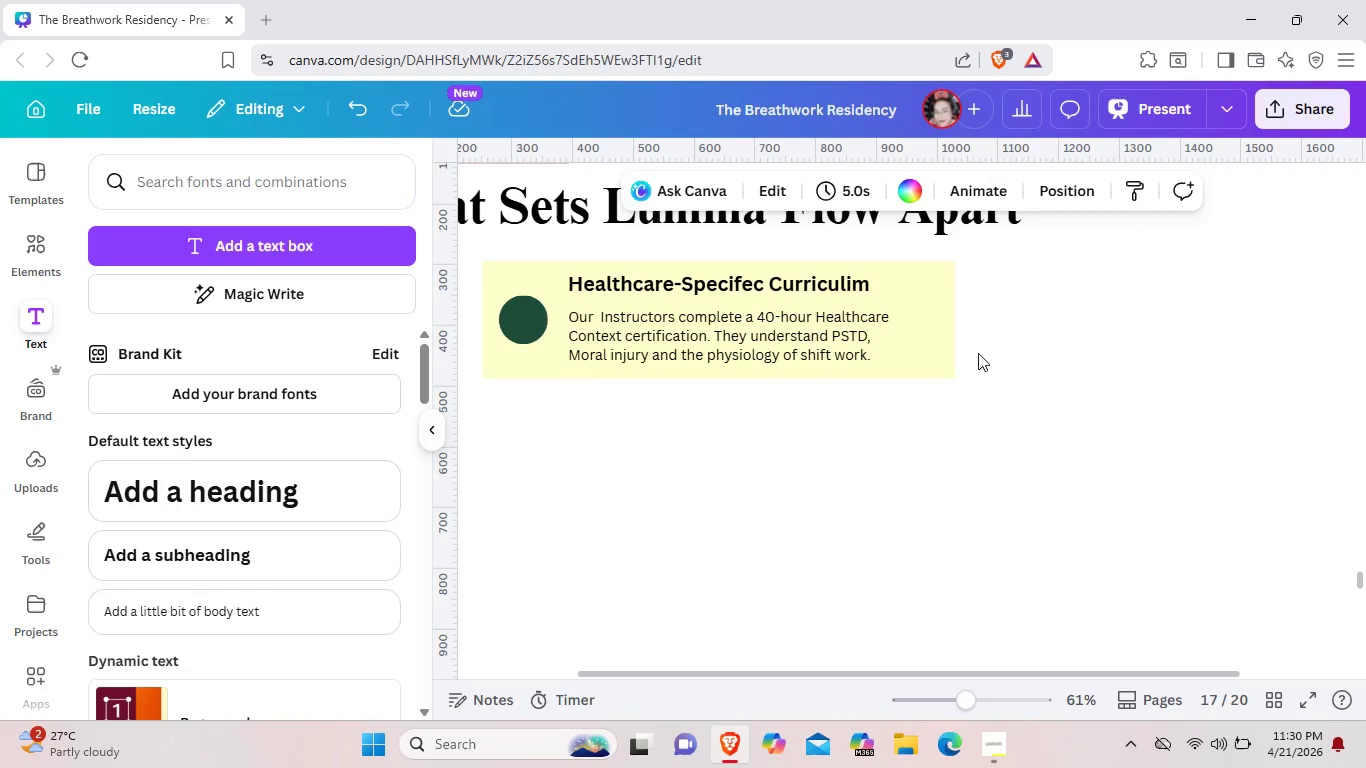 
left_click([949, 343])
 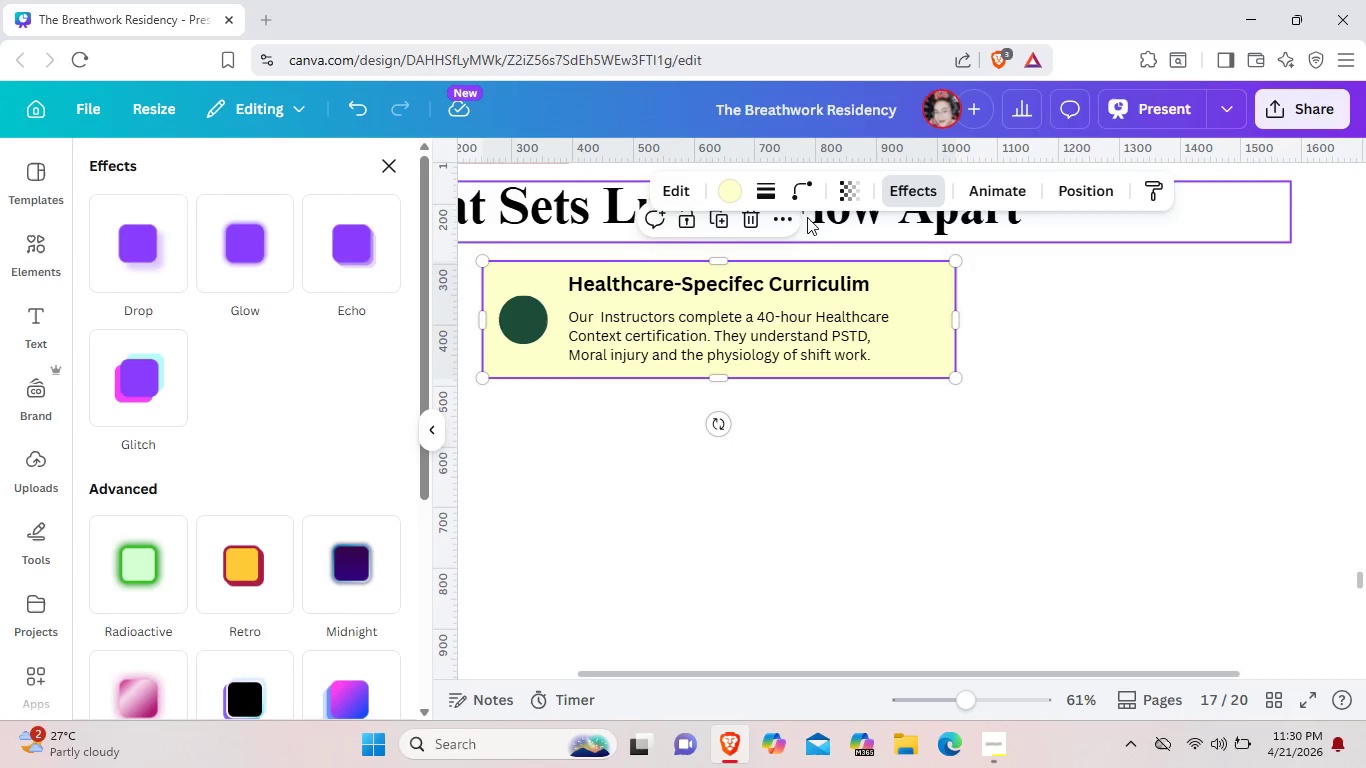 
left_click([118, 241])
 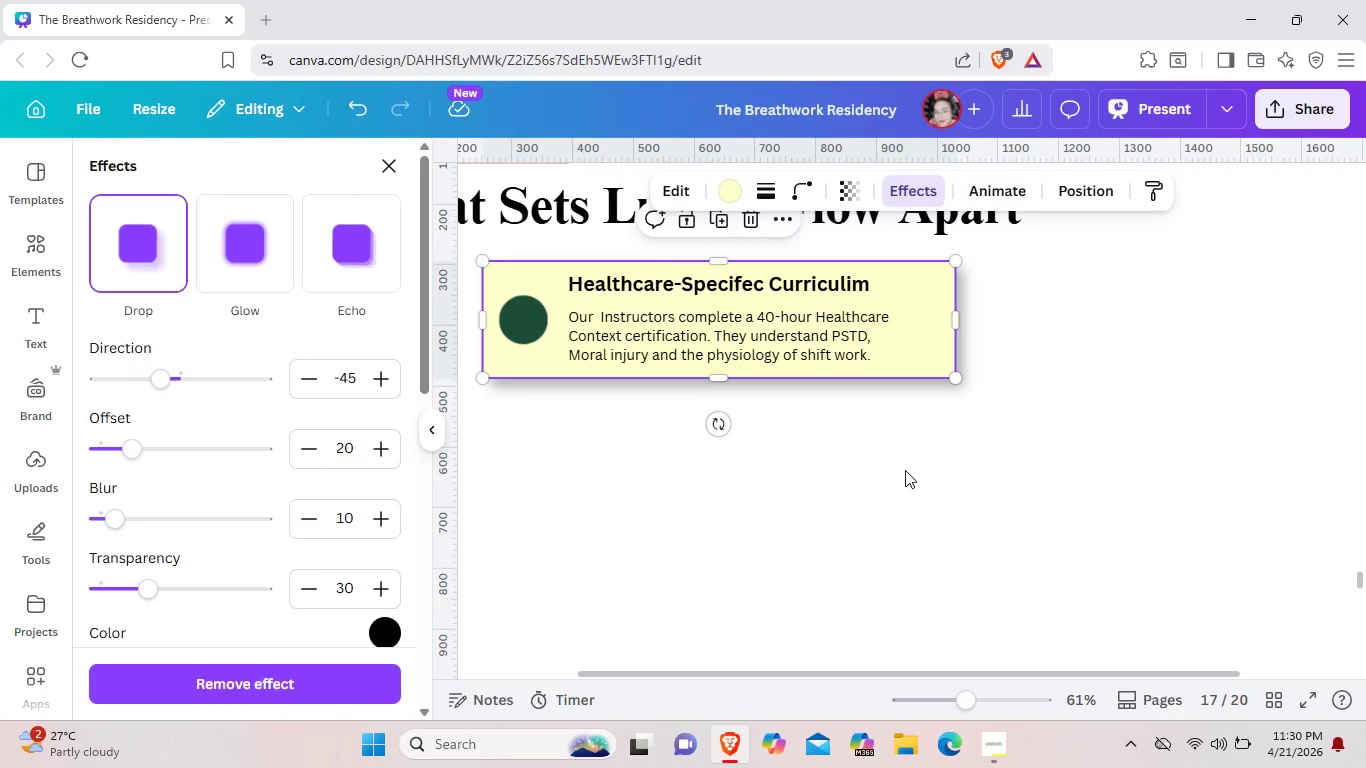 
left_click([905, 470])
 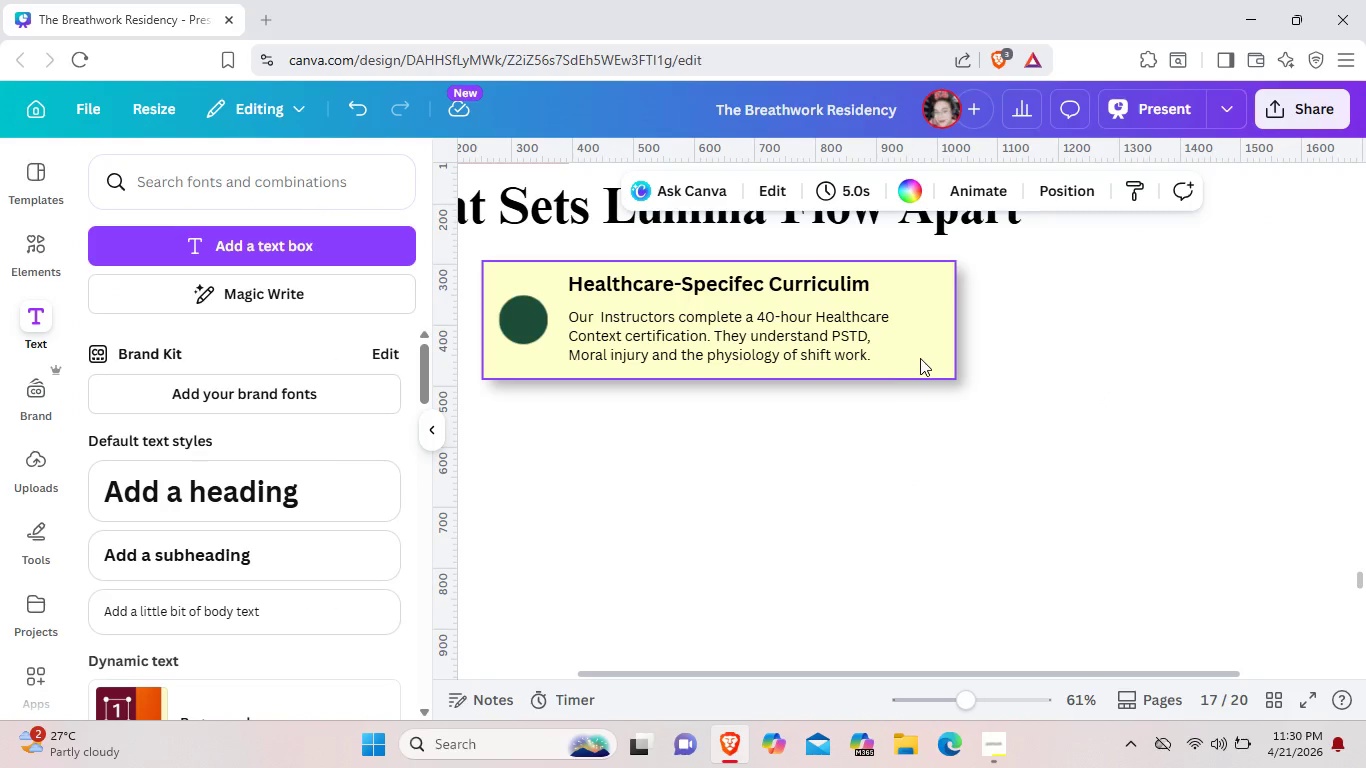 
left_click([920, 358])
 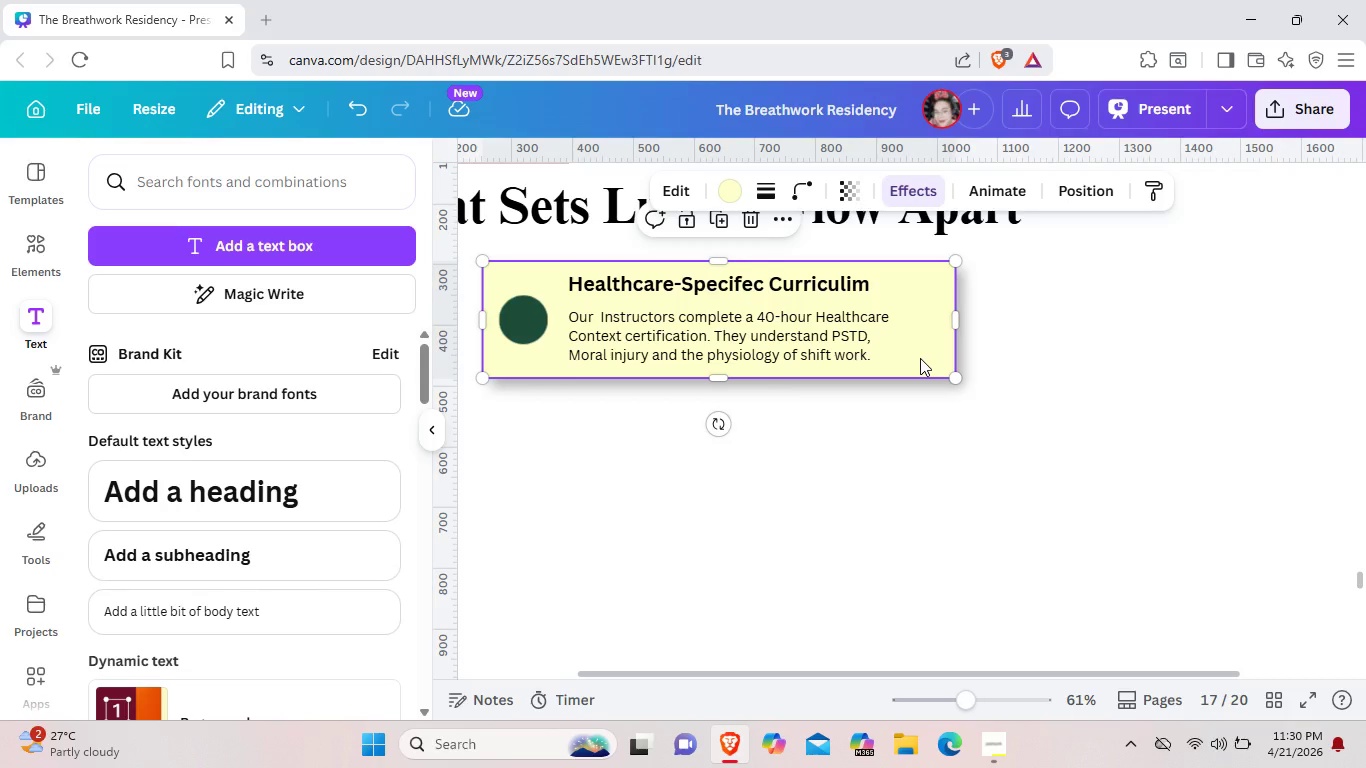 
key(Control+C)
 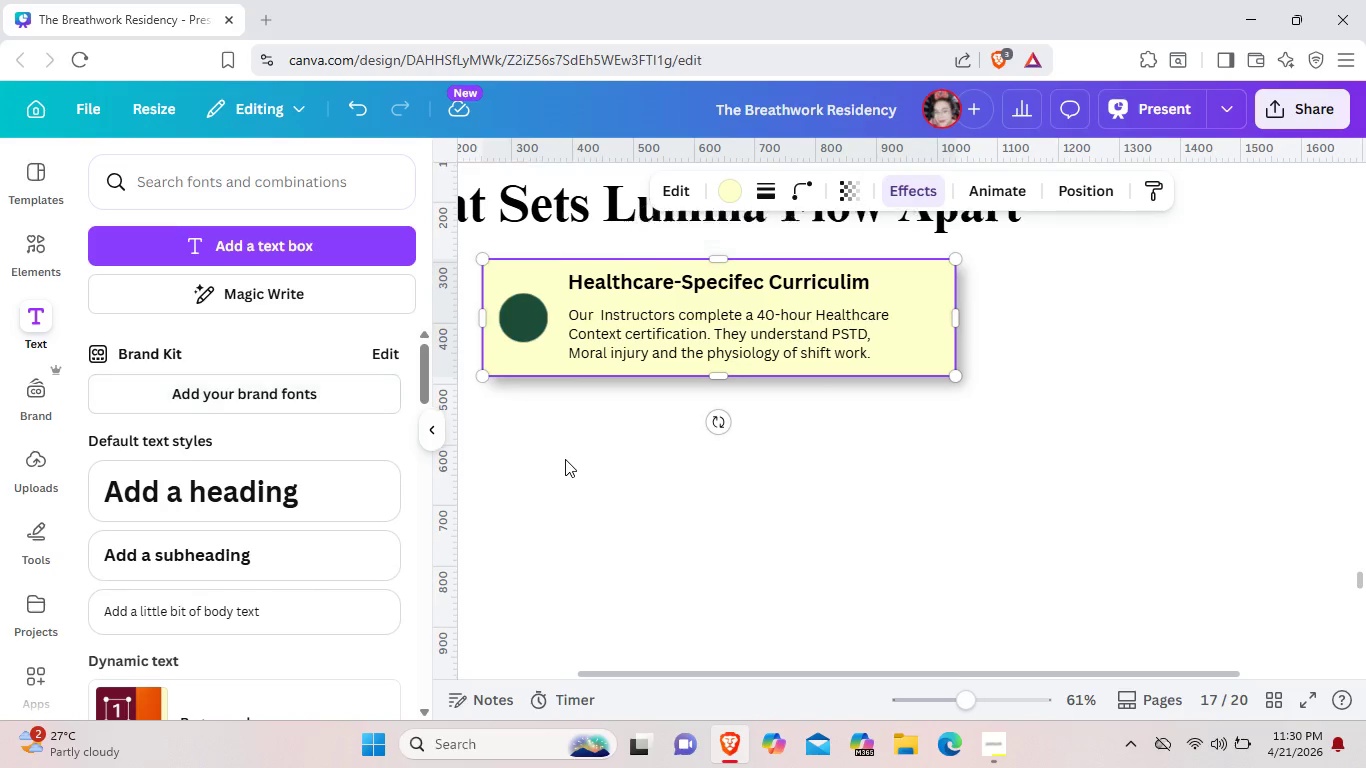 
scroll: coordinate [565, 459], scroll_direction: down, amount: 1.0
 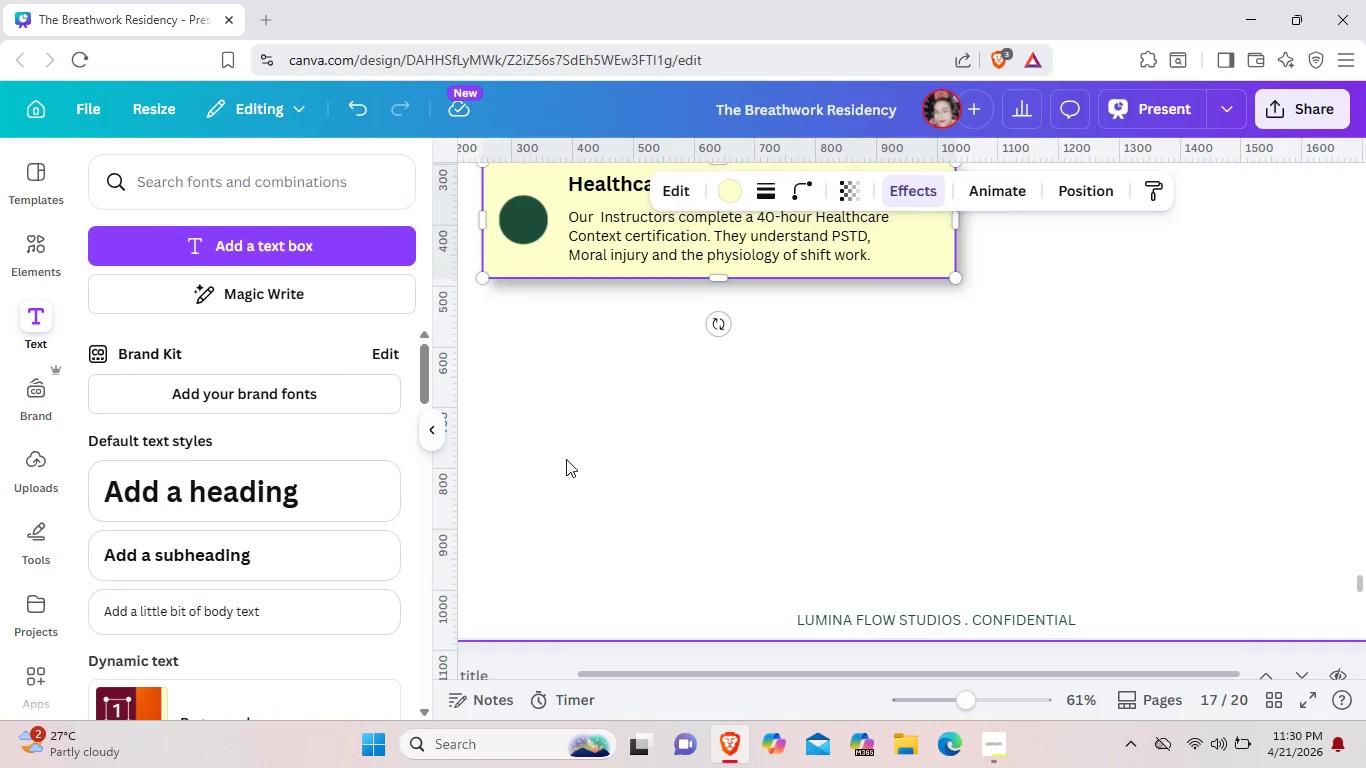 
key(Control+V)
 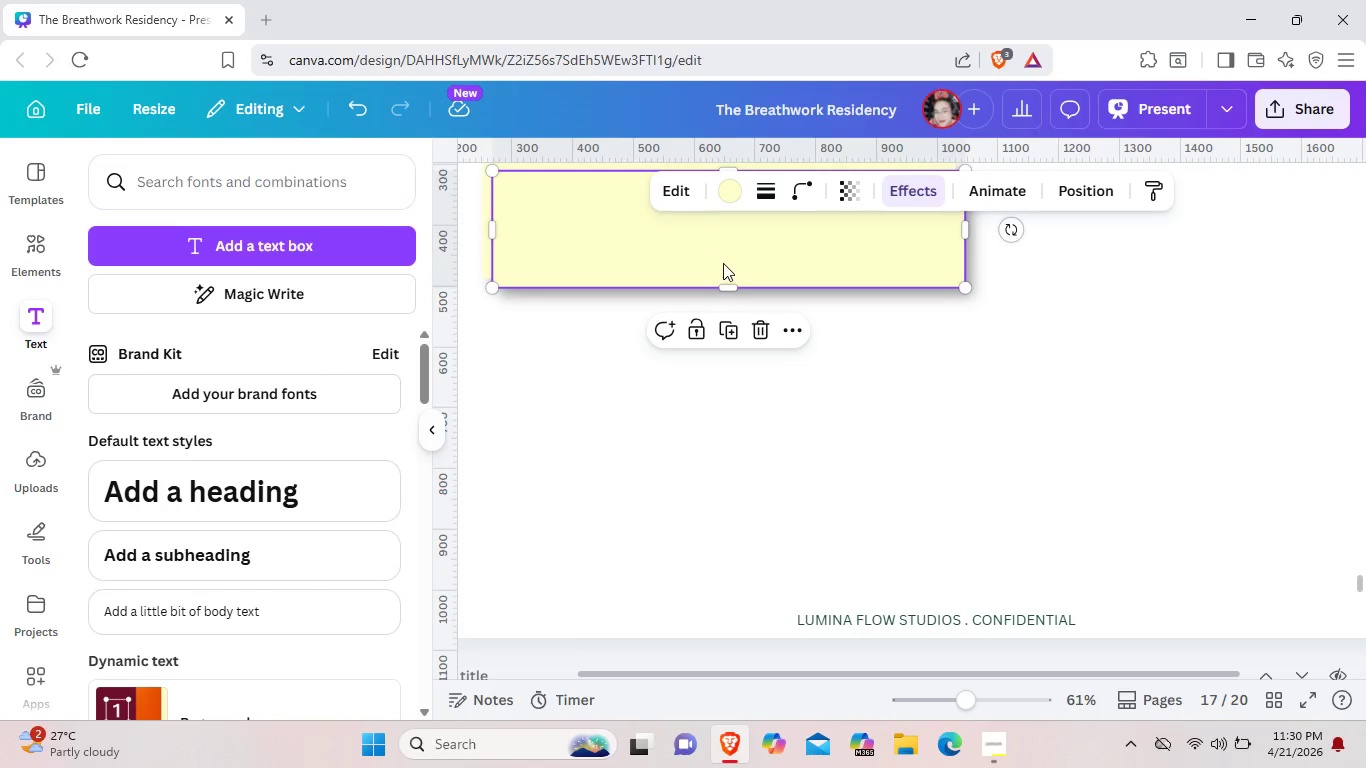 
left_click_drag(start_coordinate=[723, 263], to_coordinate=[716, 394])
 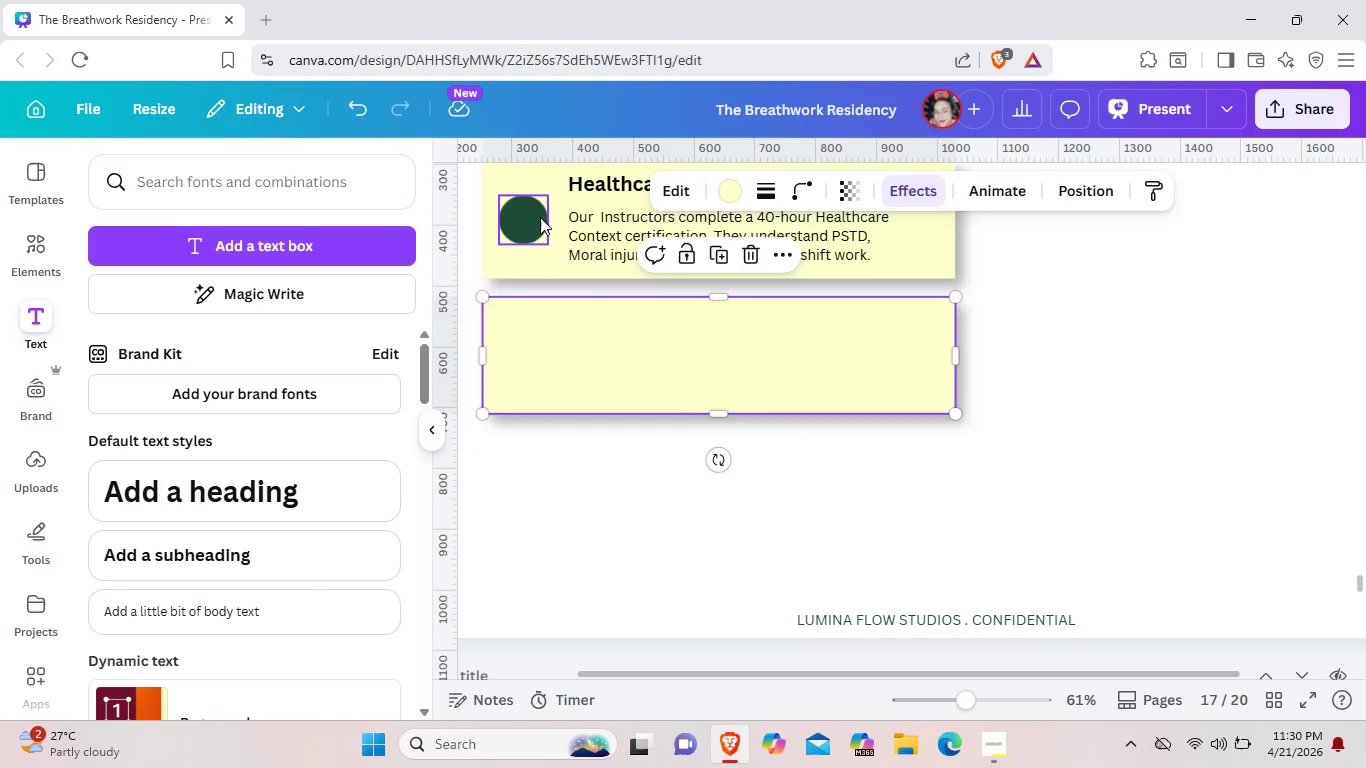 
left_click([540, 217])
 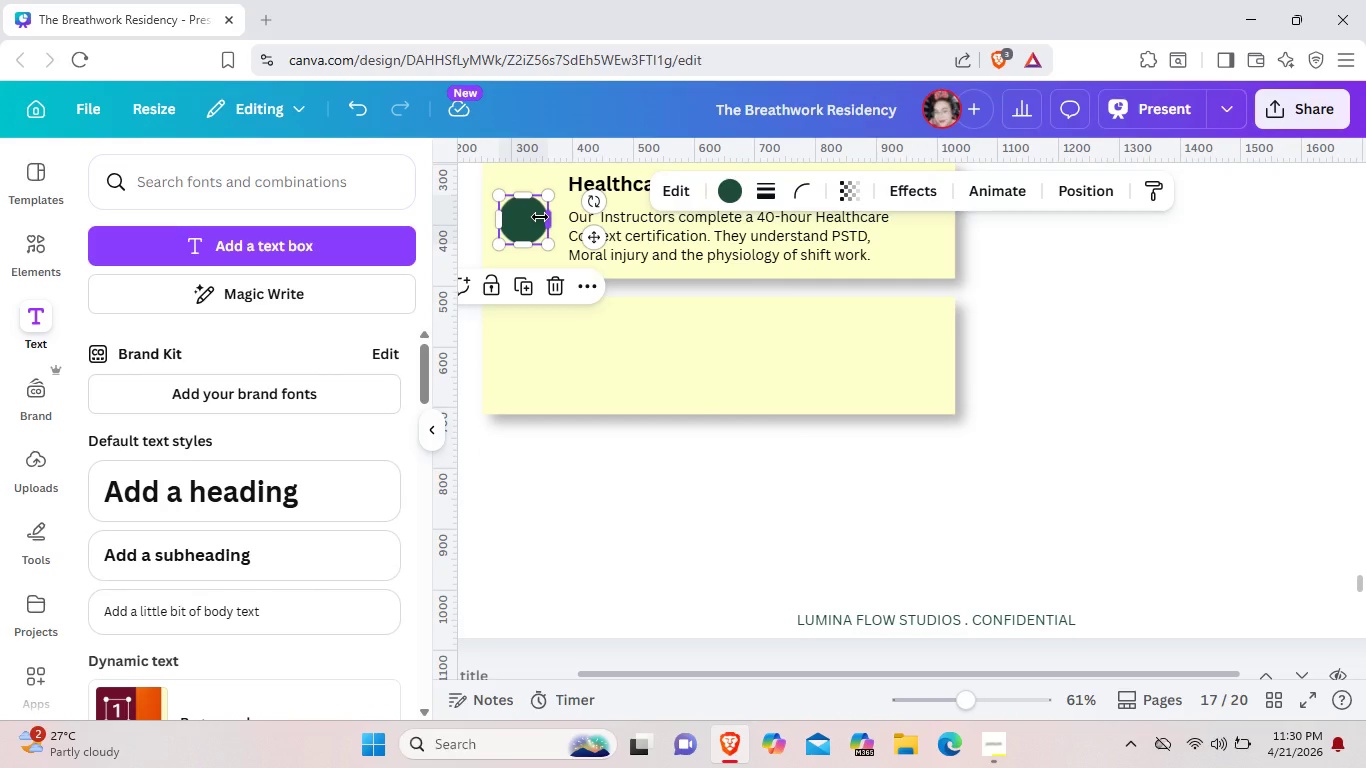 
key(Control+C)
 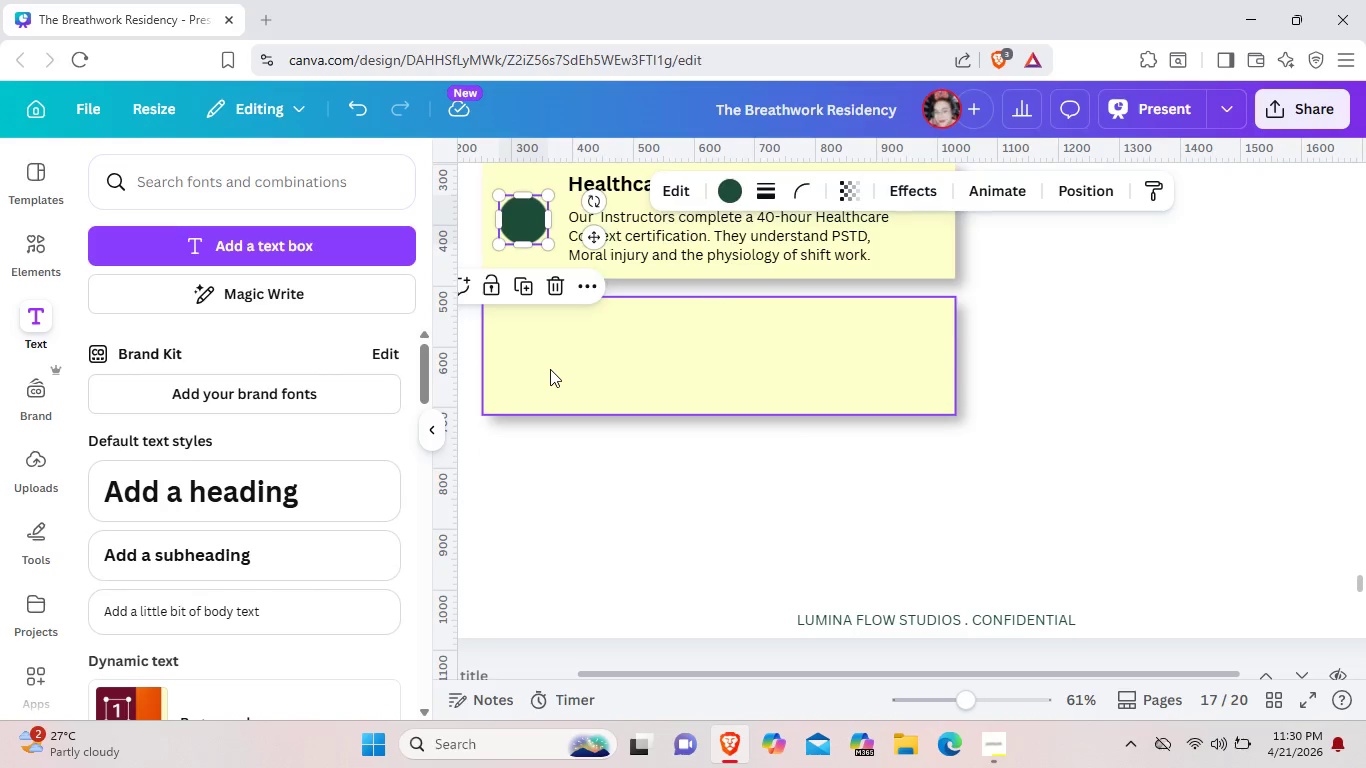 
left_click([550, 369])
 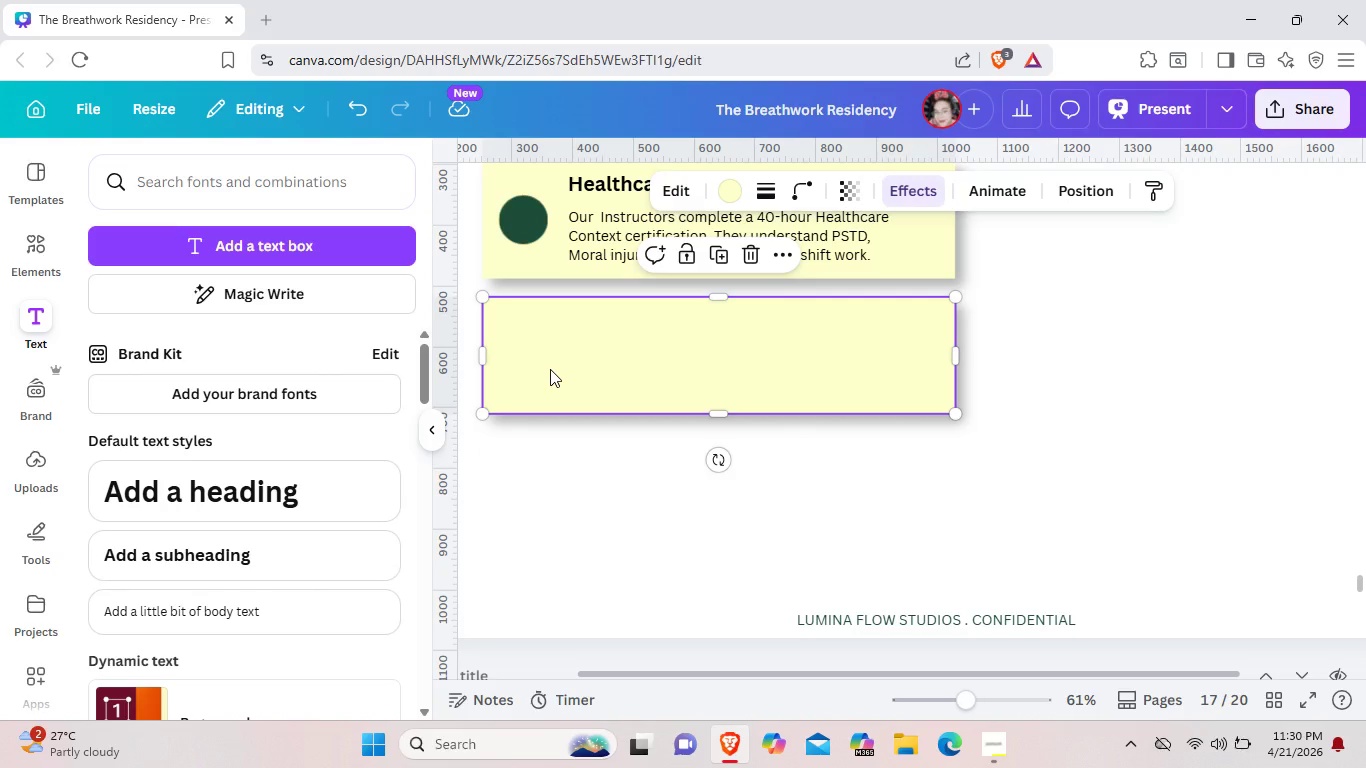 
key(Control+V)
 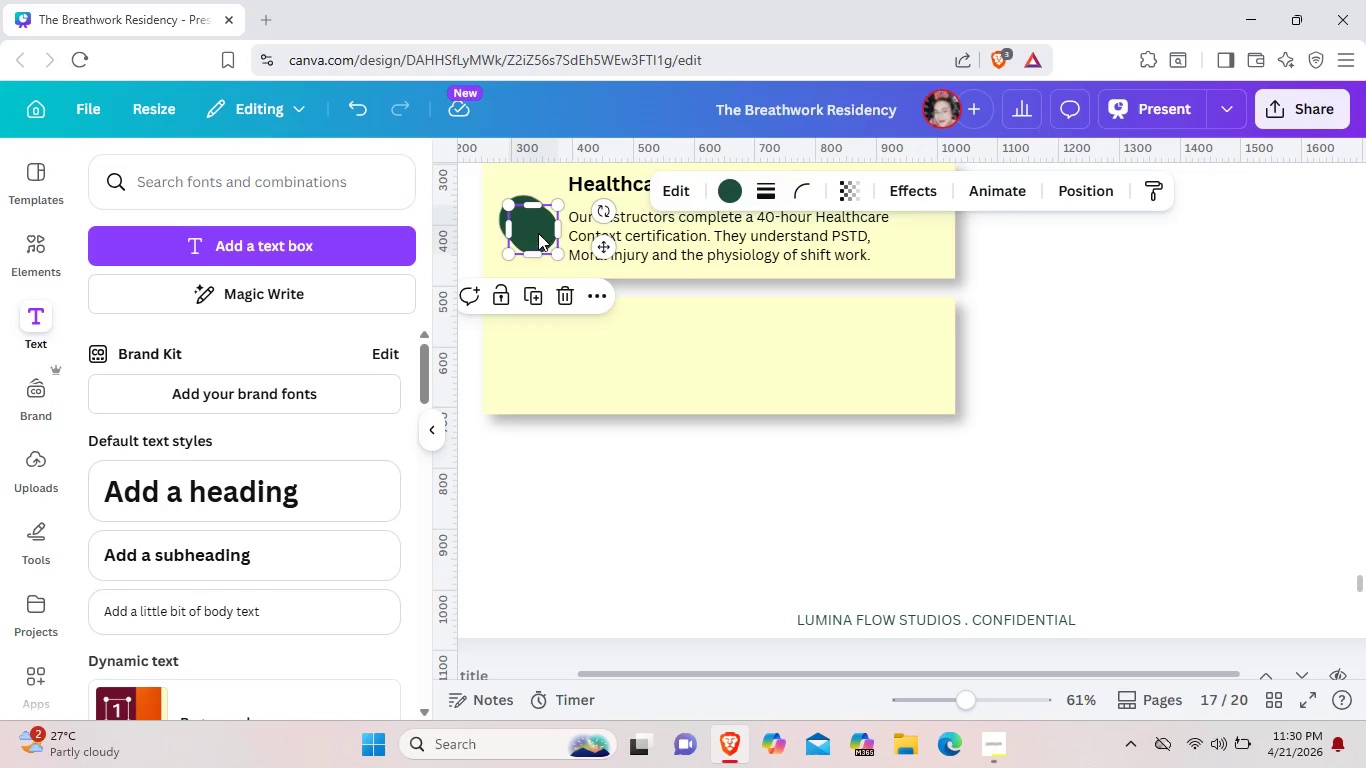 
left_click_drag(start_coordinate=[538, 233], to_coordinate=[533, 355])
 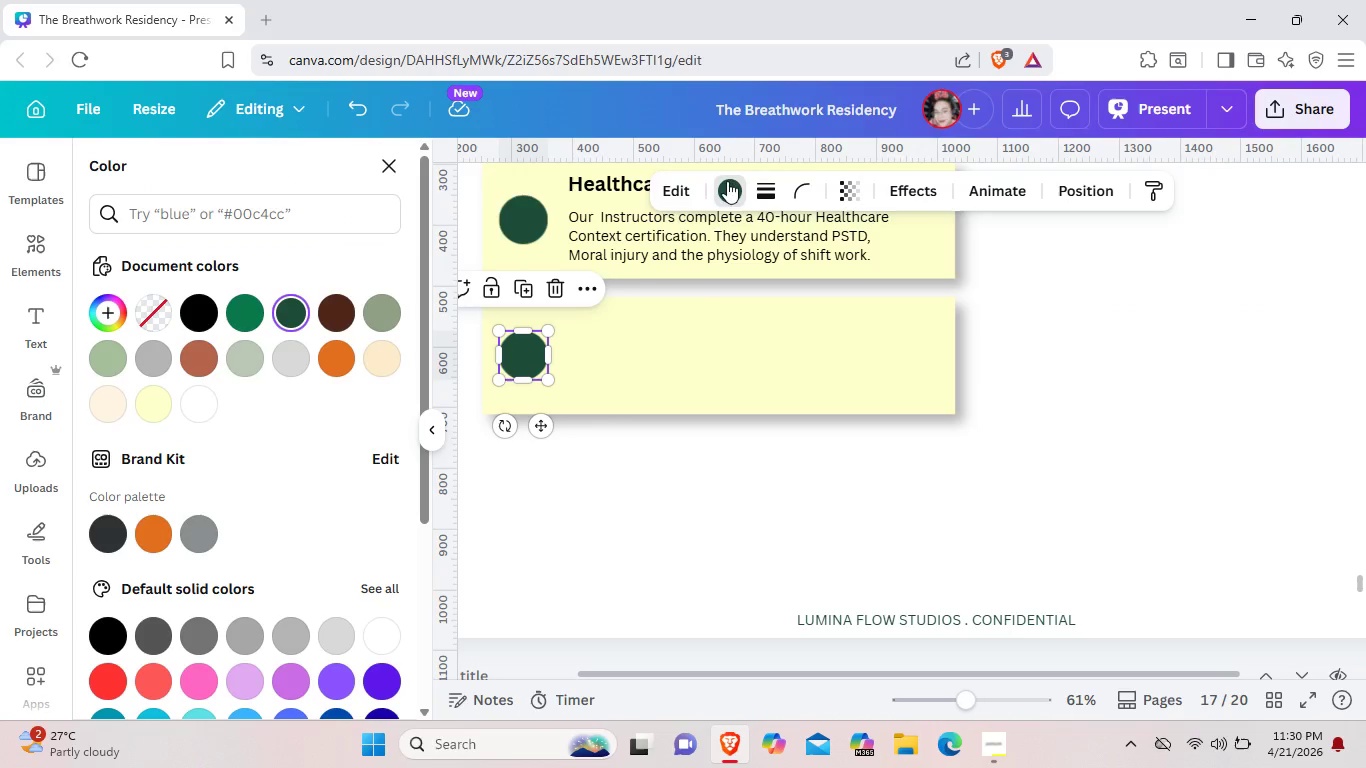 
left_click([253, 303])
 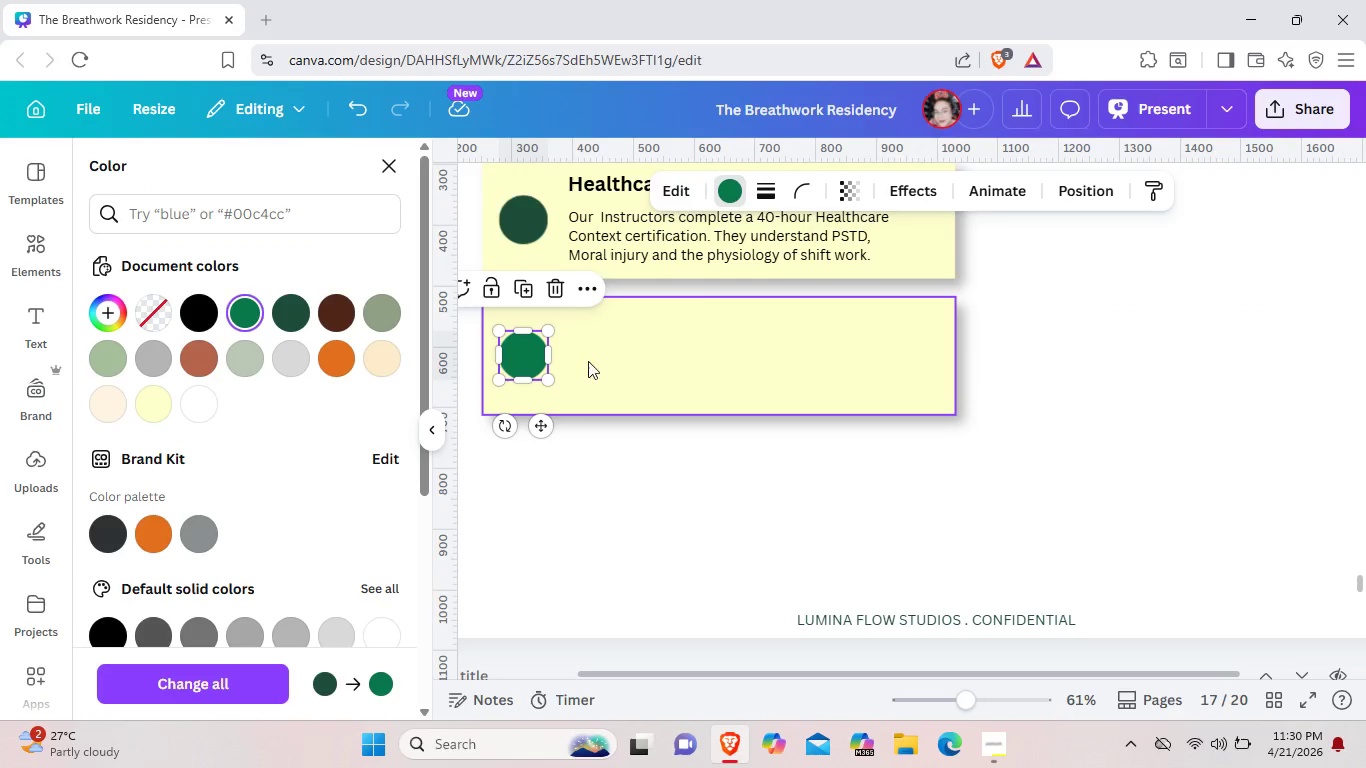 
left_click([616, 365])
 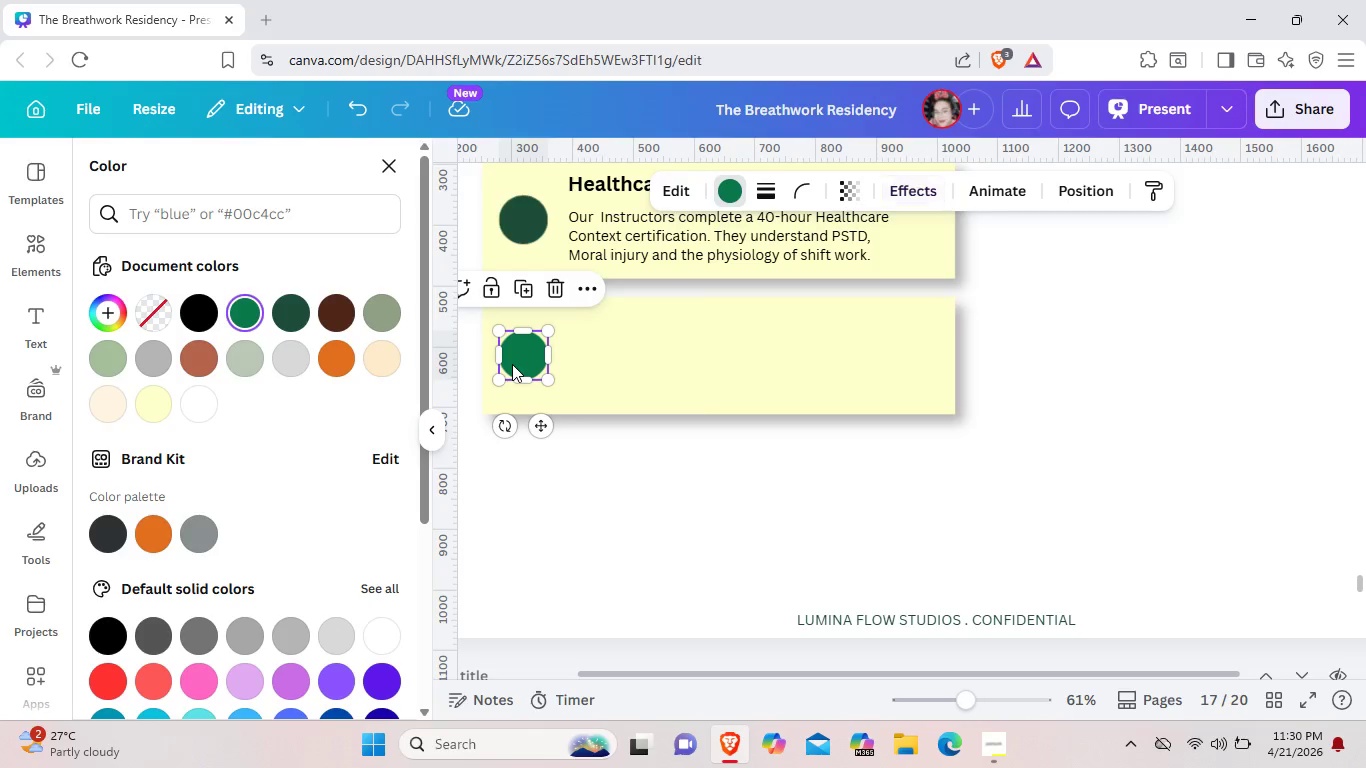 
left_click([512, 364])
 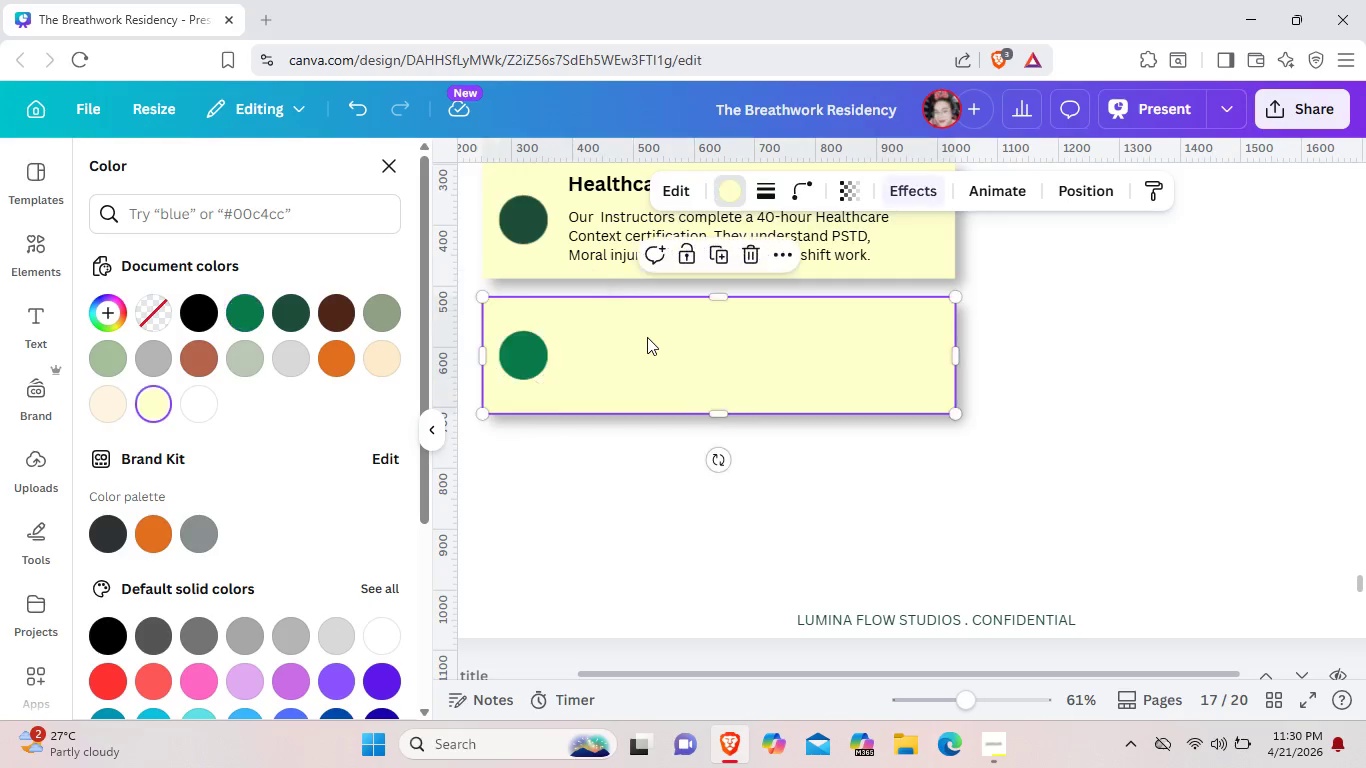 
left_click([647, 337])
 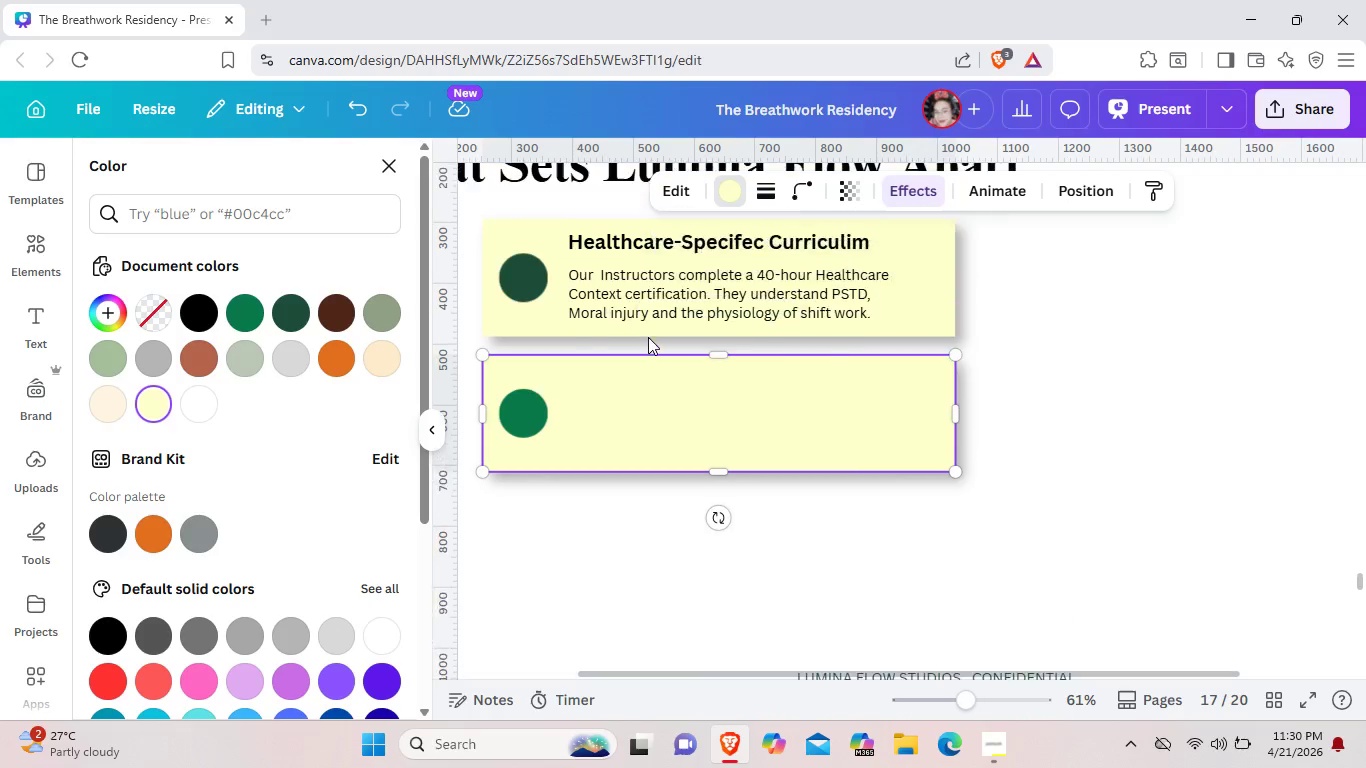 
scroll: coordinate [648, 337], scroll_direction: up, amount: 1.0
 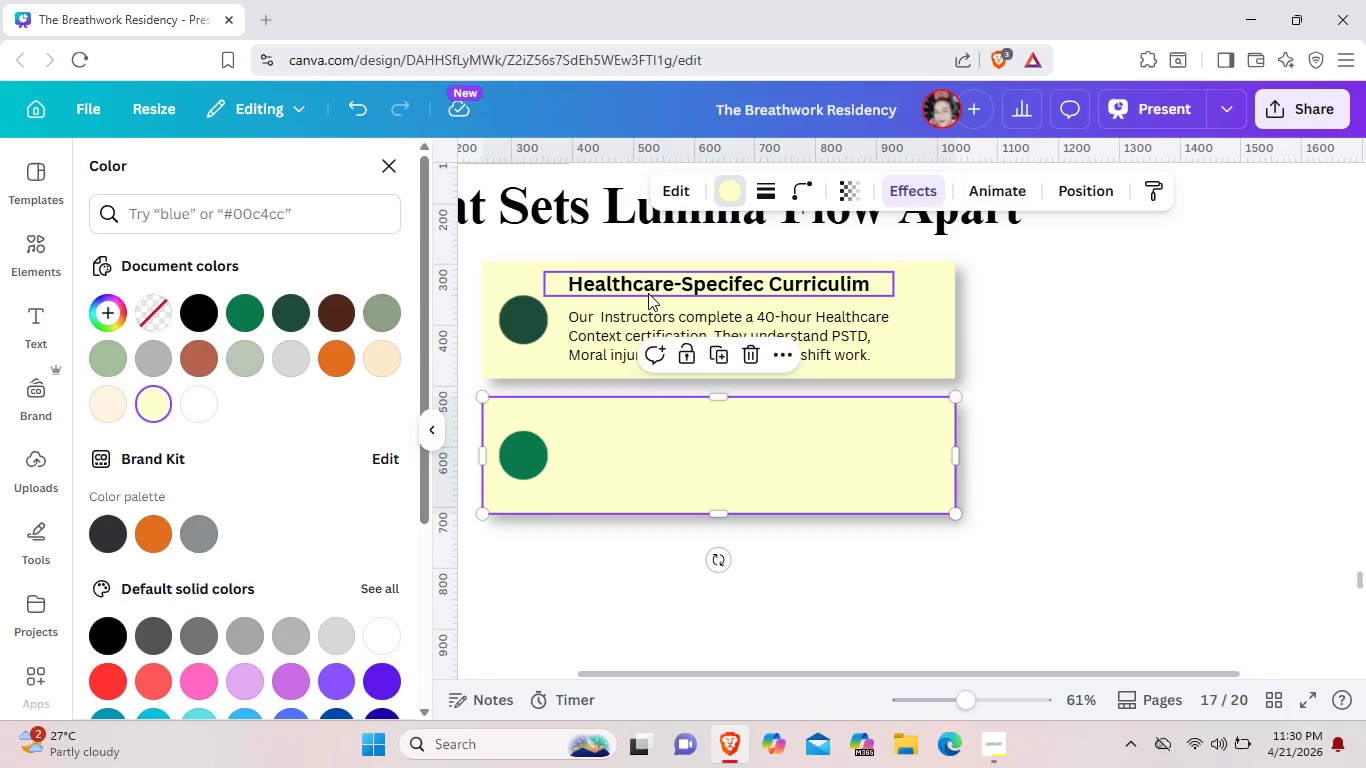 
left_click([648, 293])
 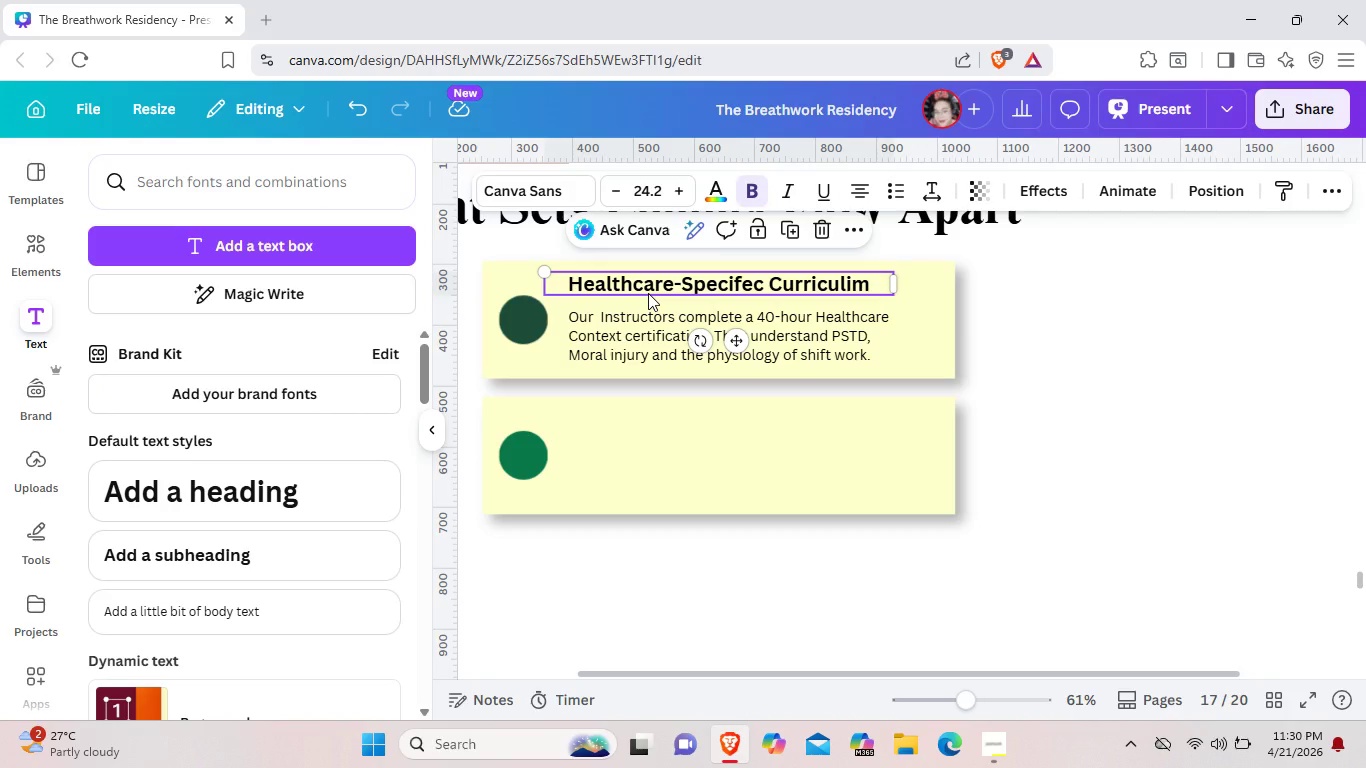 
key(Control+C)
 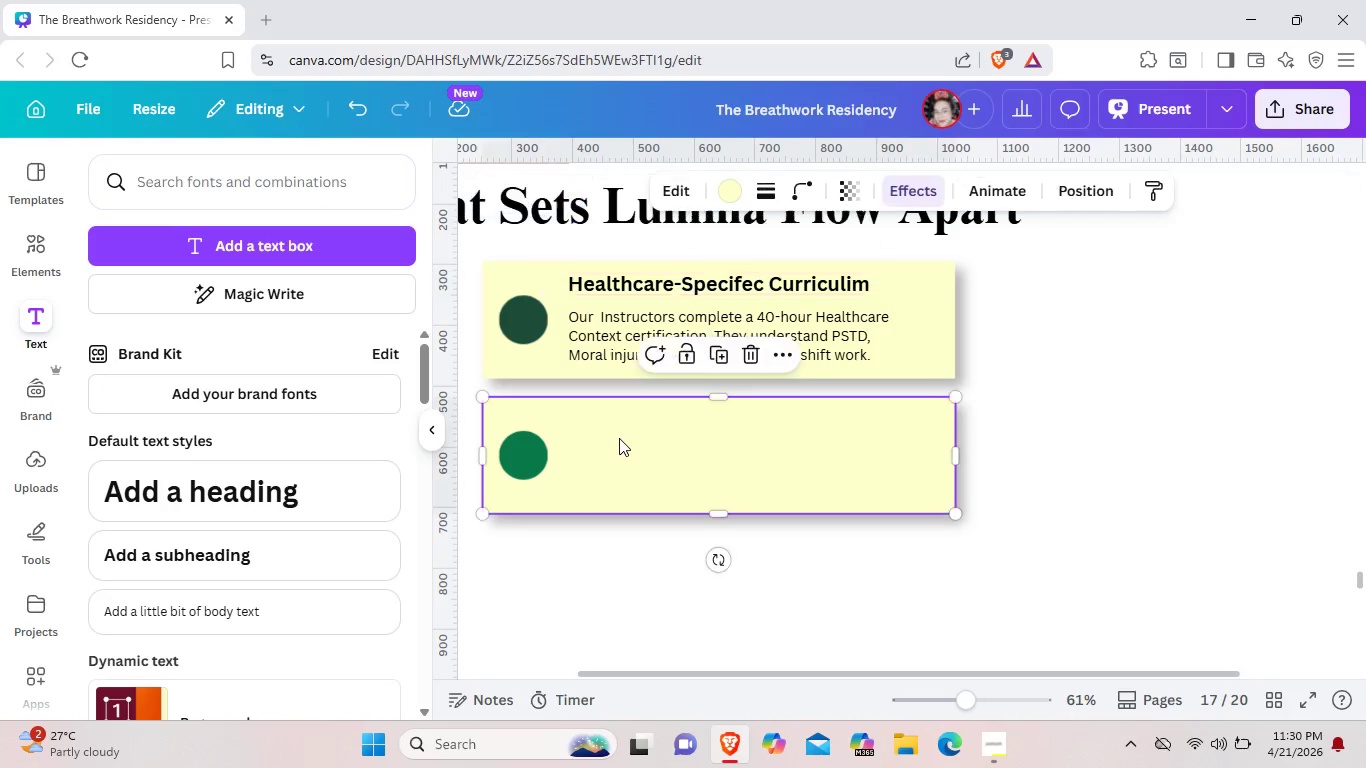 
left_click([619, 438])
 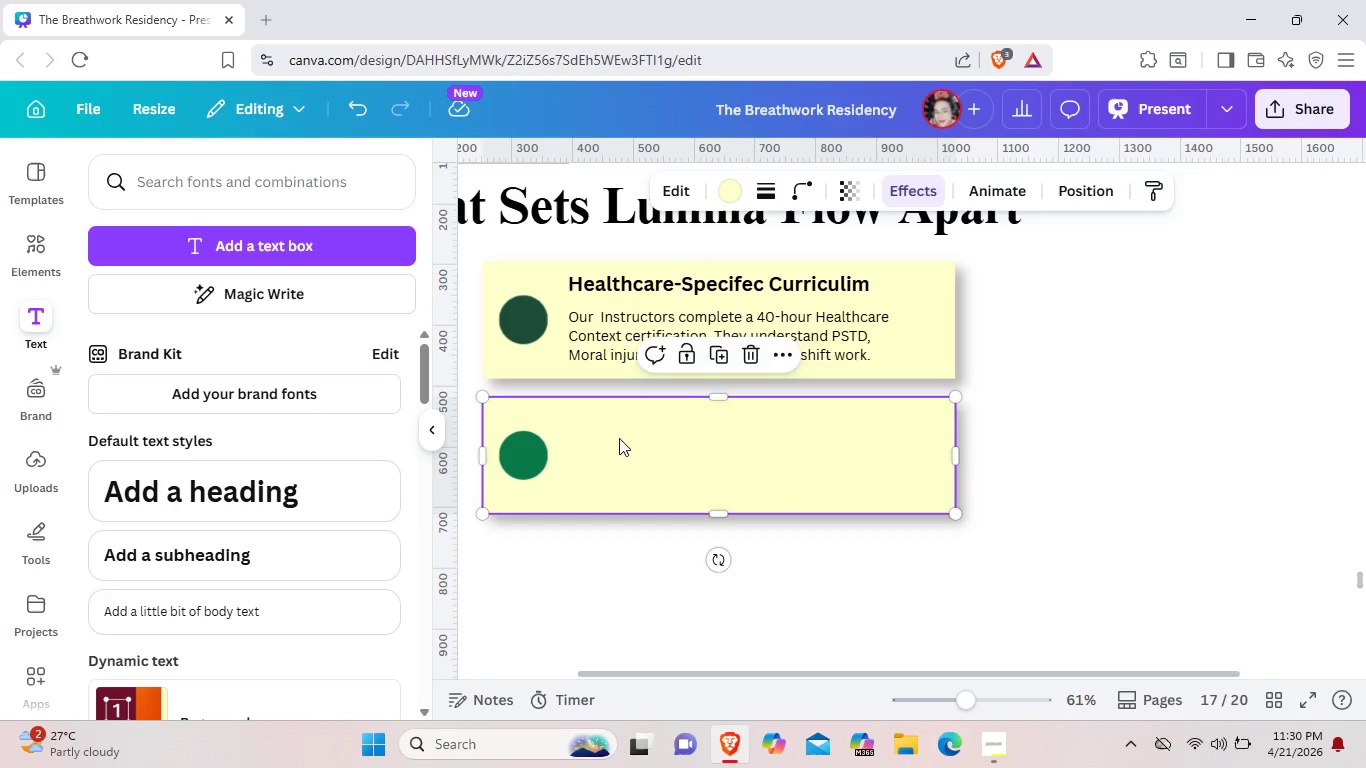 
key(Control+ControlLeft)
 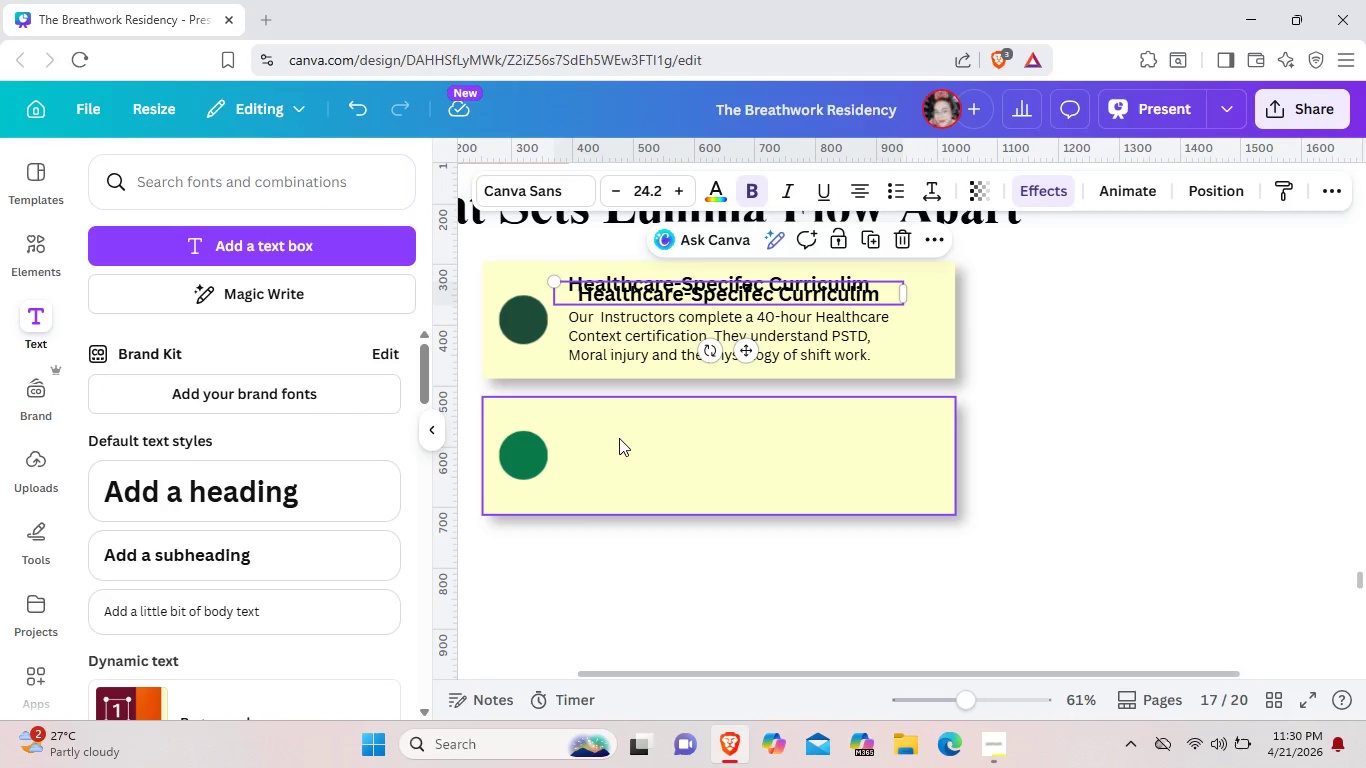 
key(Control+V)
 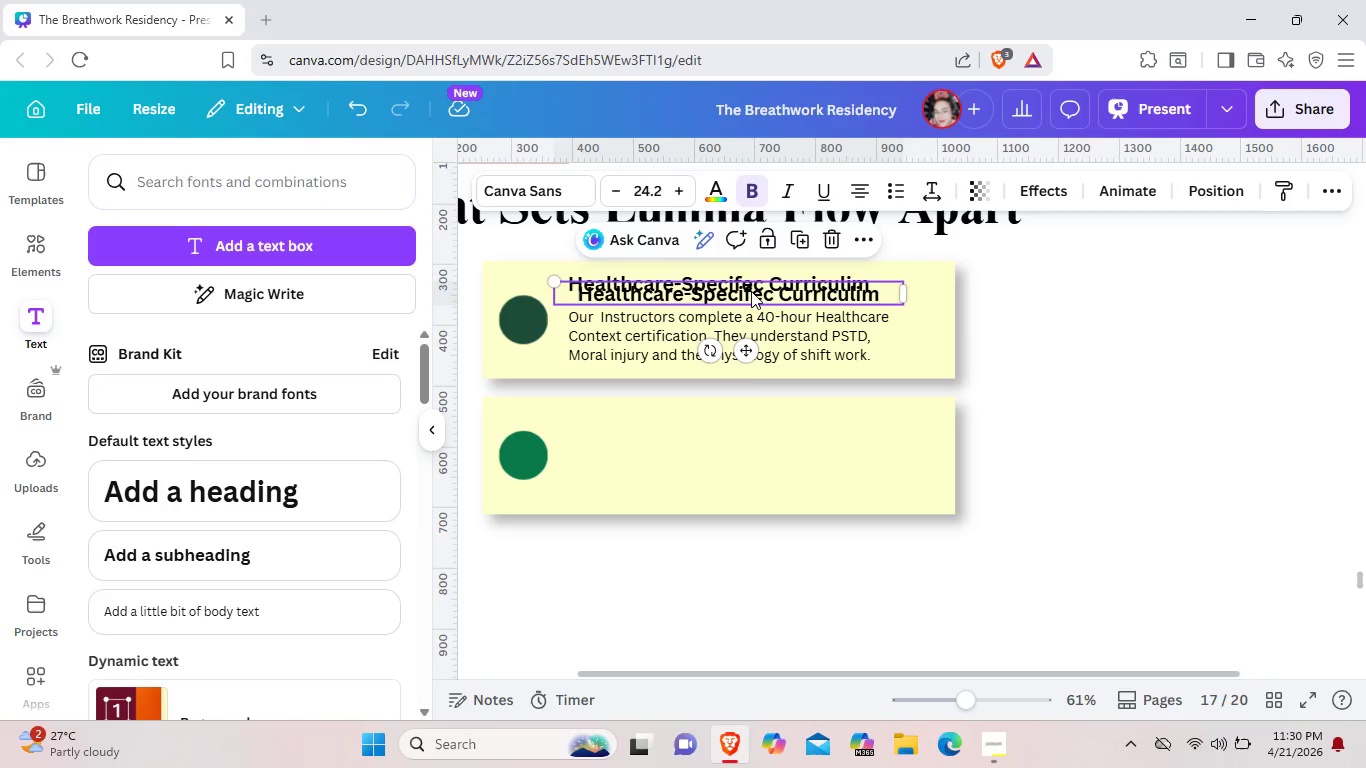 
left_click_drag(start_coordinate=[751, 291], to_coordinate=[741, 422])
 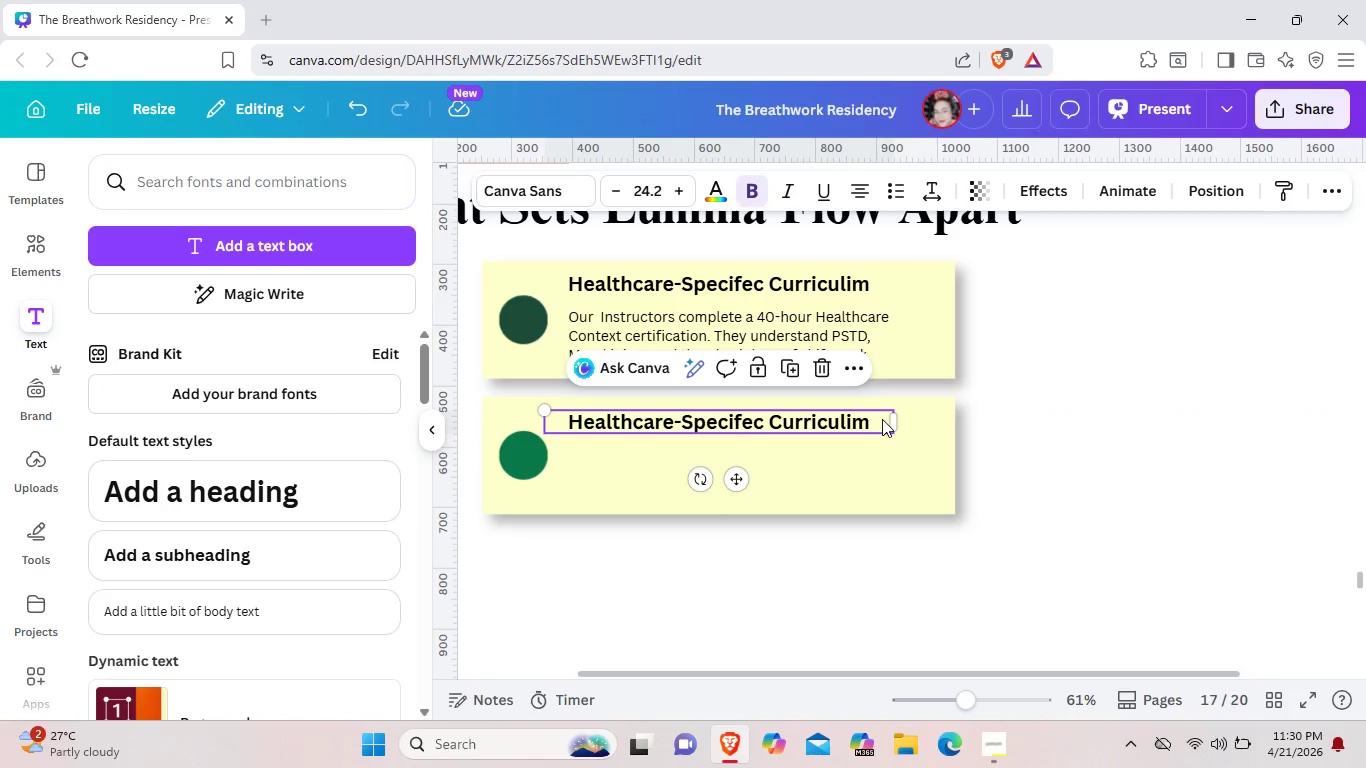 
left_click([882, 419])
 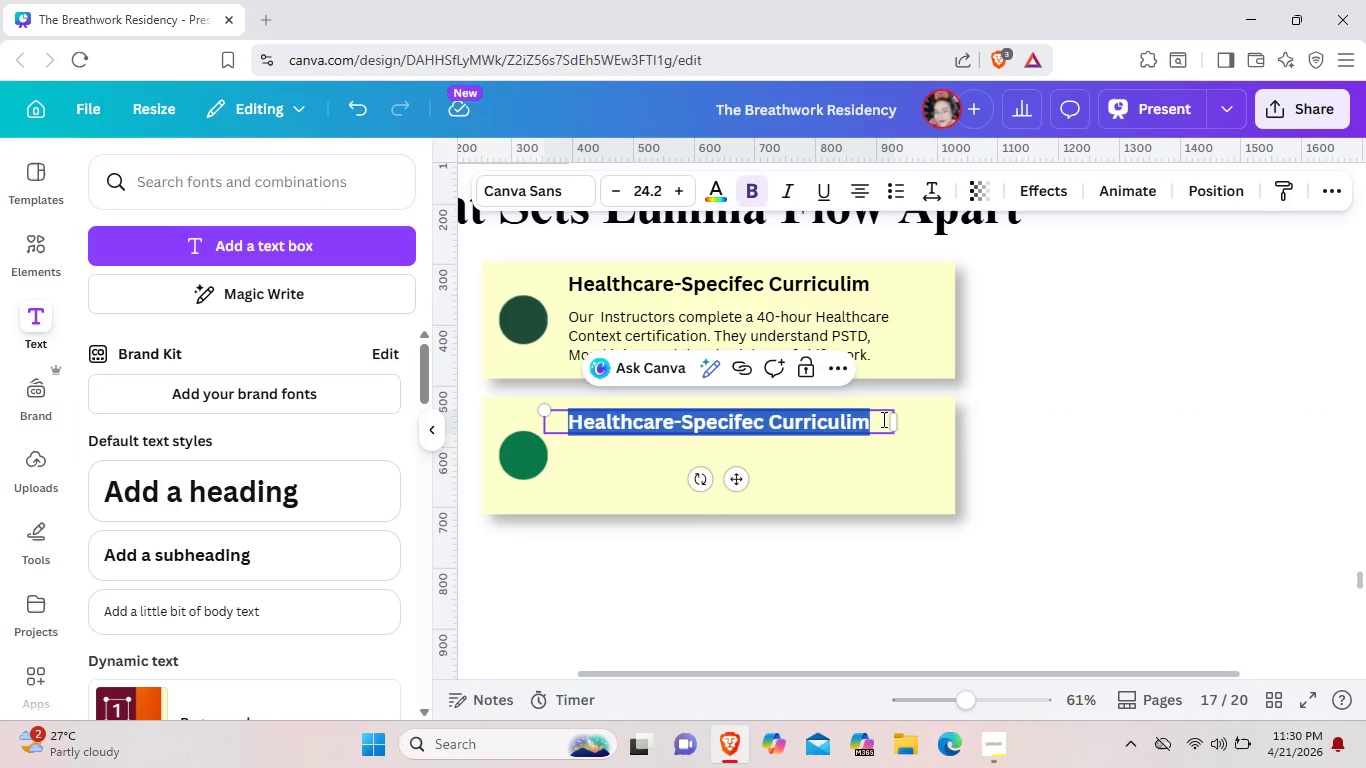 
key(Backspace)
type(Zero Admin Burden)
 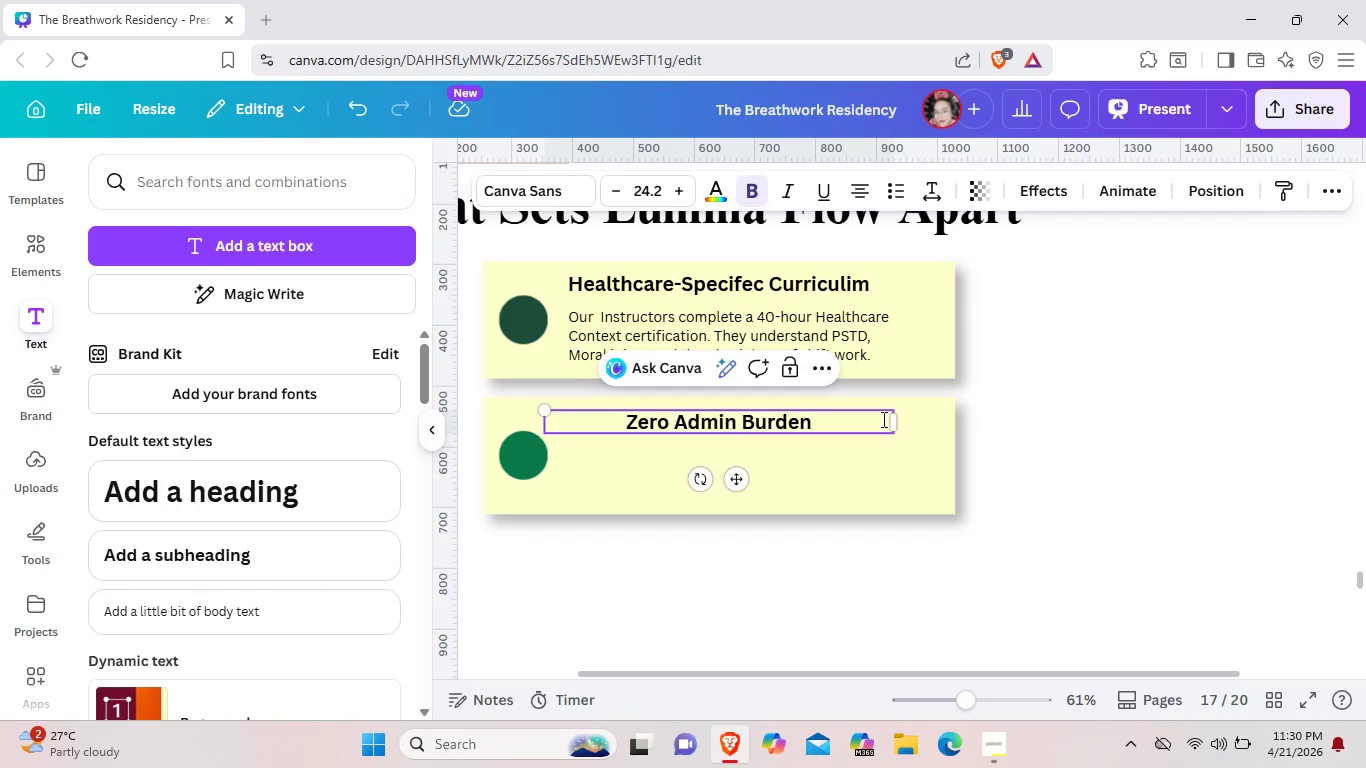 
left_click([880, 338])
 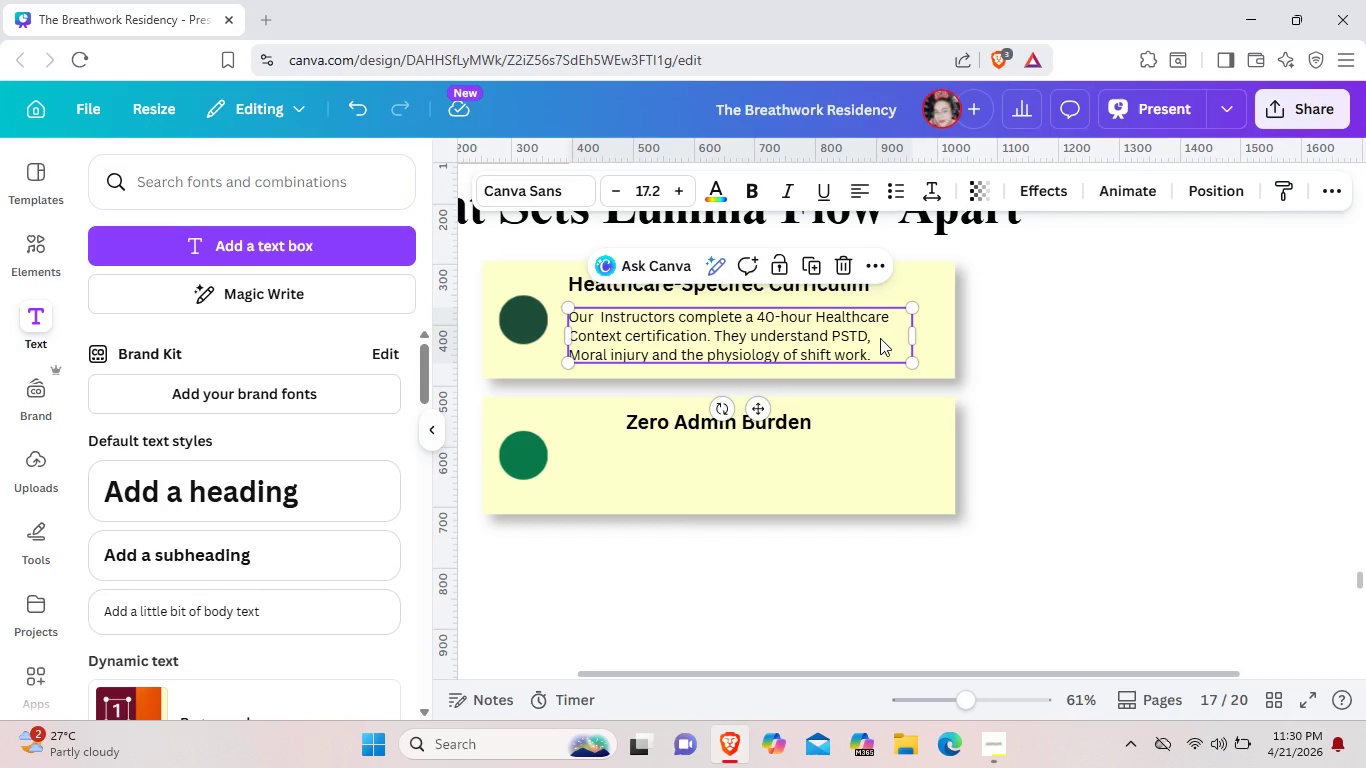 
key(Control+C)
 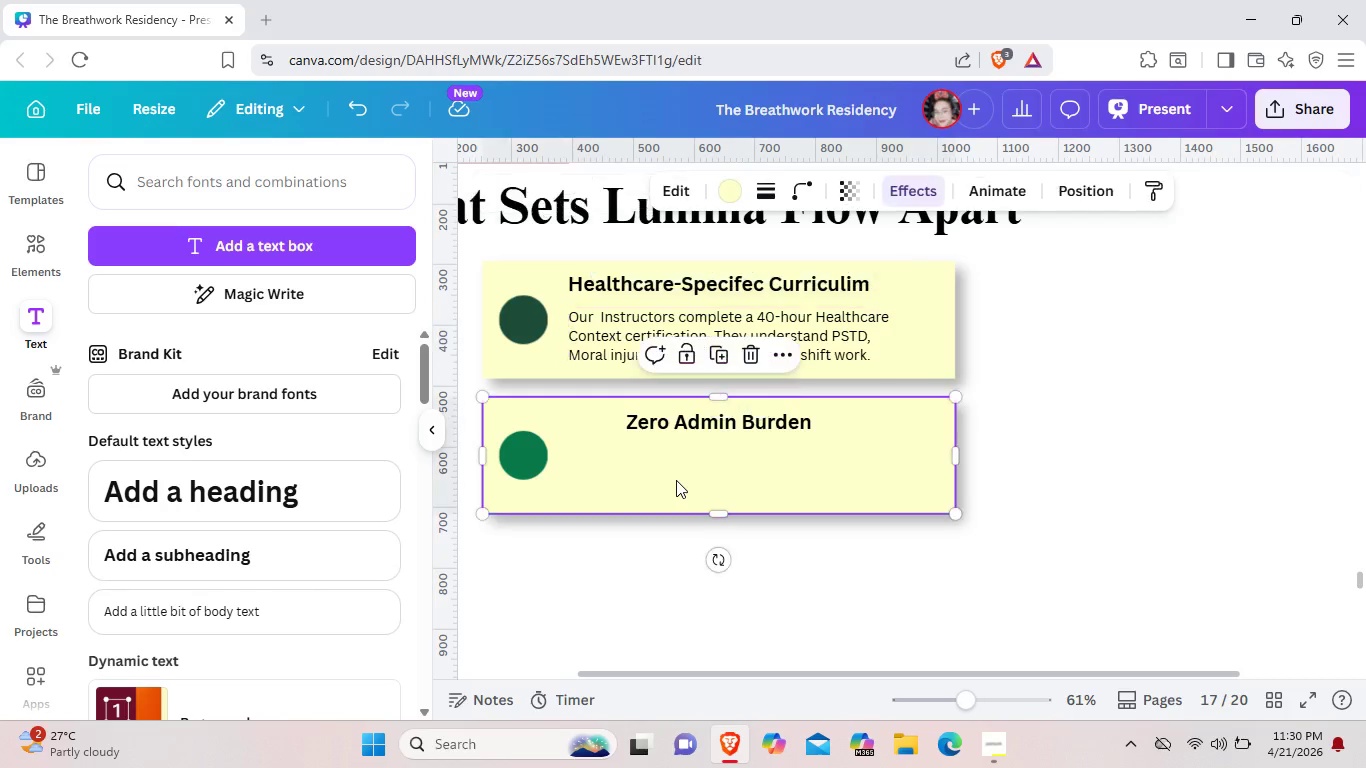 
left_click([676, 480])
 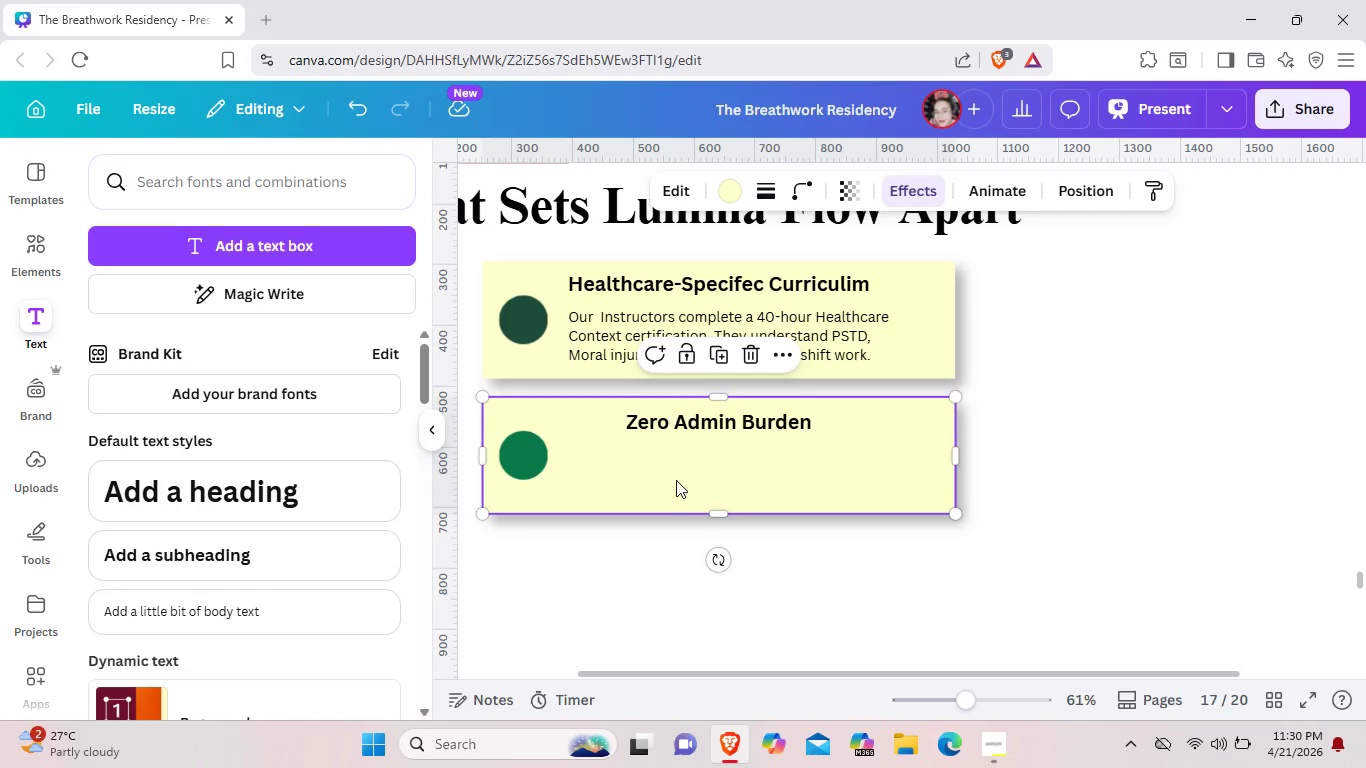 
key(Control+ControlLeft)
 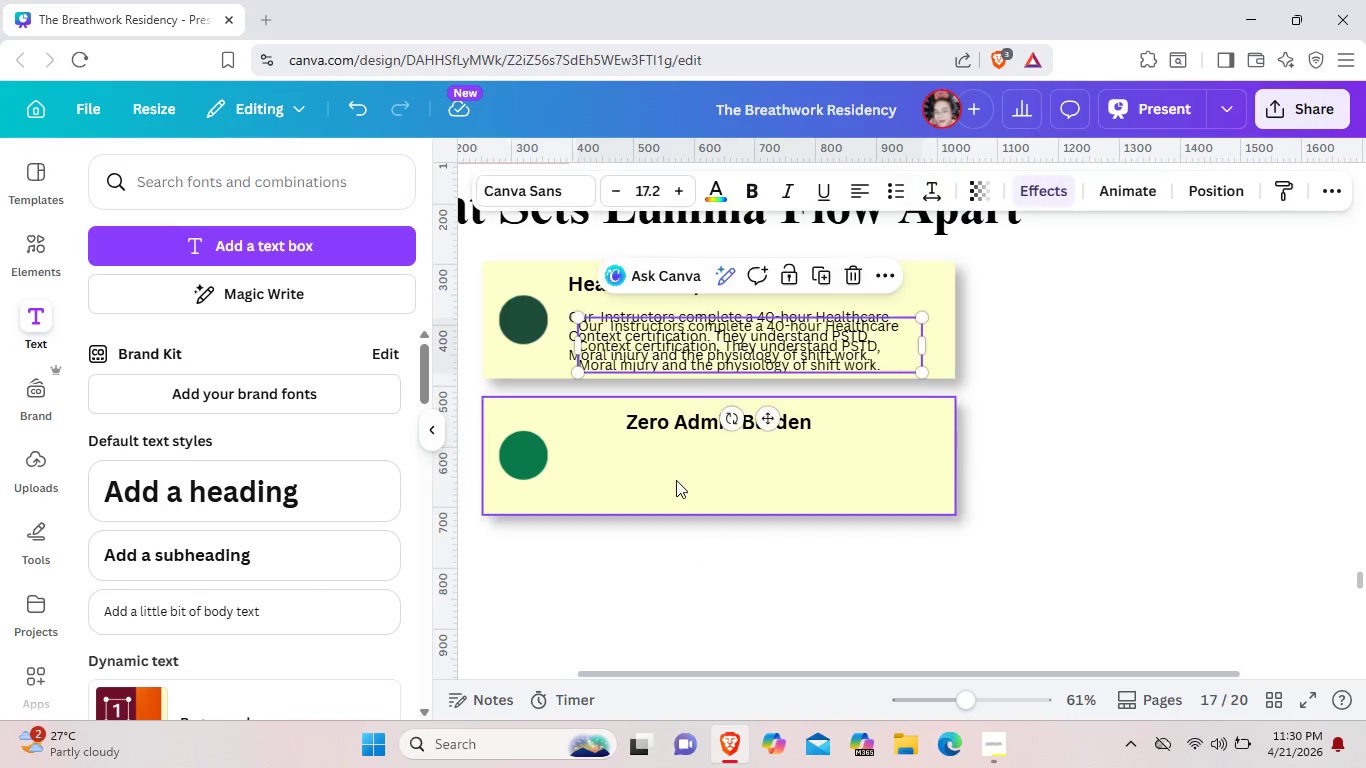 
key(Control+V)
 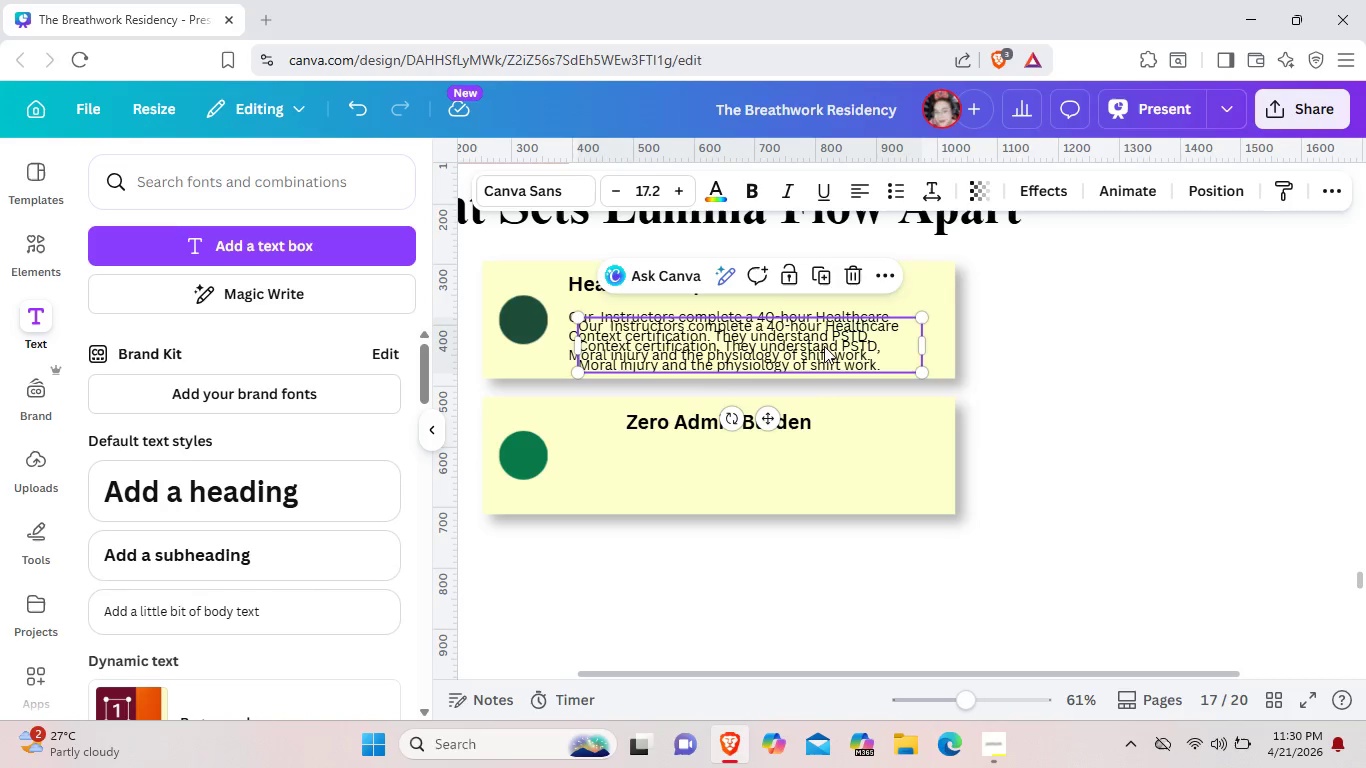 
left_click_drag(start_coordinate=[824, 346], to_coordinate=[814, 472])
 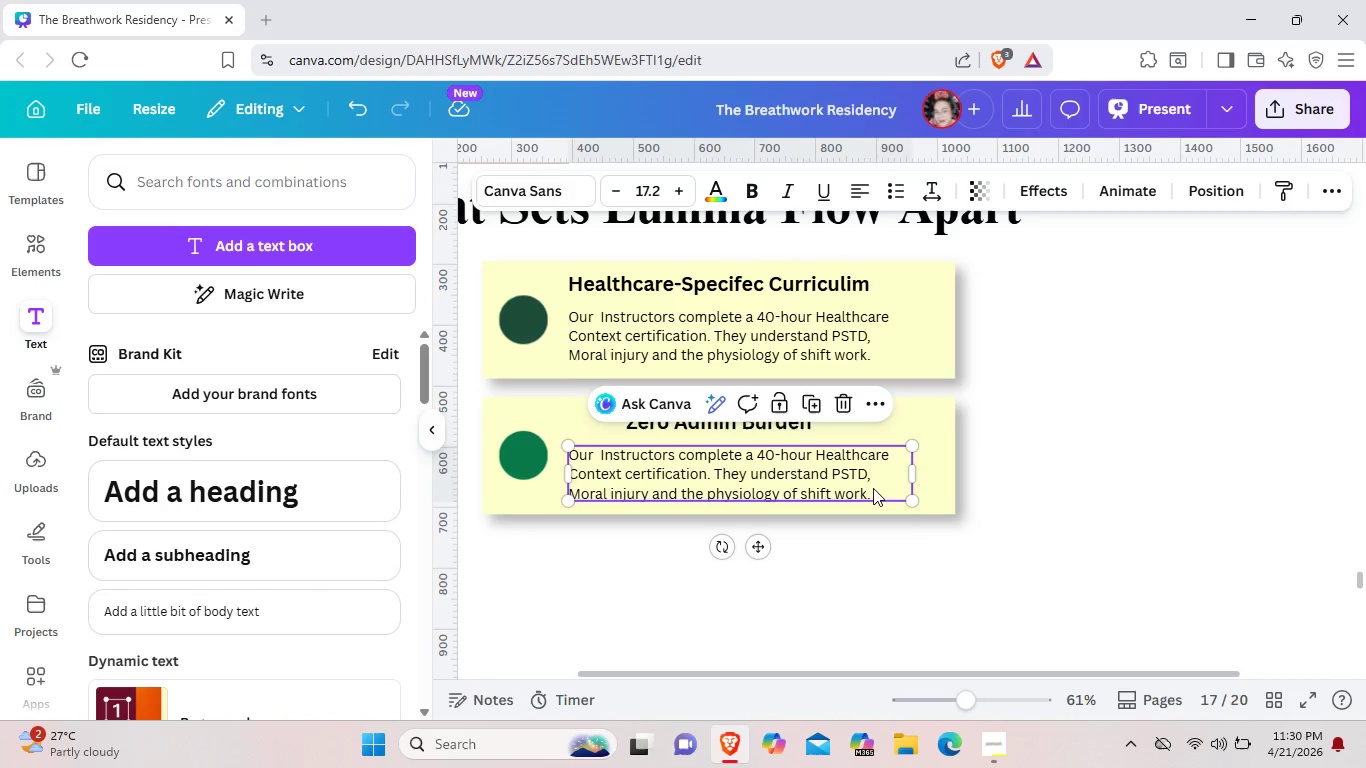 
left_click([873, 488])
 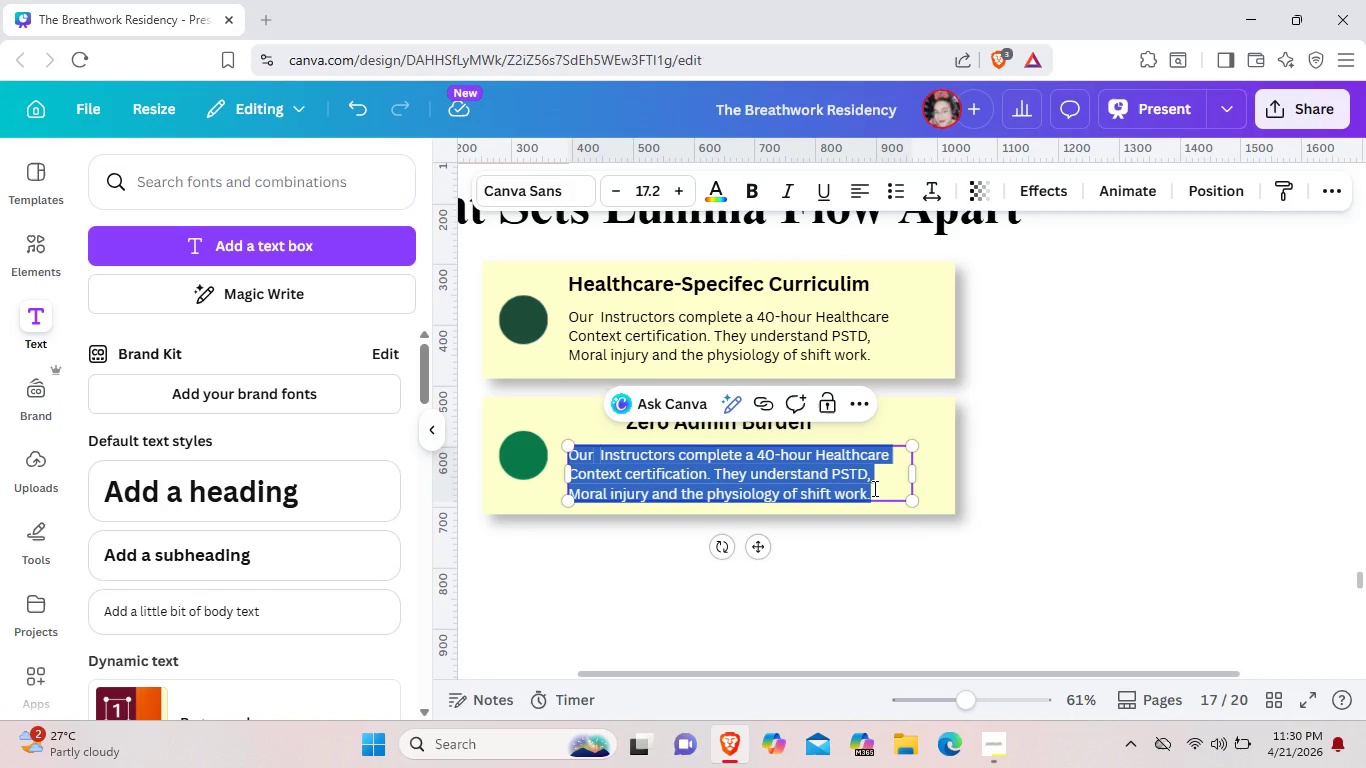 
key(Backspace)
type(We own sh)
key(Backspace)
key(Backspace)
type(c)
key(Backspace)
type(ch)
key(Backspace)
key(Backspace)
key(Backspace)
type(shc)
key(Backspace)
key(Backspace)
type(cheduling, booking substitute  coverage and equipment )
 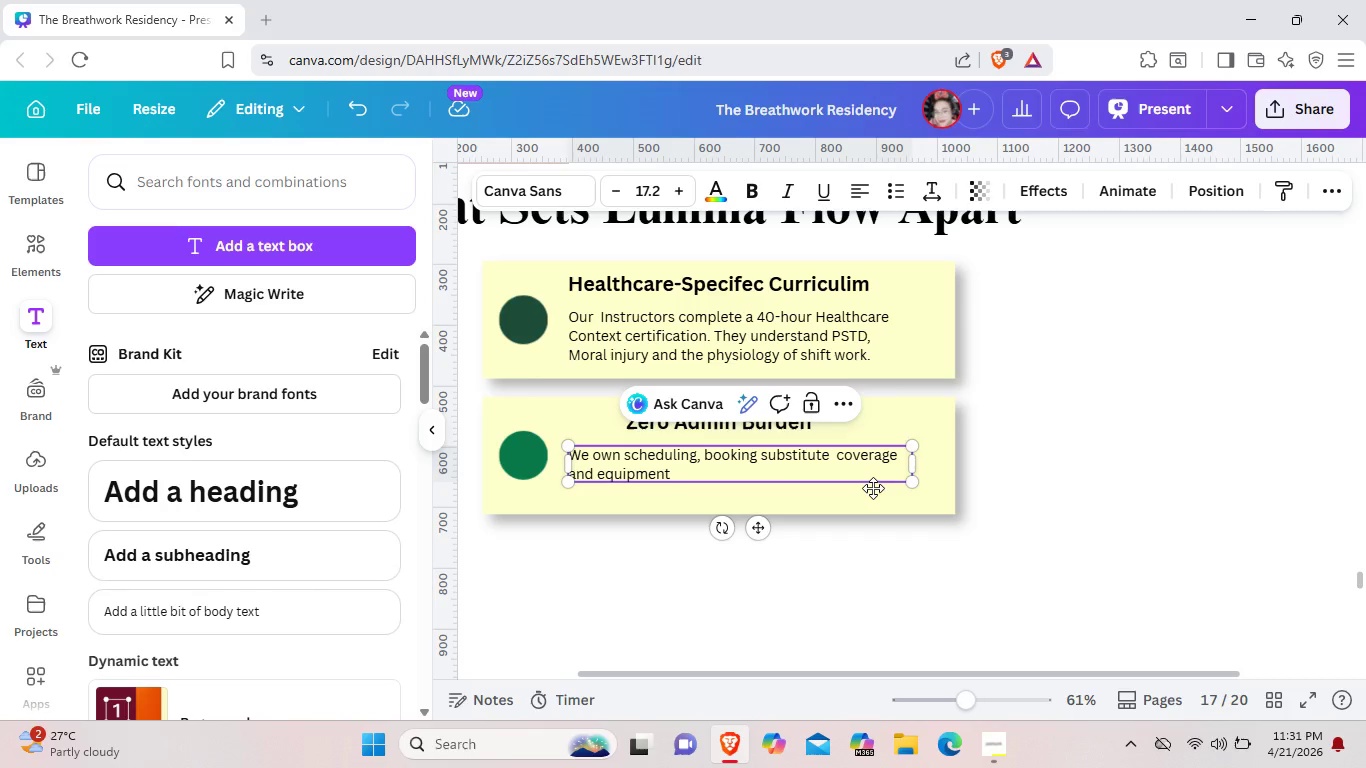 
wait(9.47)
 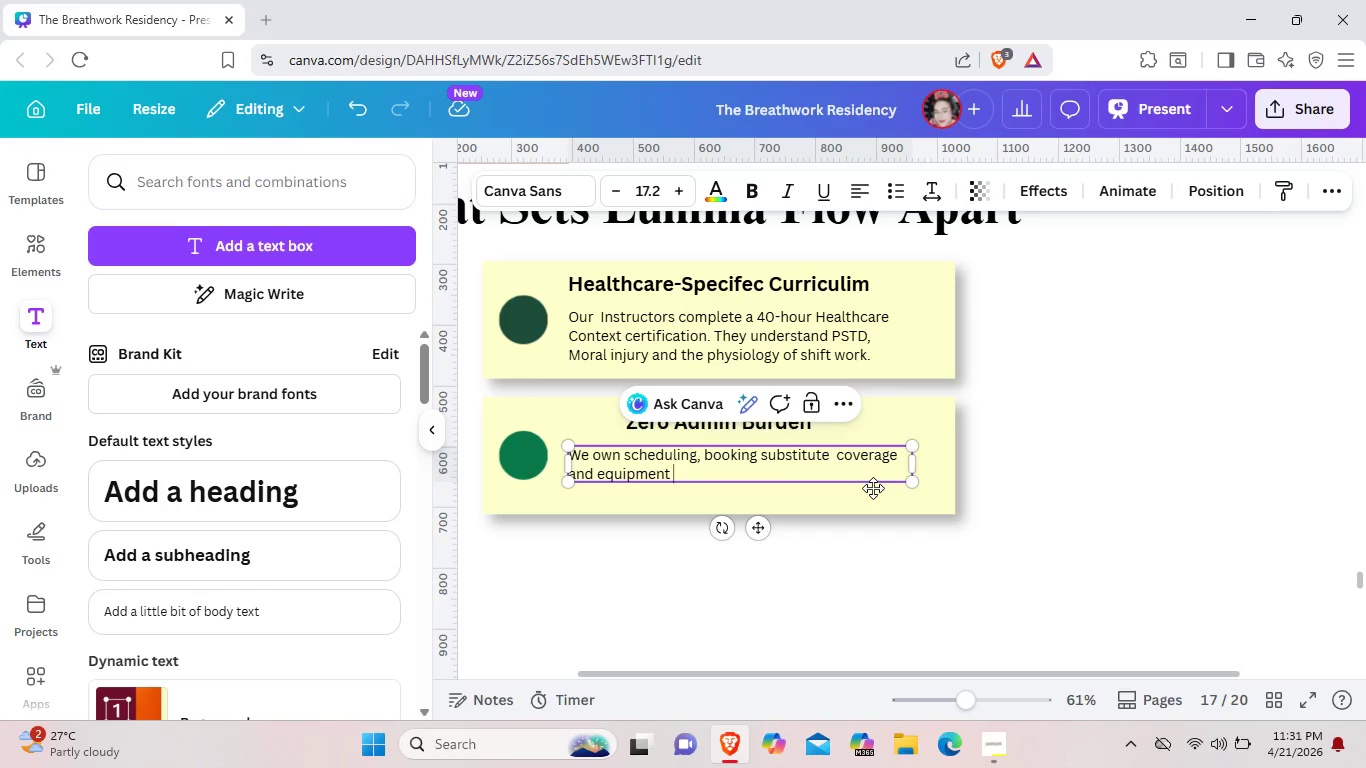 
type( maintenance. Your HR team does  nothing beyond signing)
 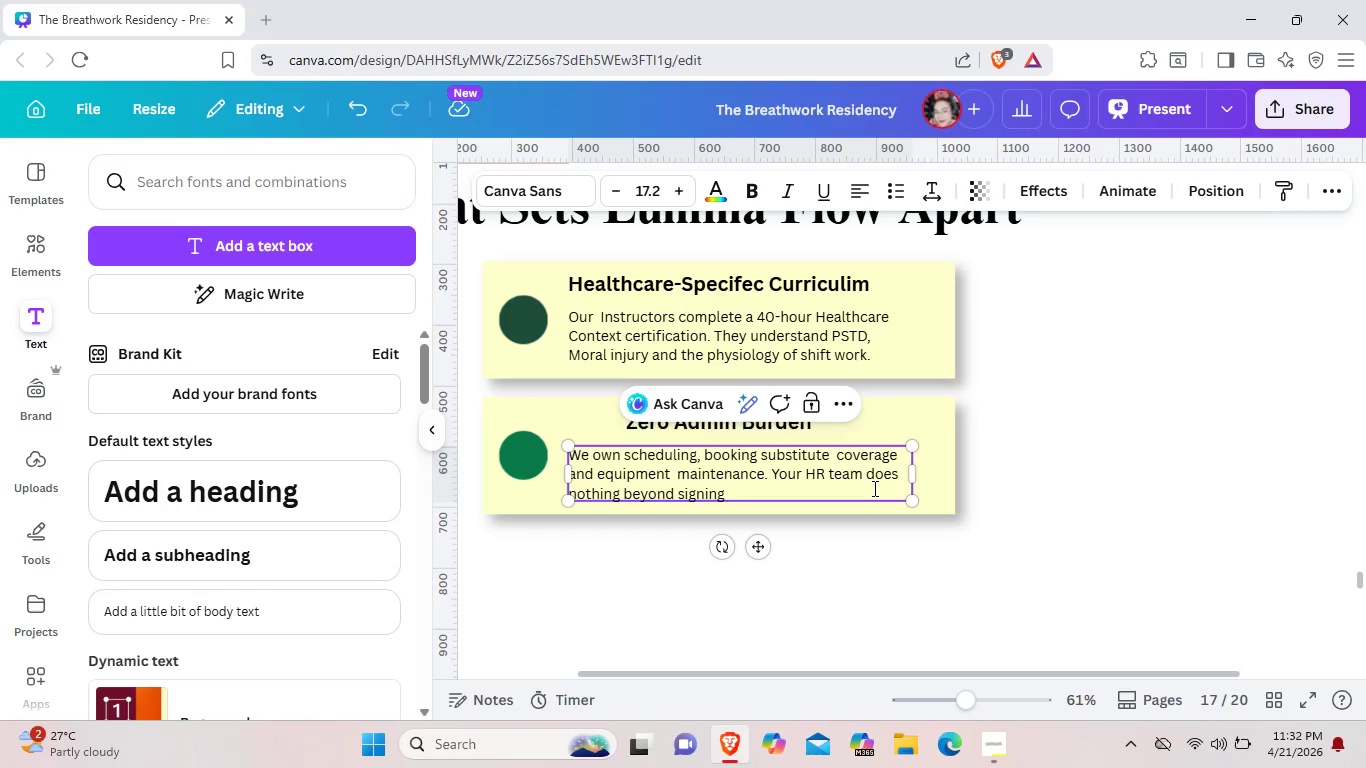 
type( the cn)
key(Backspace)
type(ontarct)
key(Backspace)
key(Backspace)
key(Backspace)
key(Backspace)
key(Backspace)
type(tract.)
 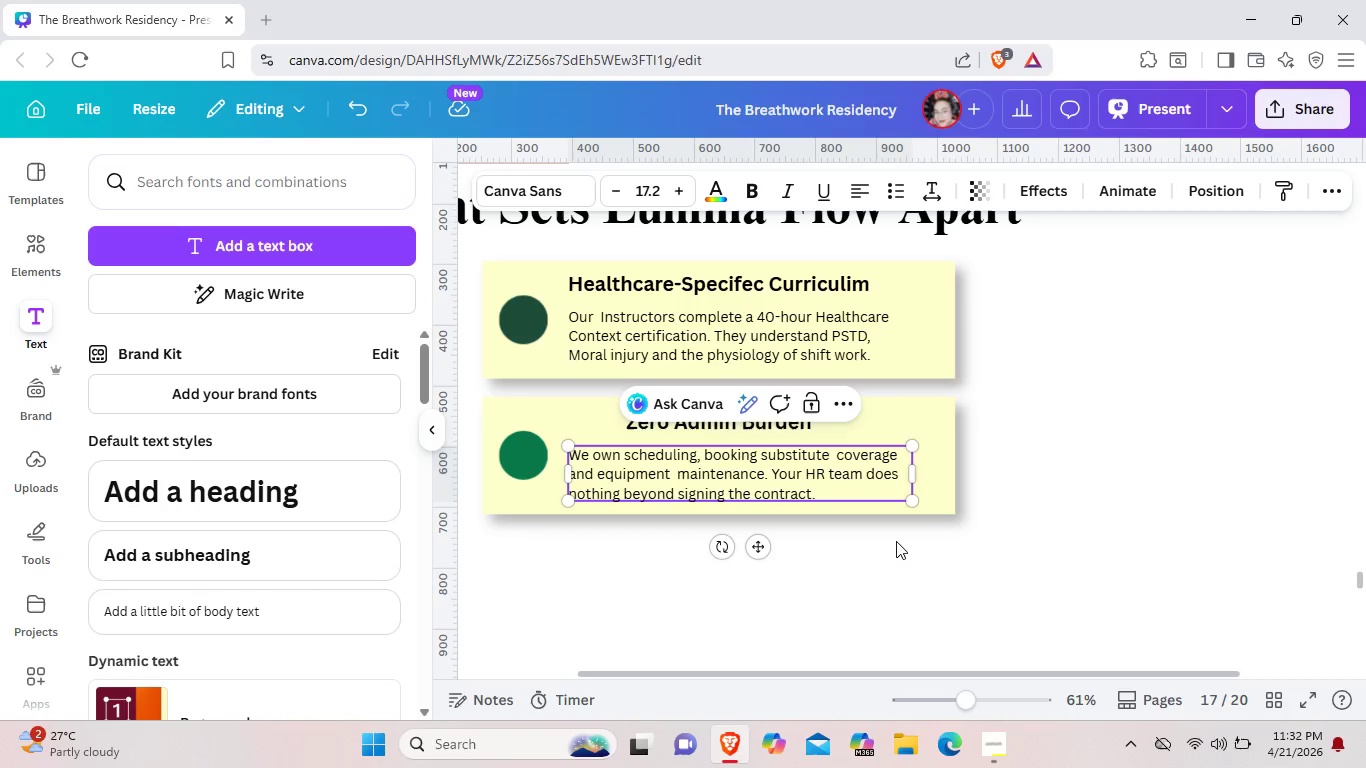 
left_click([896, 541])
 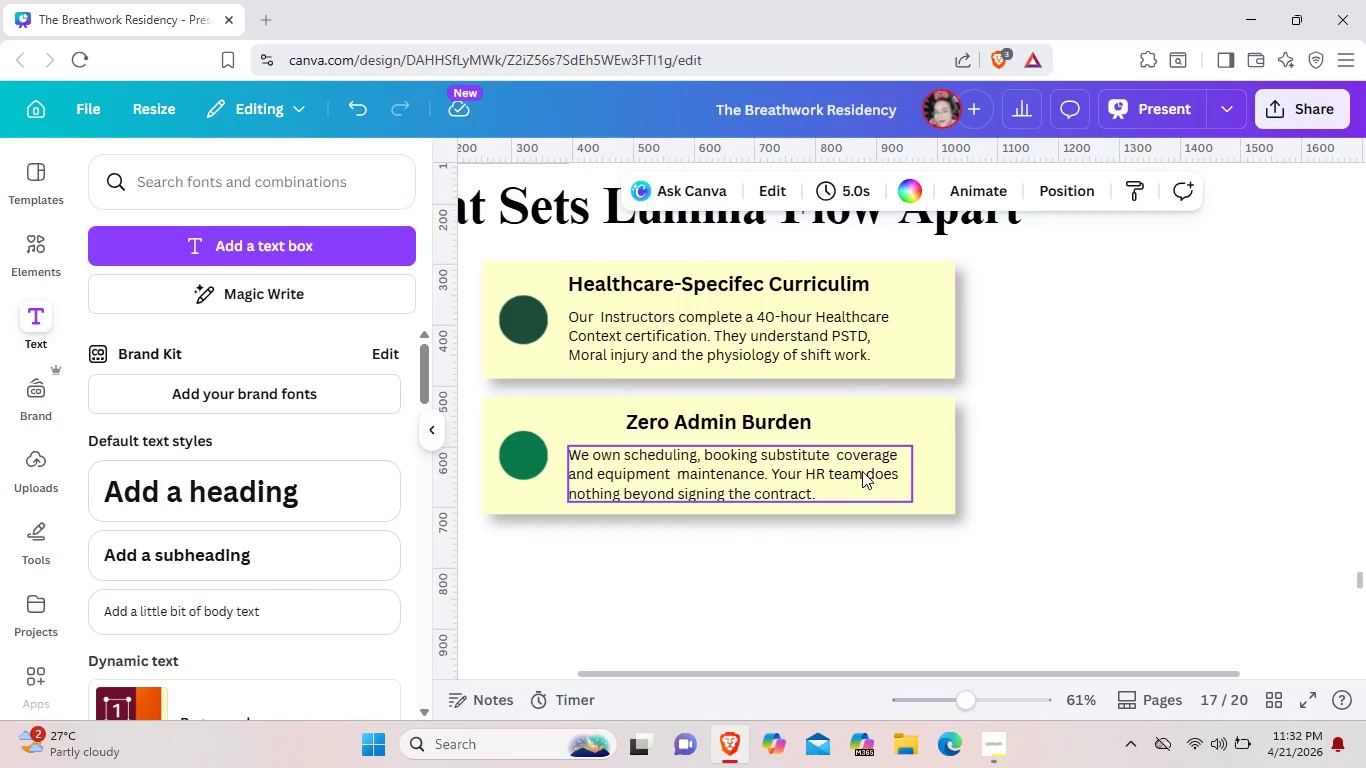 
left_click_drag(start_coordinate=[862, 471], to_coordinate=[867, 466])
 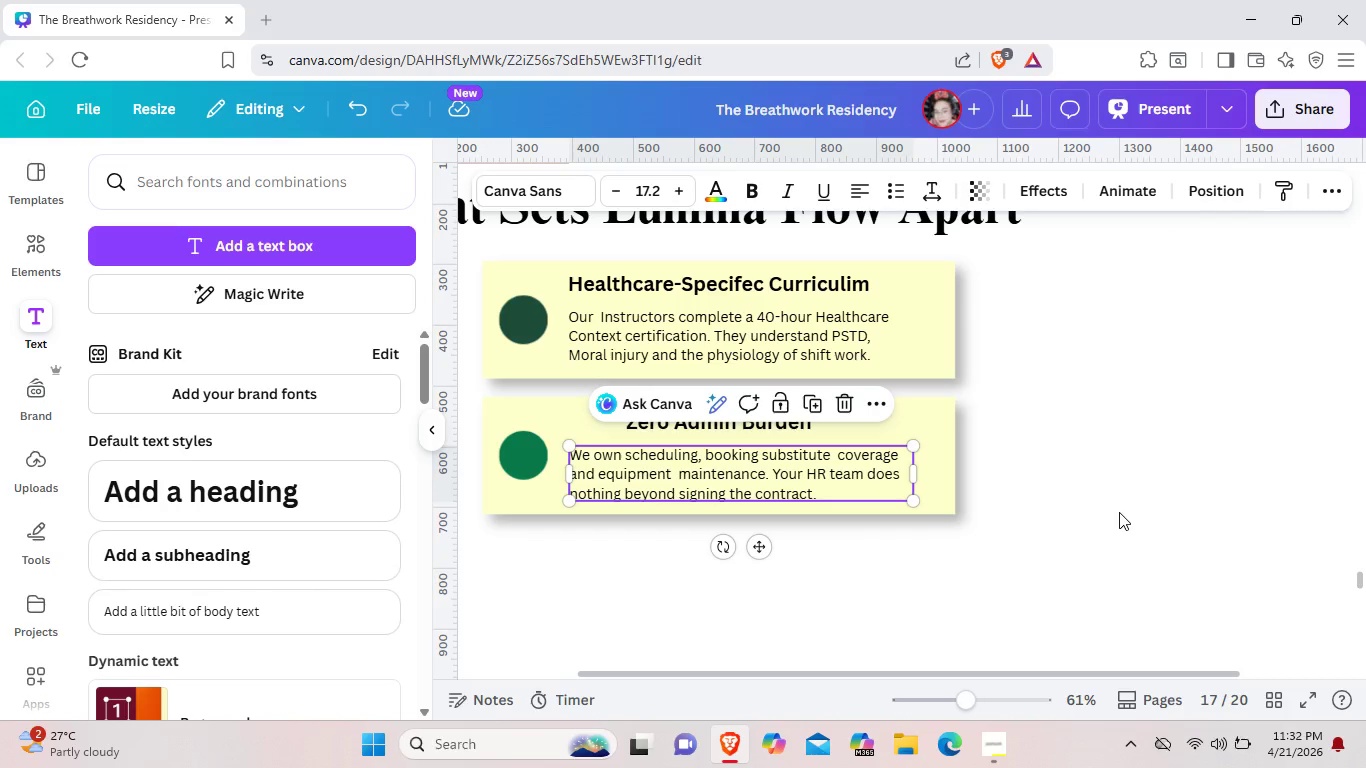 
left_click([1119, 512])
 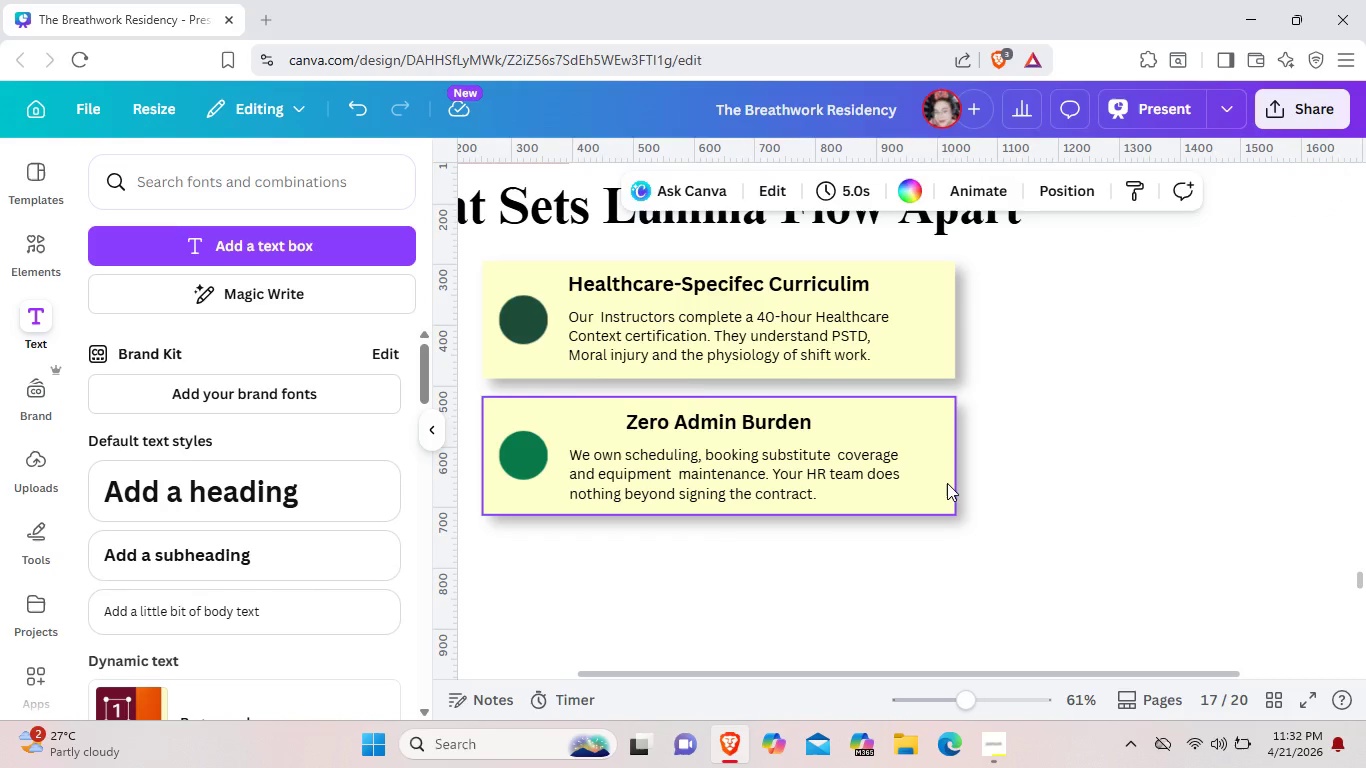 
left_click([947, 483])
 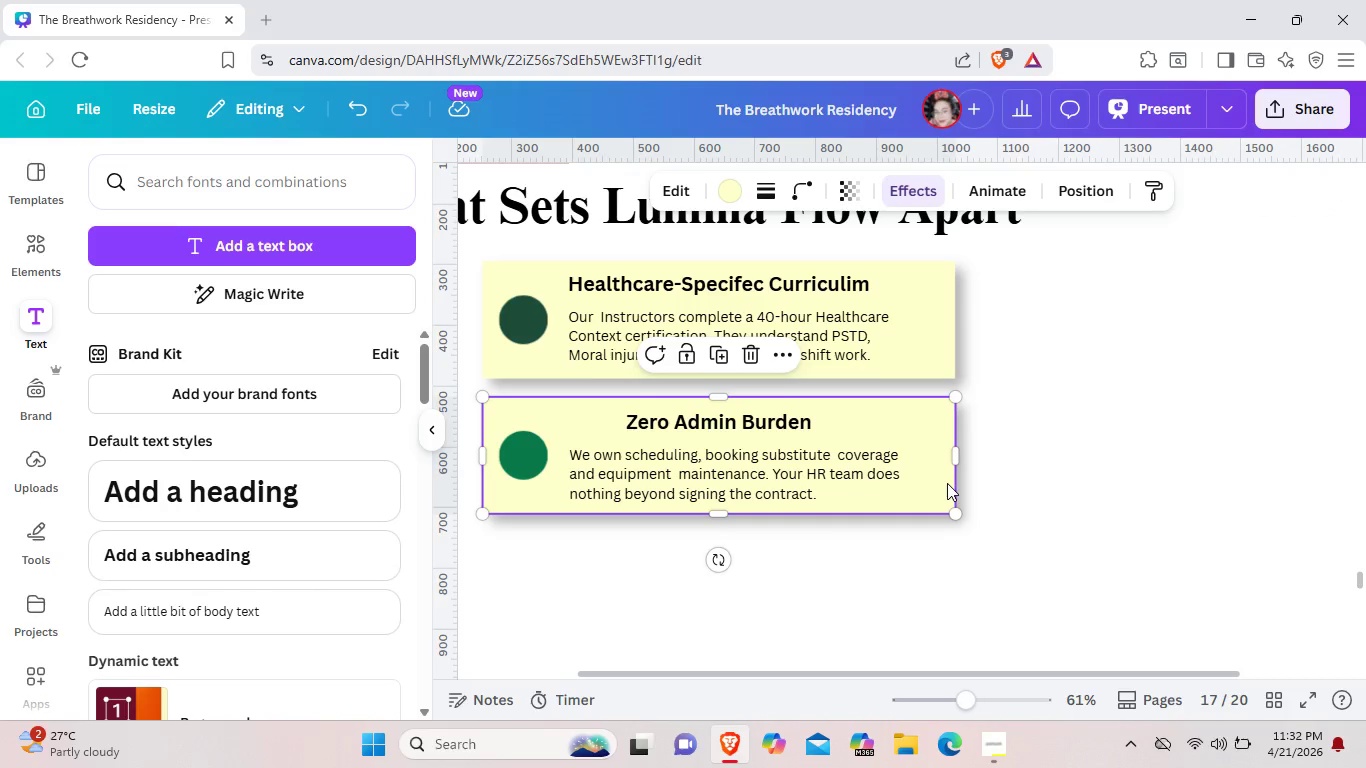 
key(Control+C)
 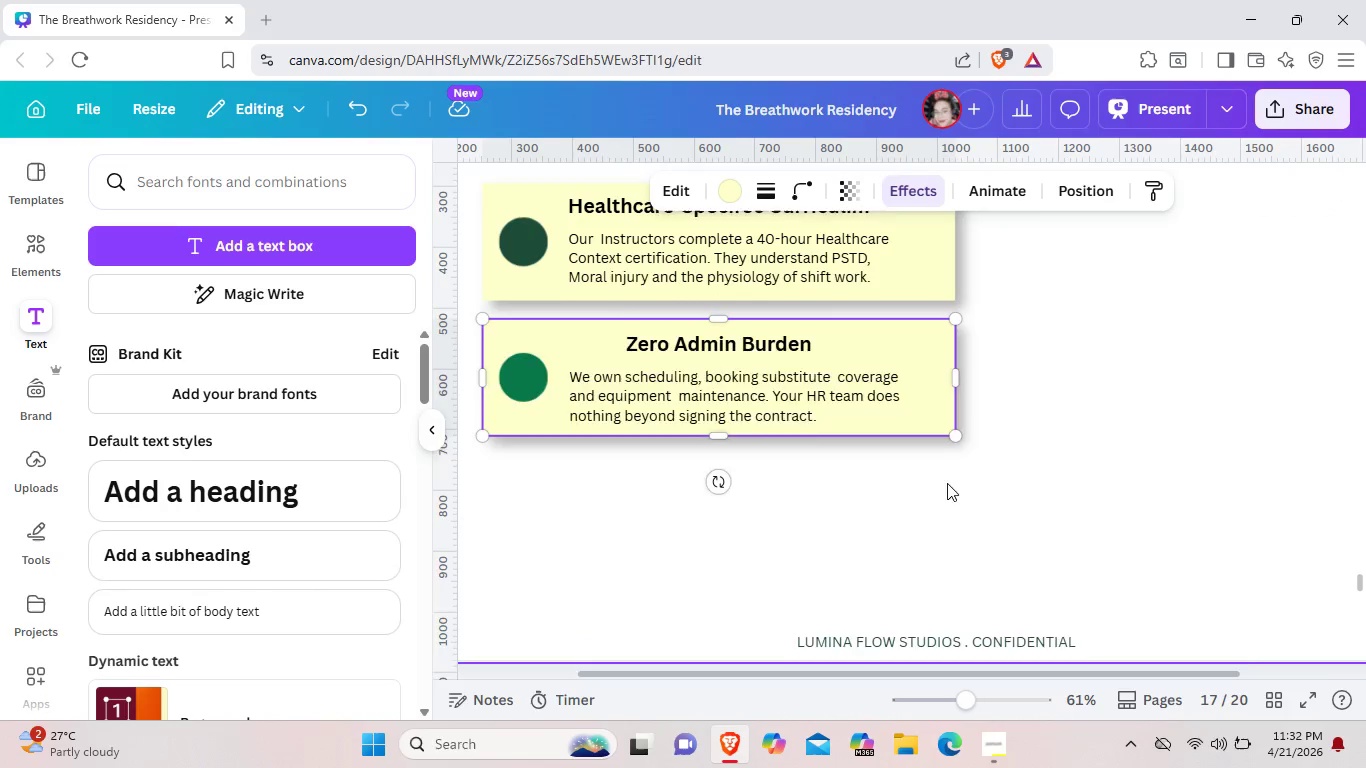 
scroll: coordinate [947, 483], scroll_direction: down, amount: 1.0
 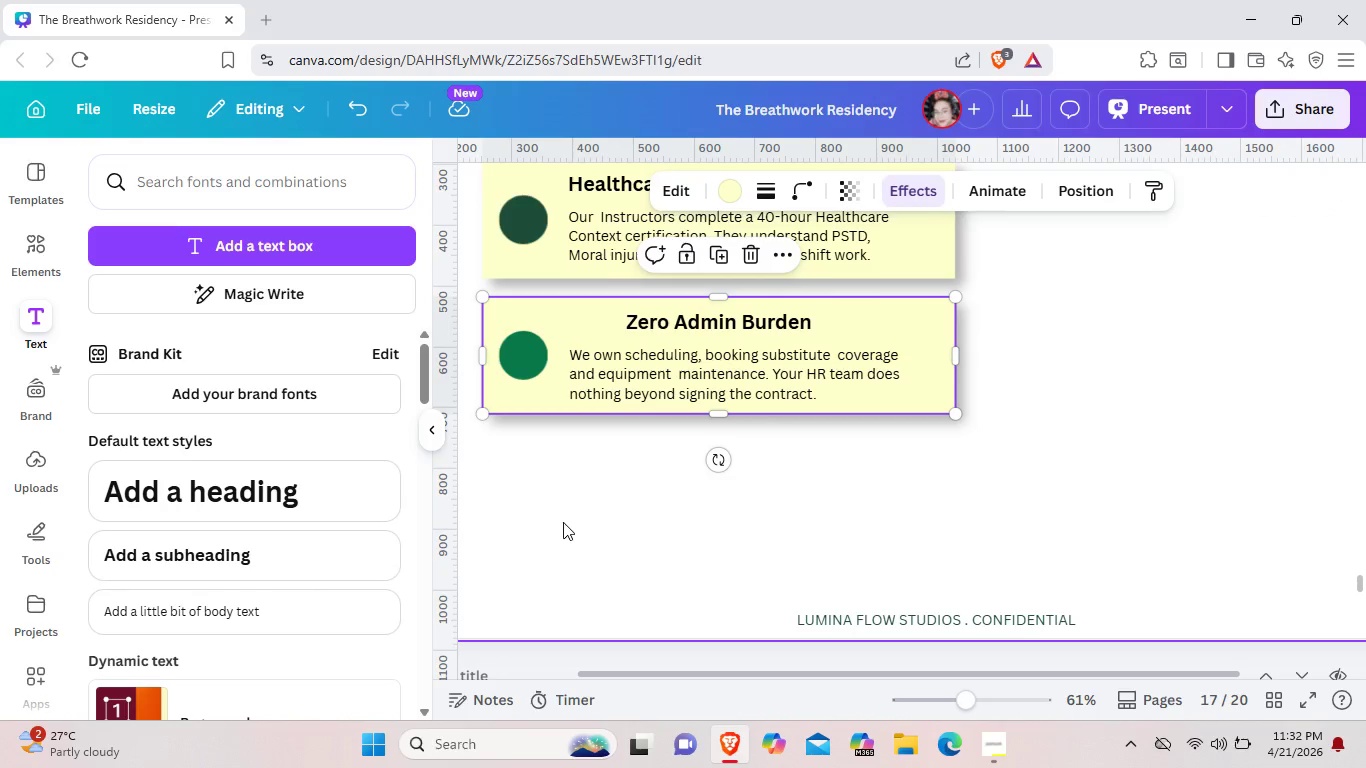 
key(Control+V)
 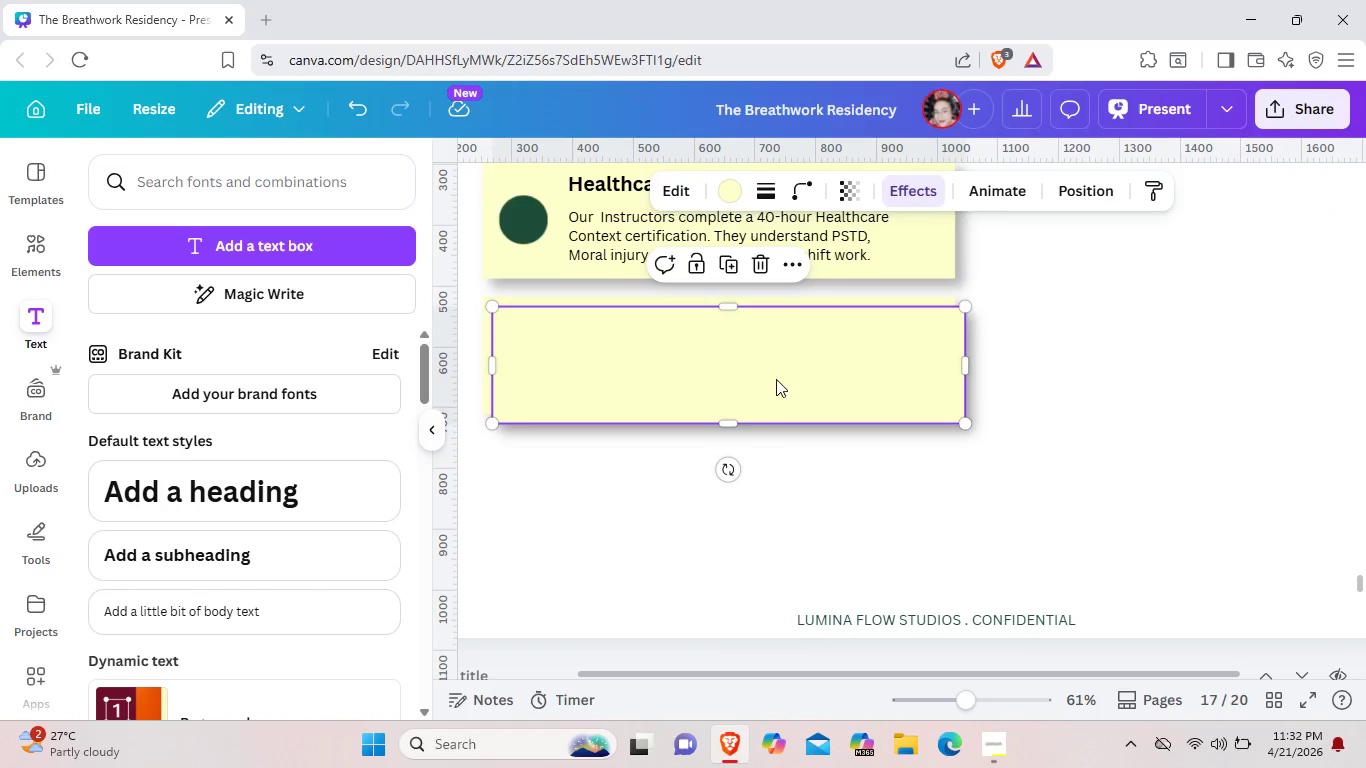 
left_click_drag(start_coordinate=[776, 379], to_coordinate=[775, 505])
 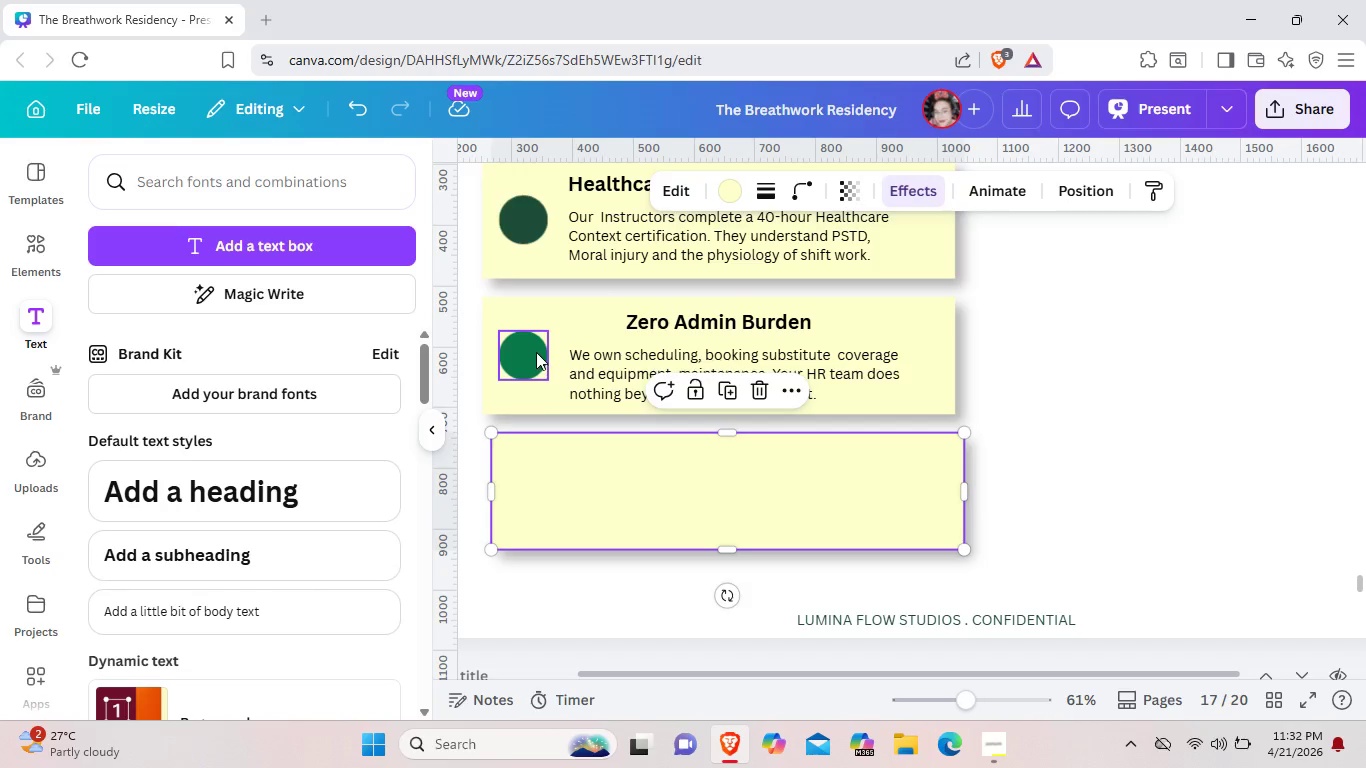 
left_click([536, 352])
 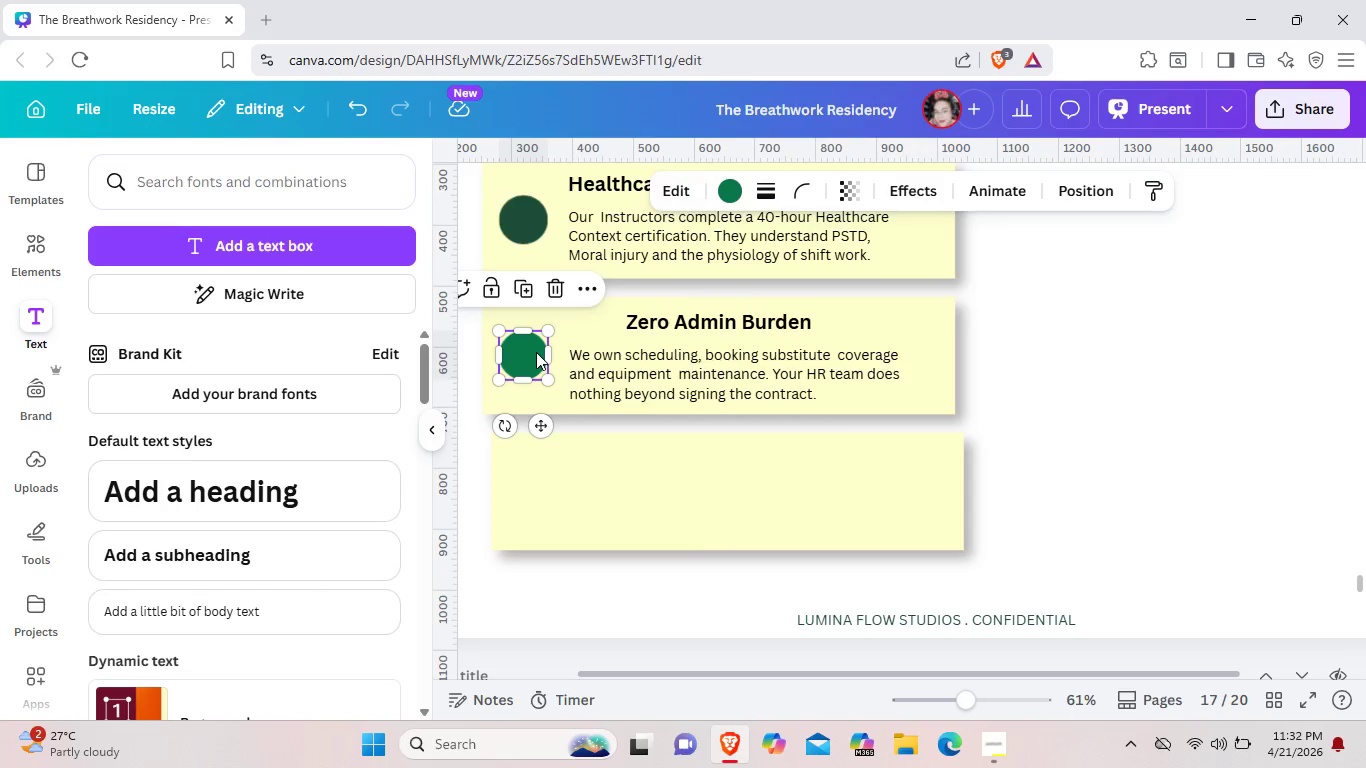 
key(Control+C)
 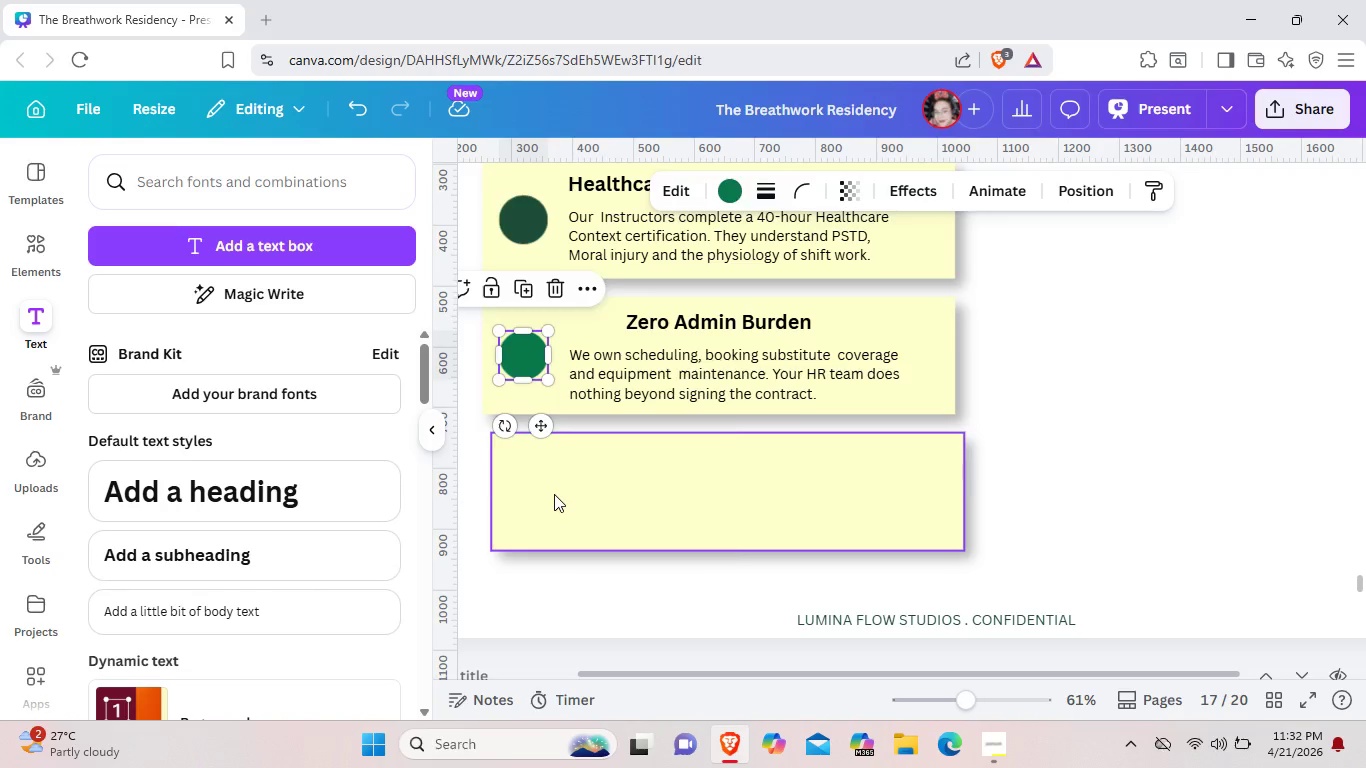 
left_click([554, 494])
 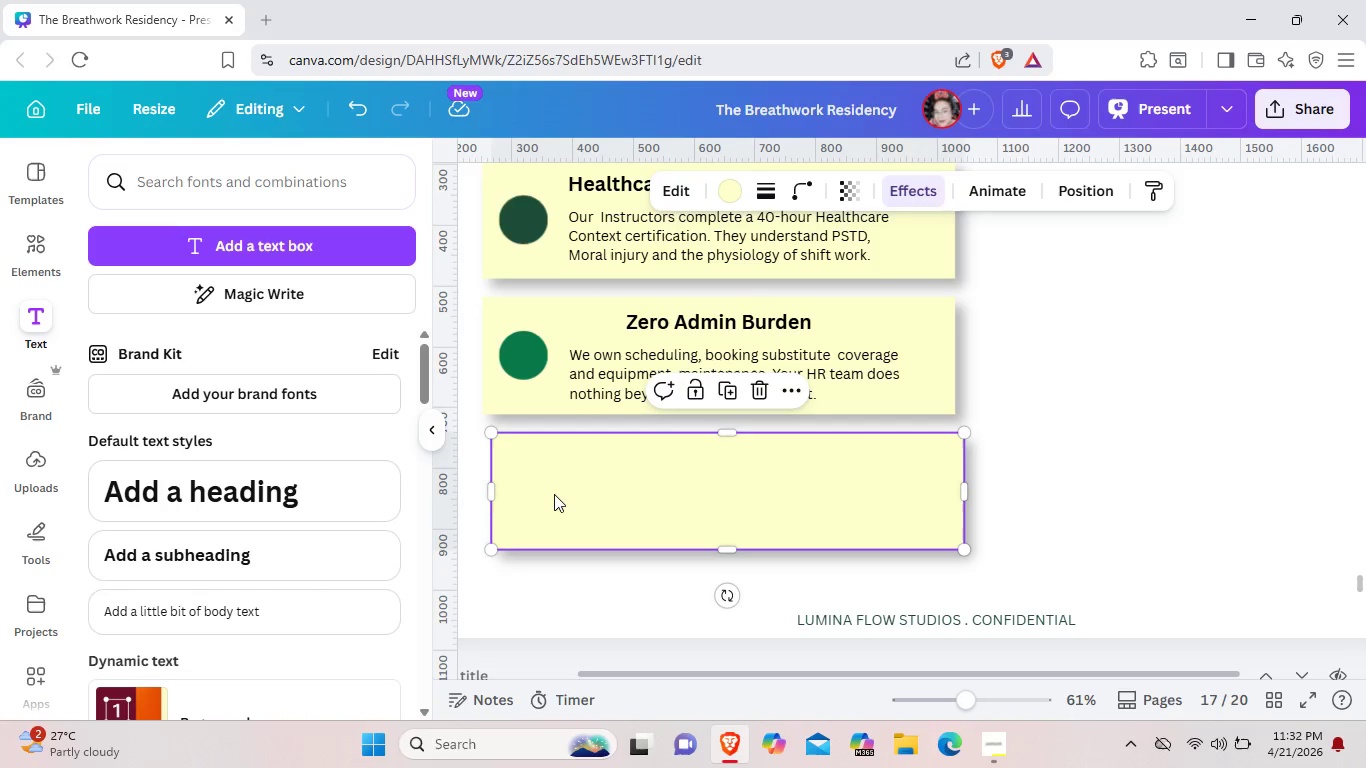 
key(Control+V)
 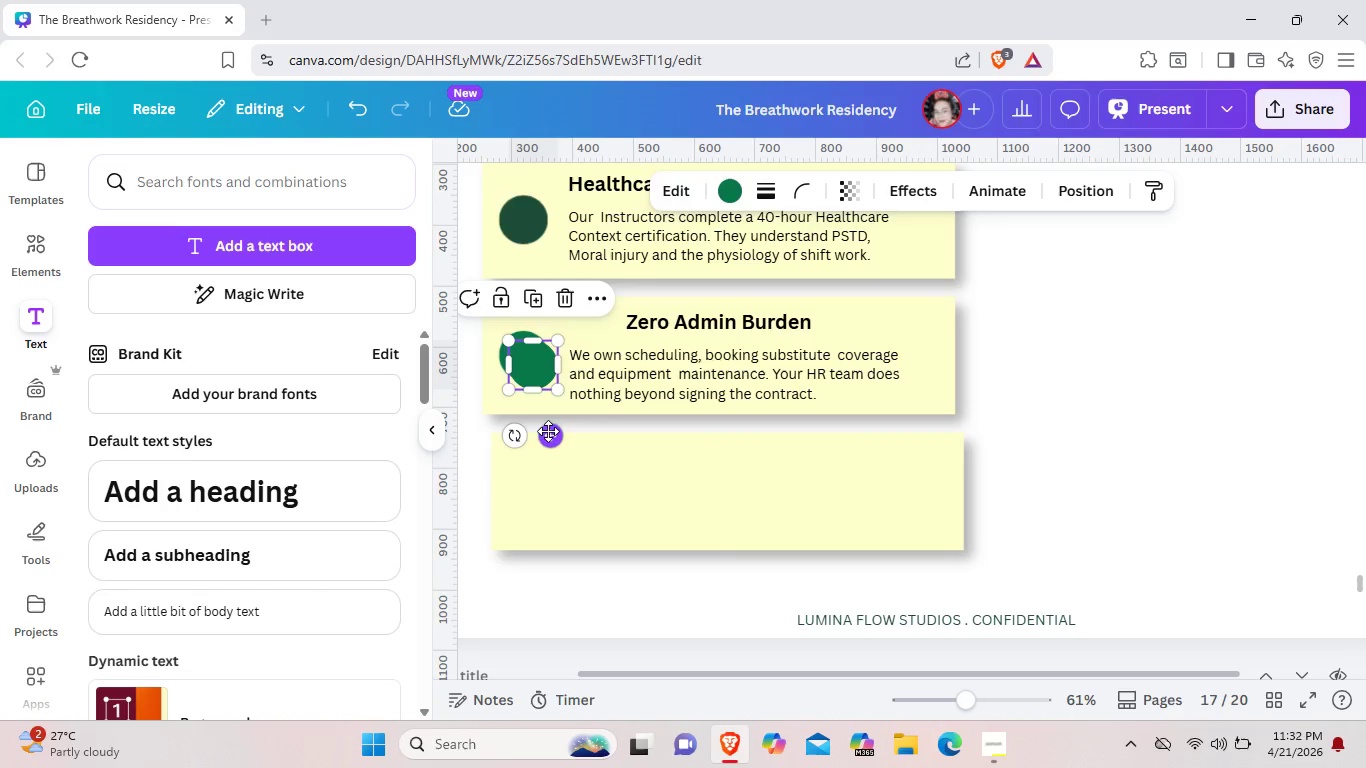 
left_click_drag(start_coordinate=[548, 436], to_coordinate=[547, 552])
 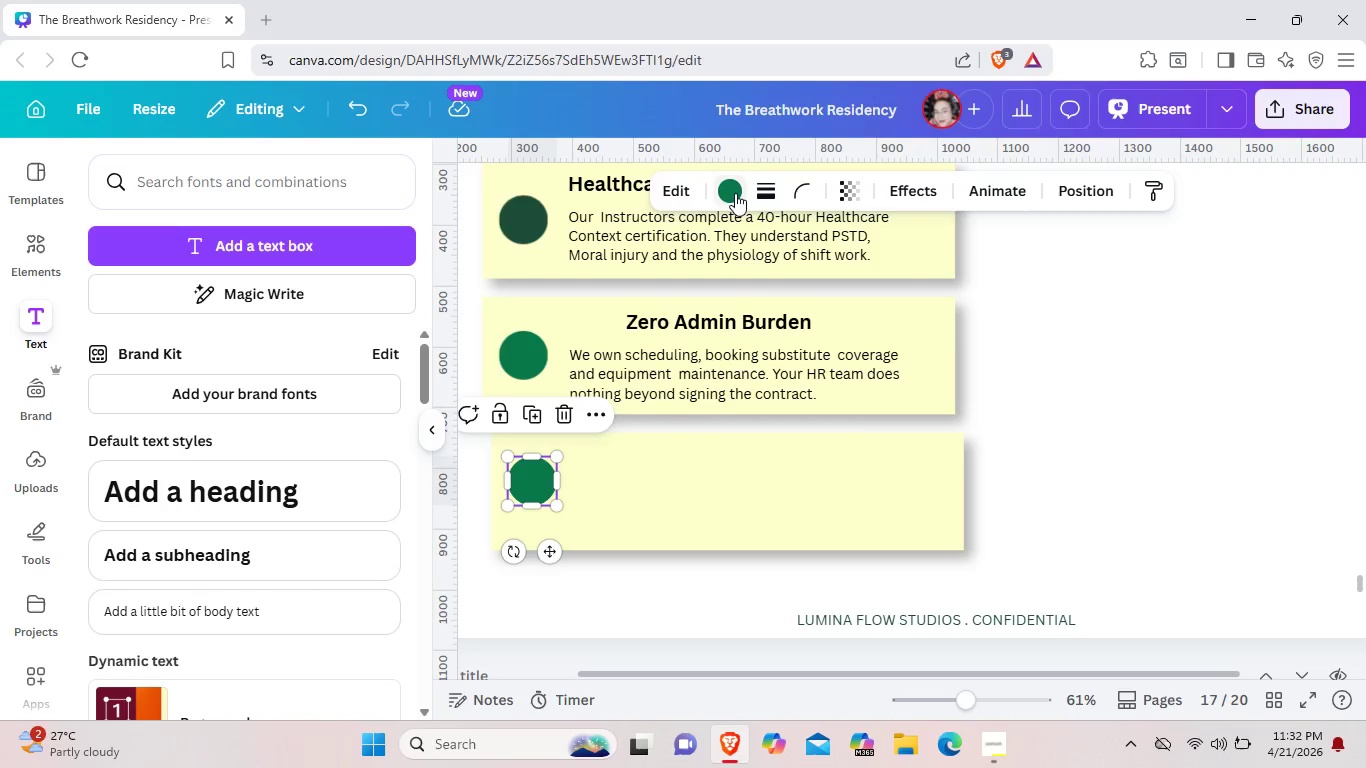 
left_click([735, 193])
 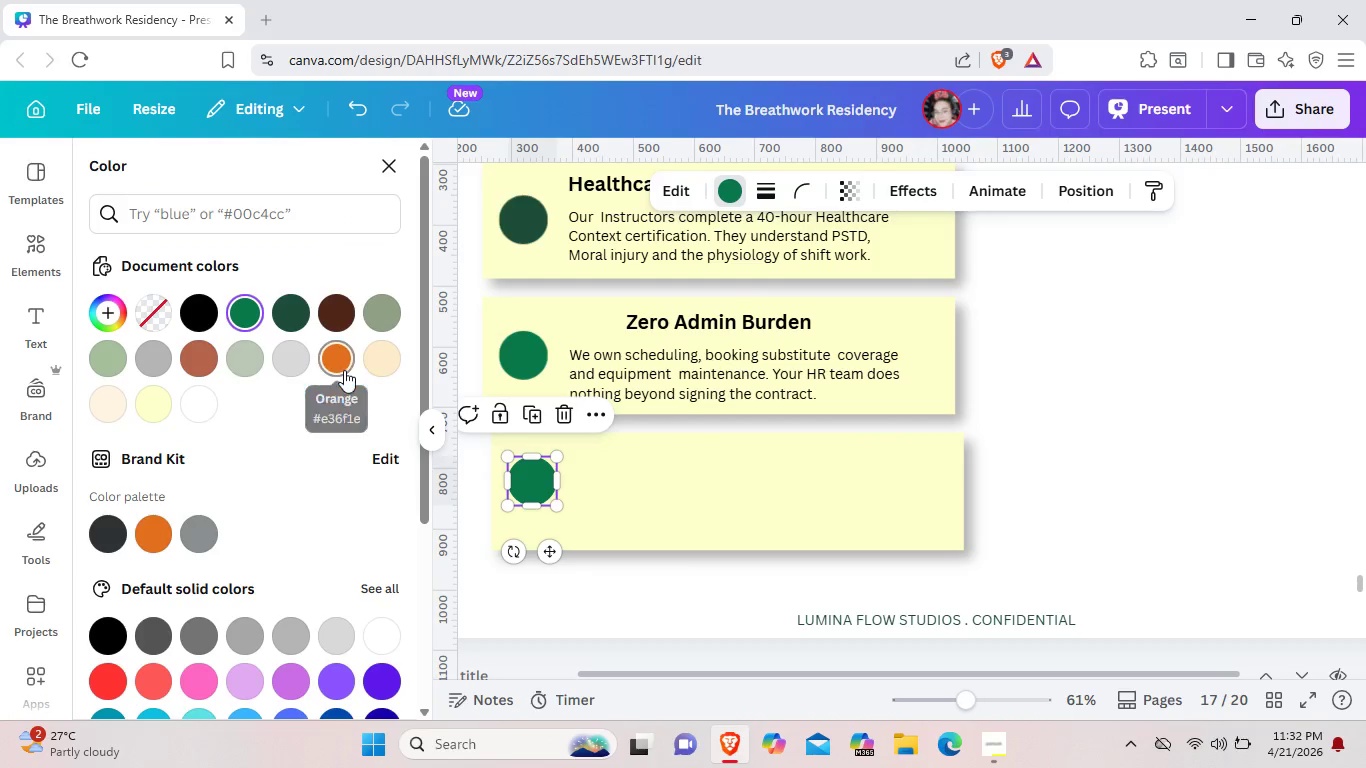 
left_click([344, 370])
 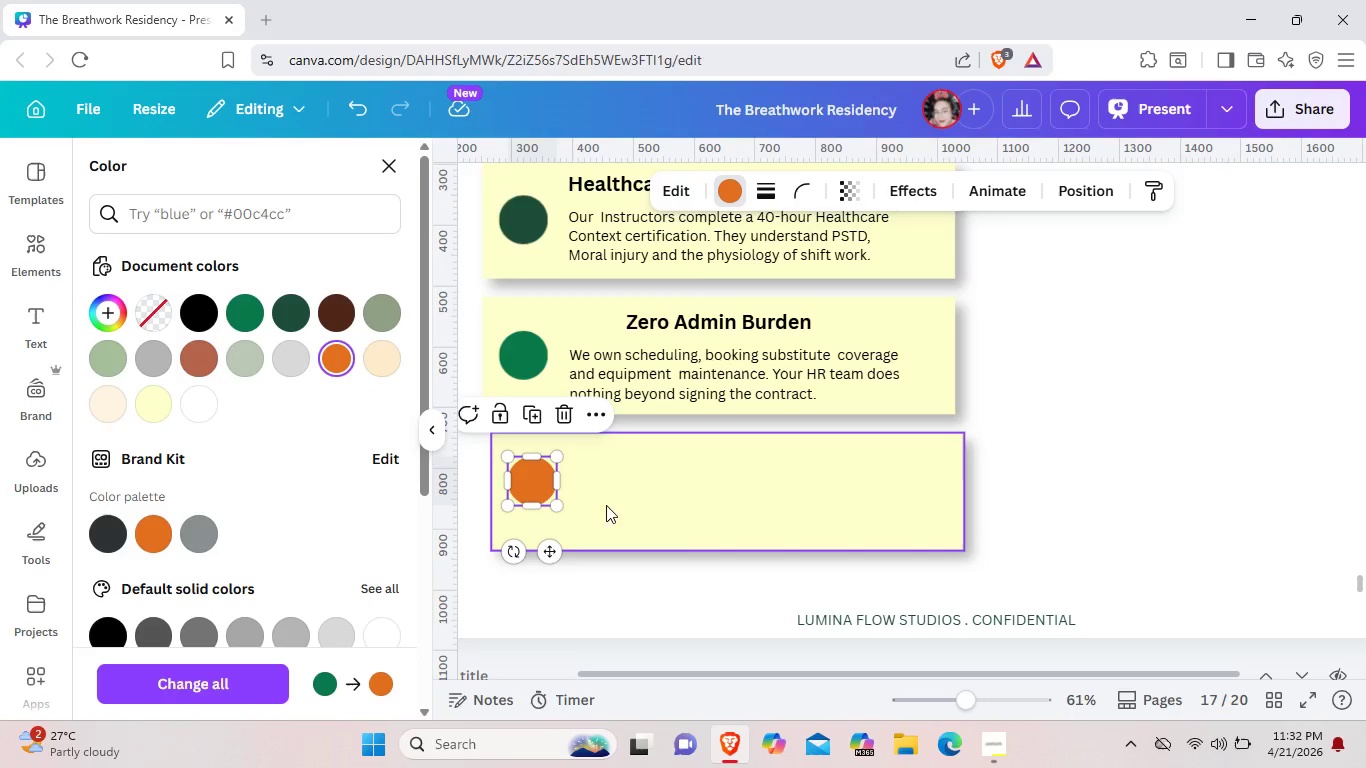 
left_click([645, 508])
 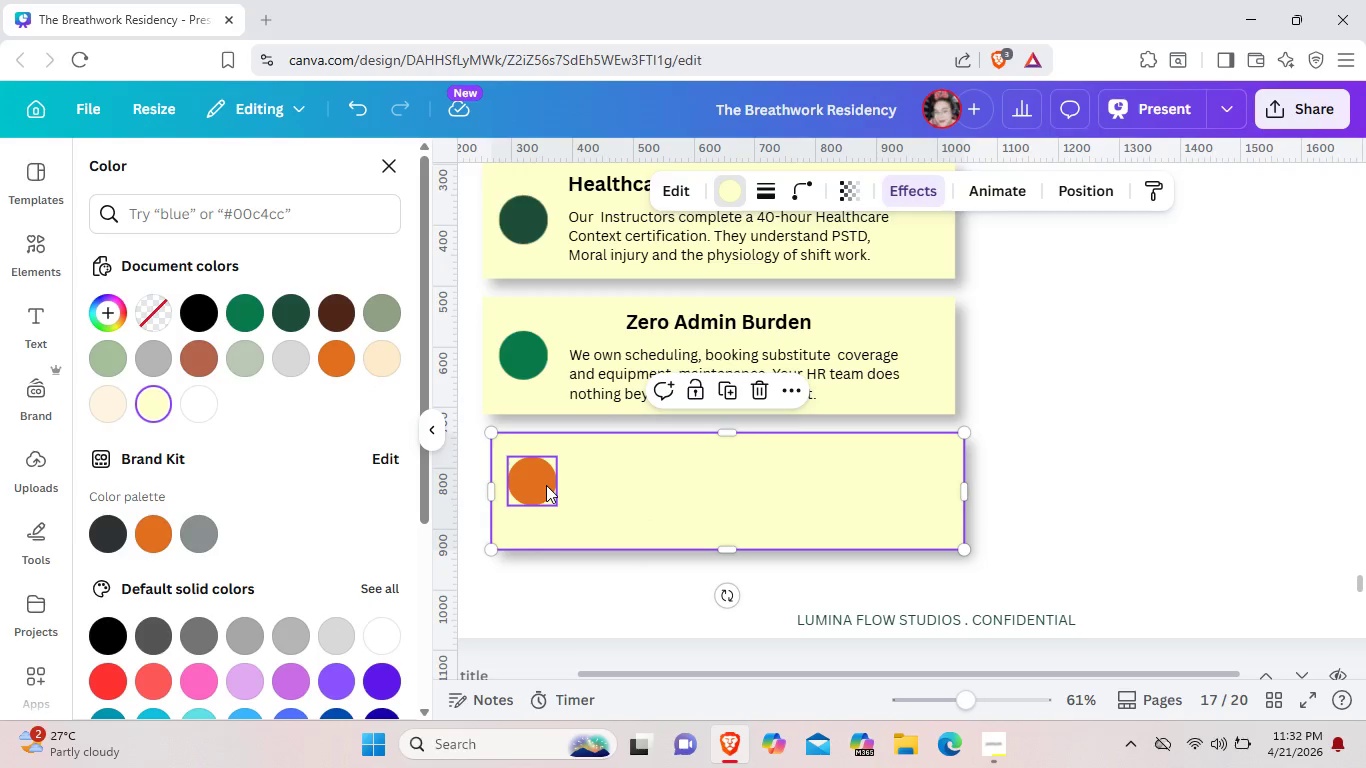 
left_click([546, 485])
 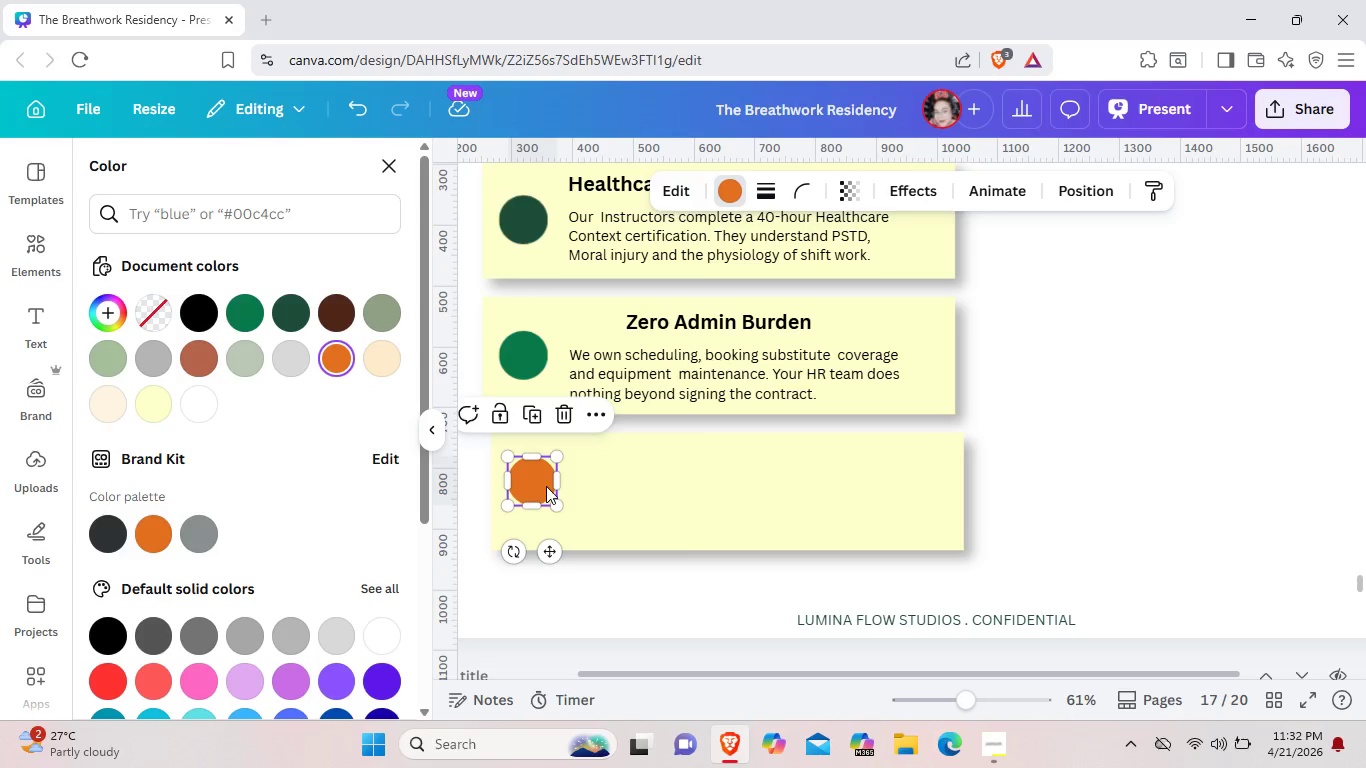 
key(ArrowLeft)
 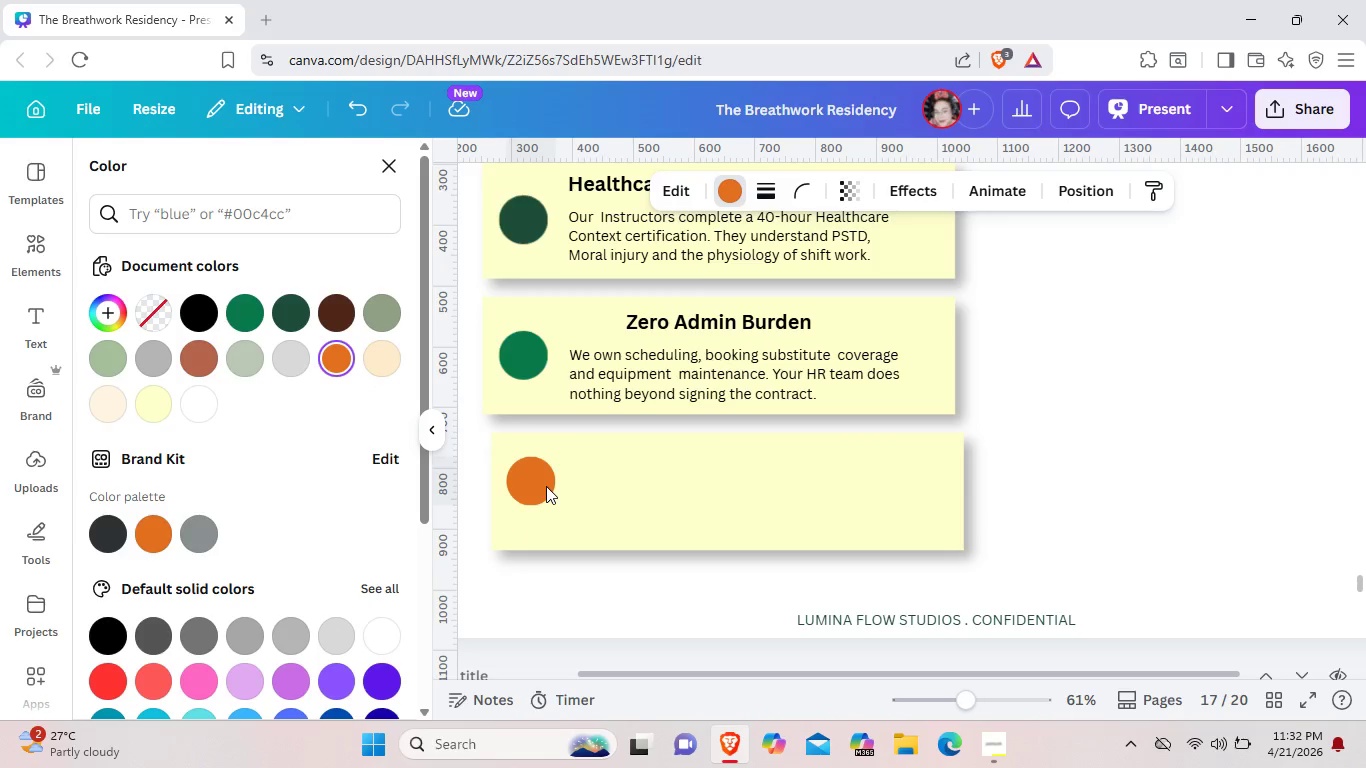 
key(ArrowLeft)
 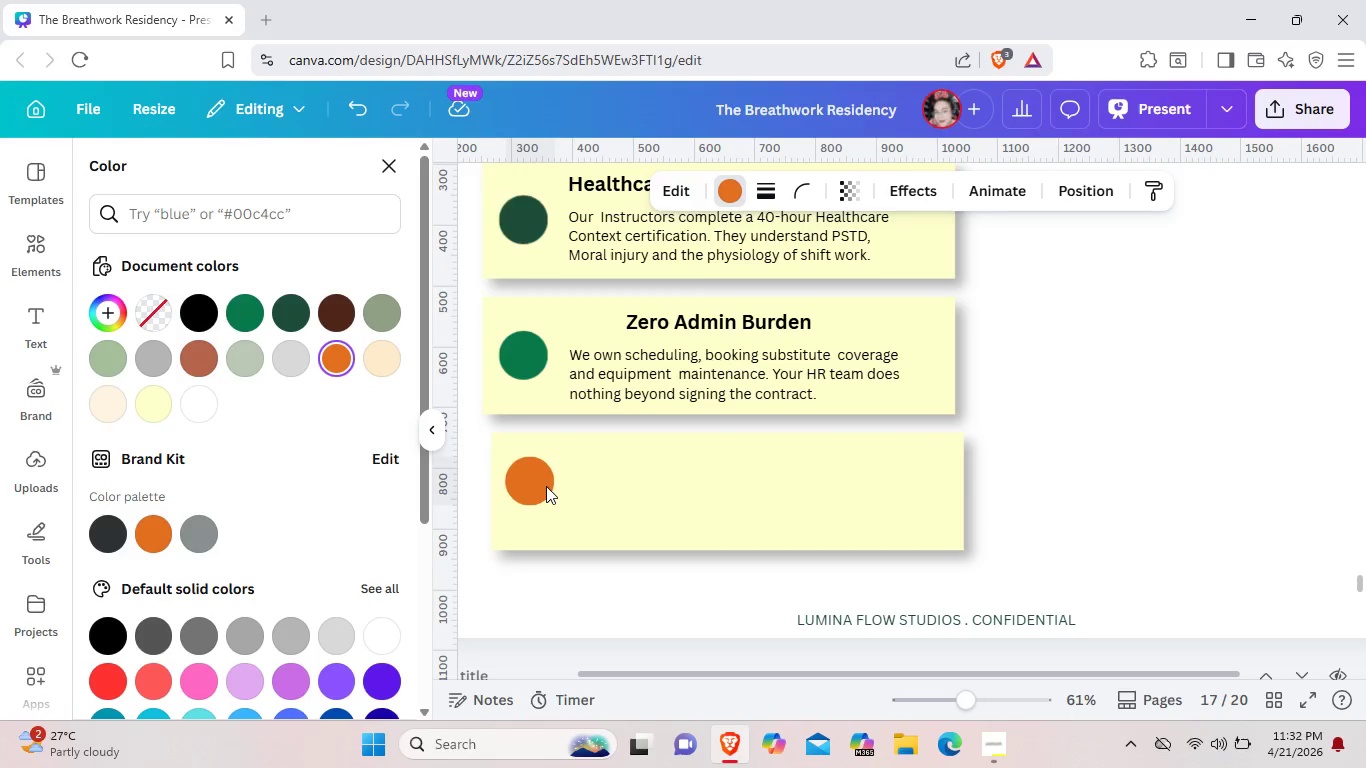 
key(ArrowLeft)
 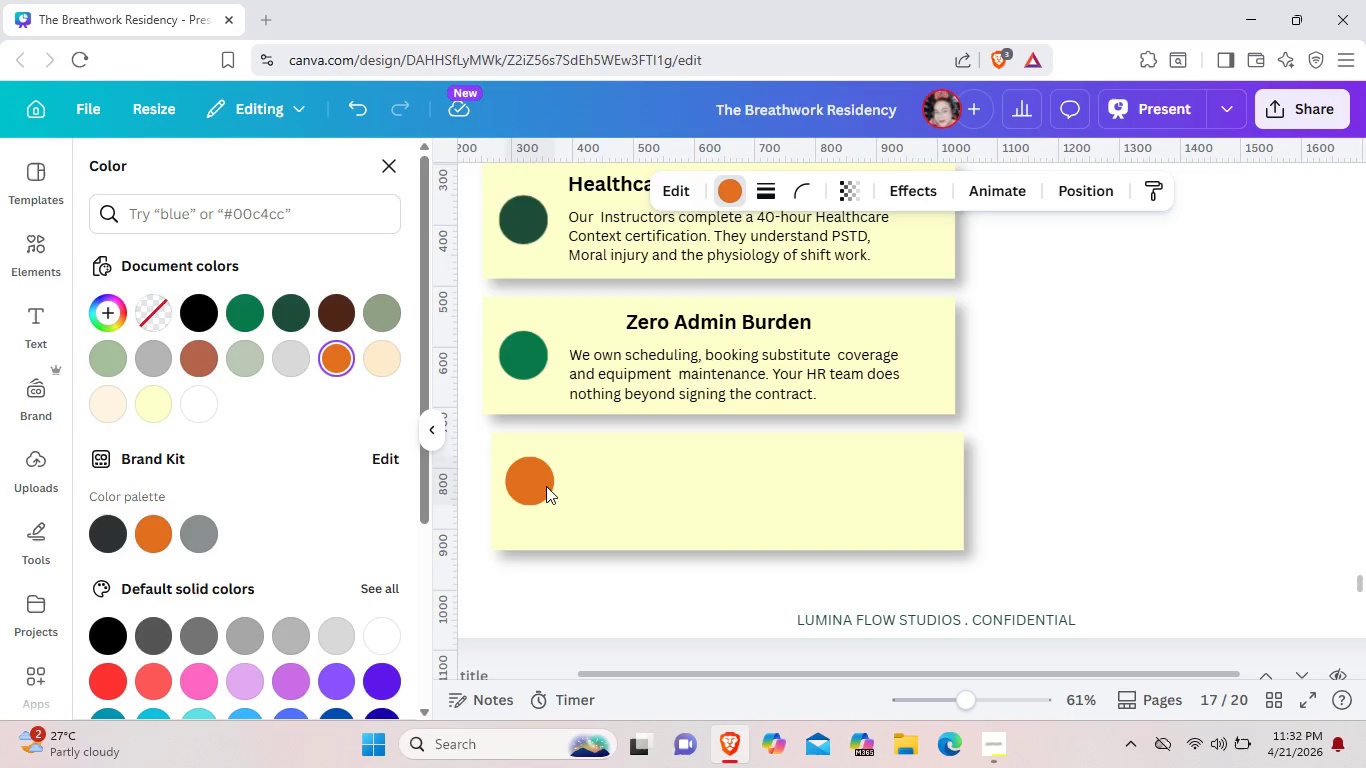 
key(ArrowLeft)
 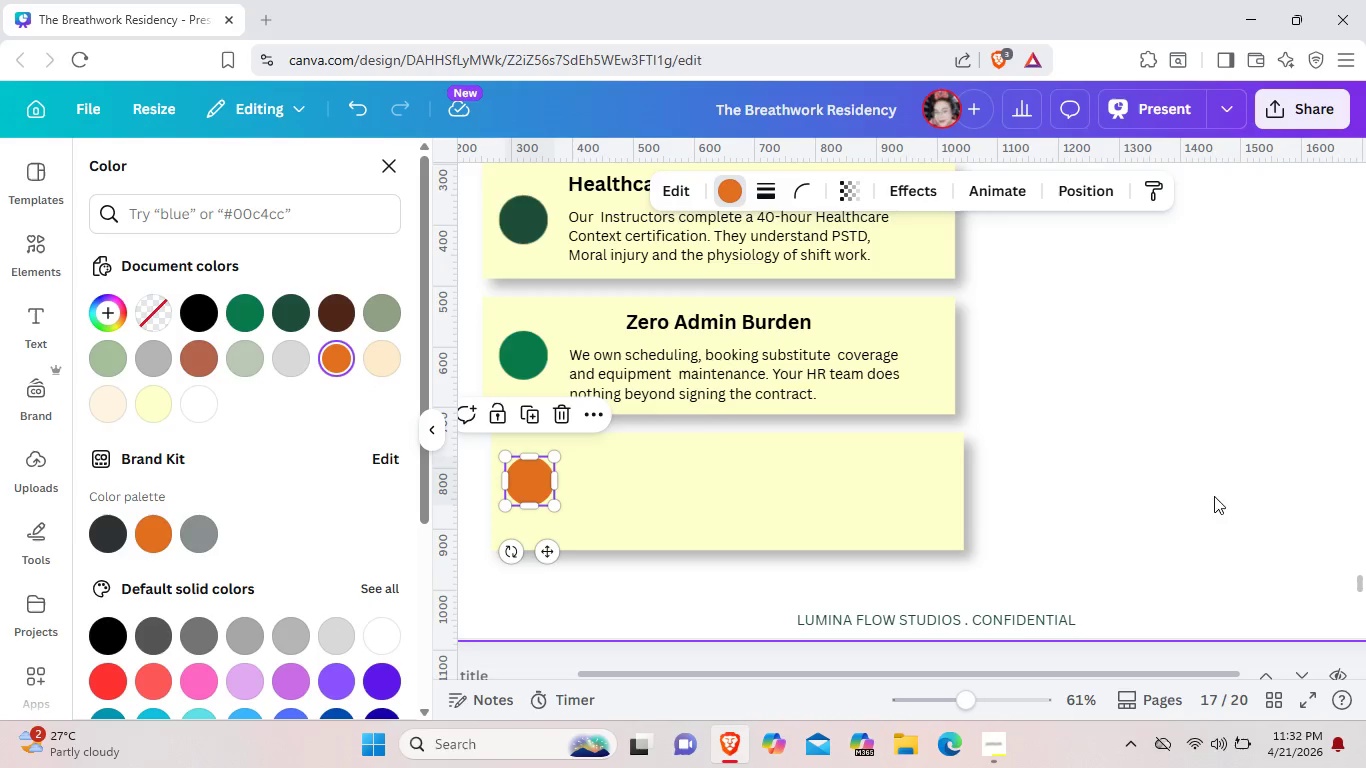 
left_click([1193, 485])
 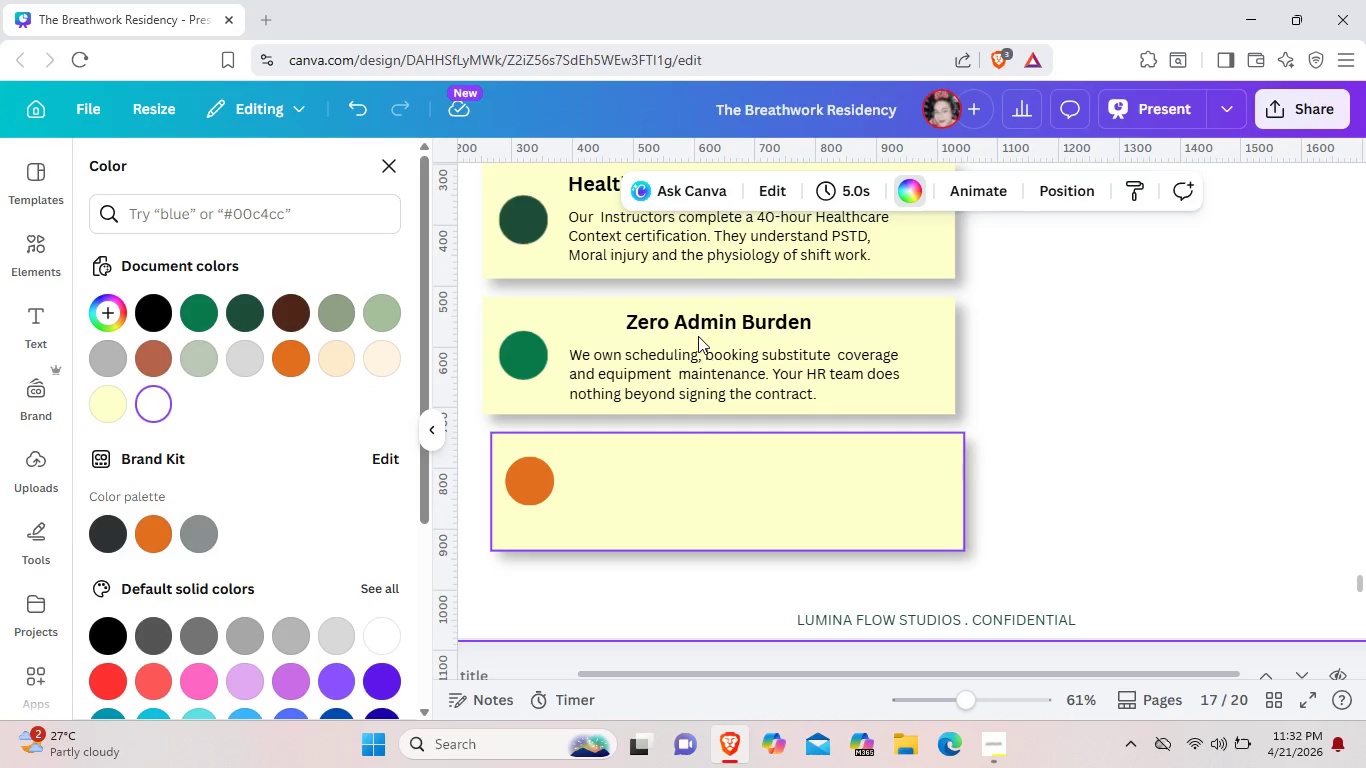 
wait(5.19)
 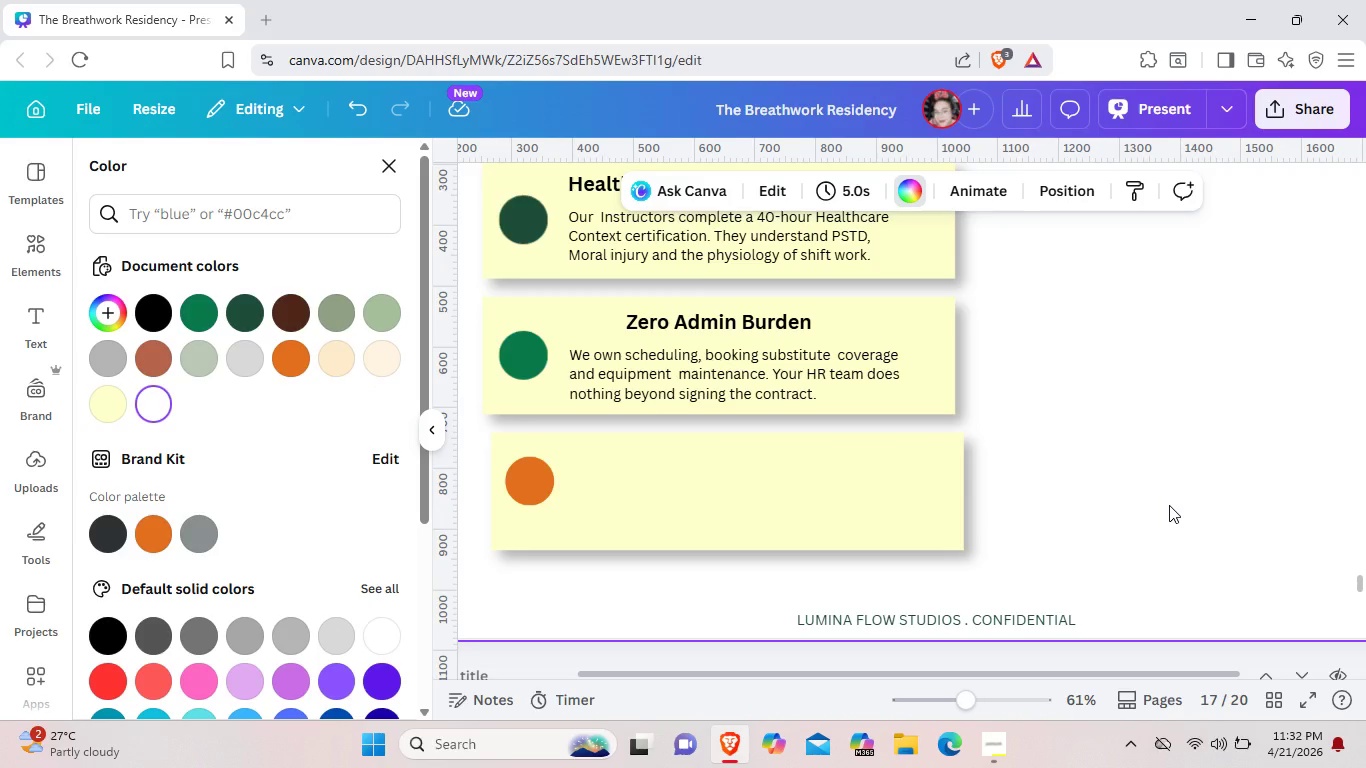 
left_click_drag(start_coordinate=[726, 327], to_coordinate=[682, 321])
 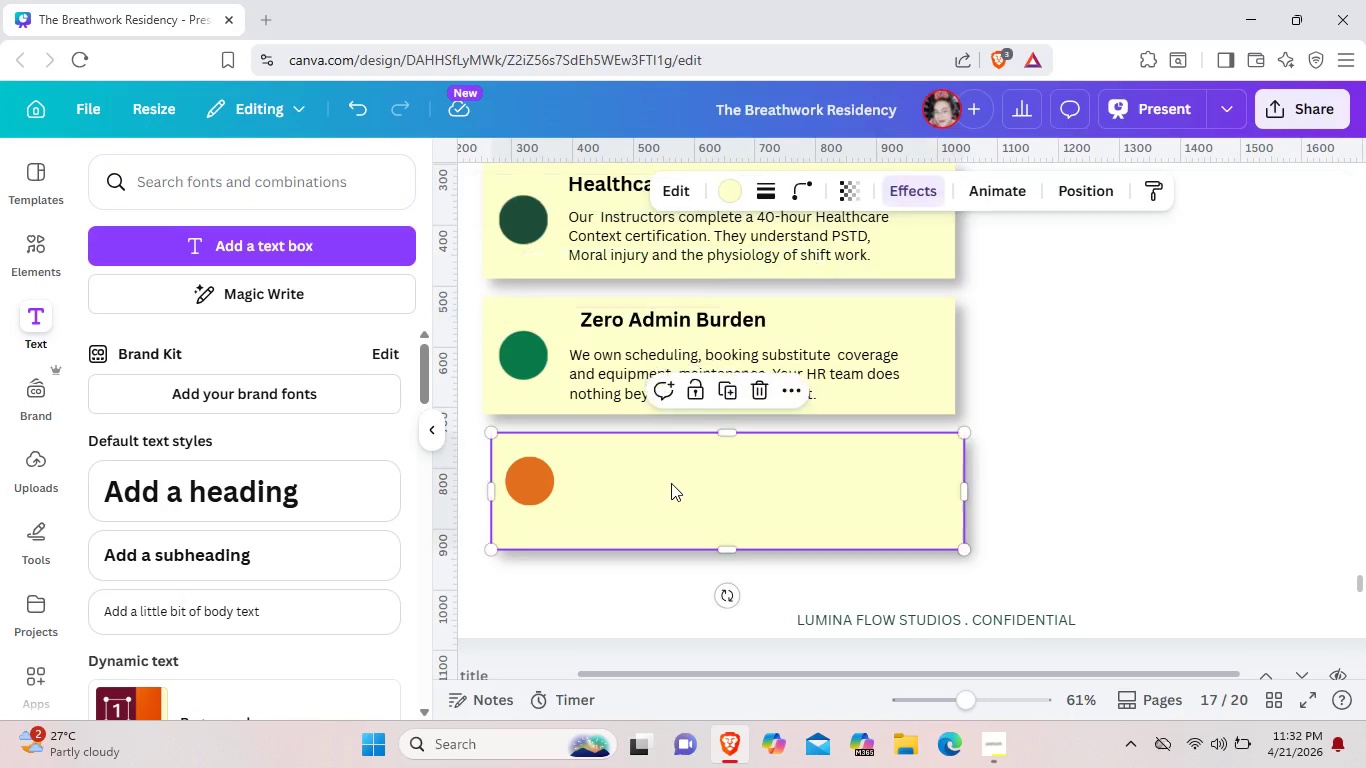 
left_click([671, 483])
 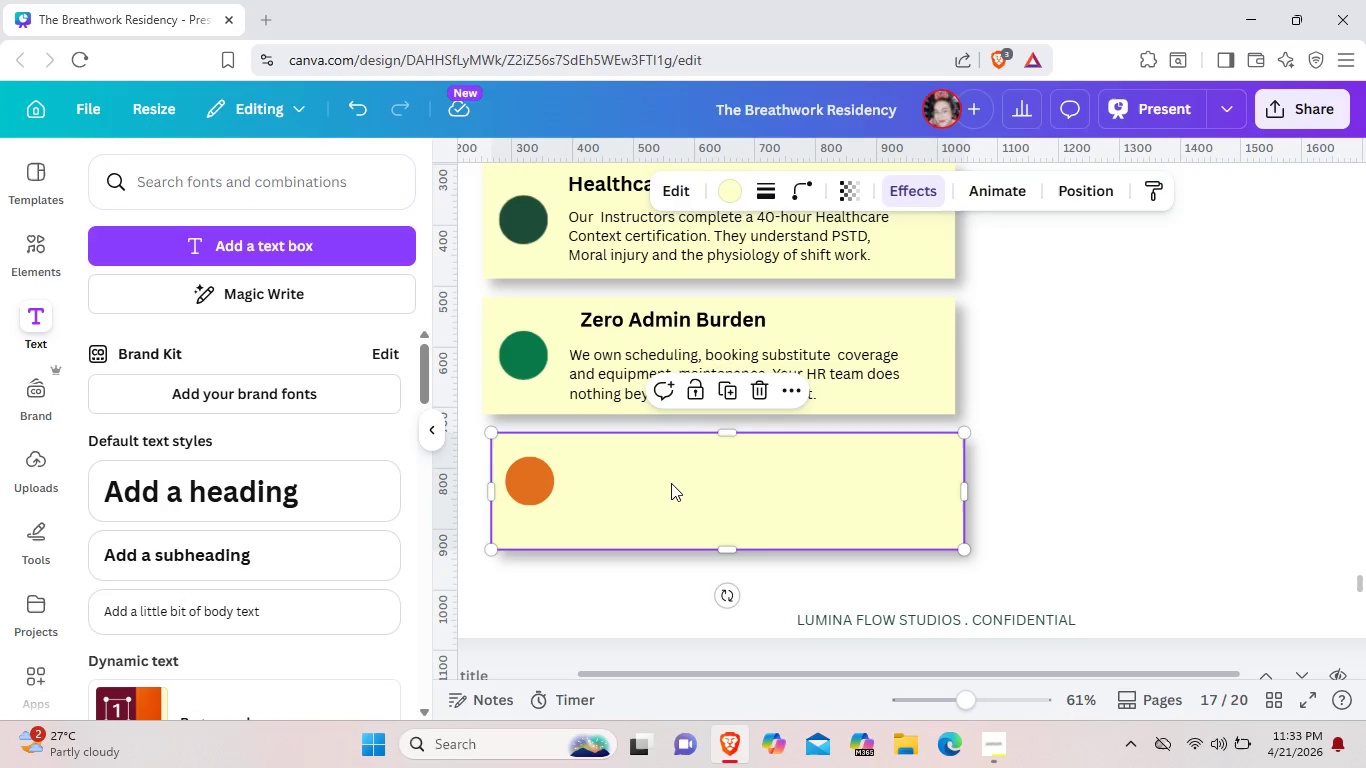 
hold_key(key=ControlLeft, duration=0.41)
 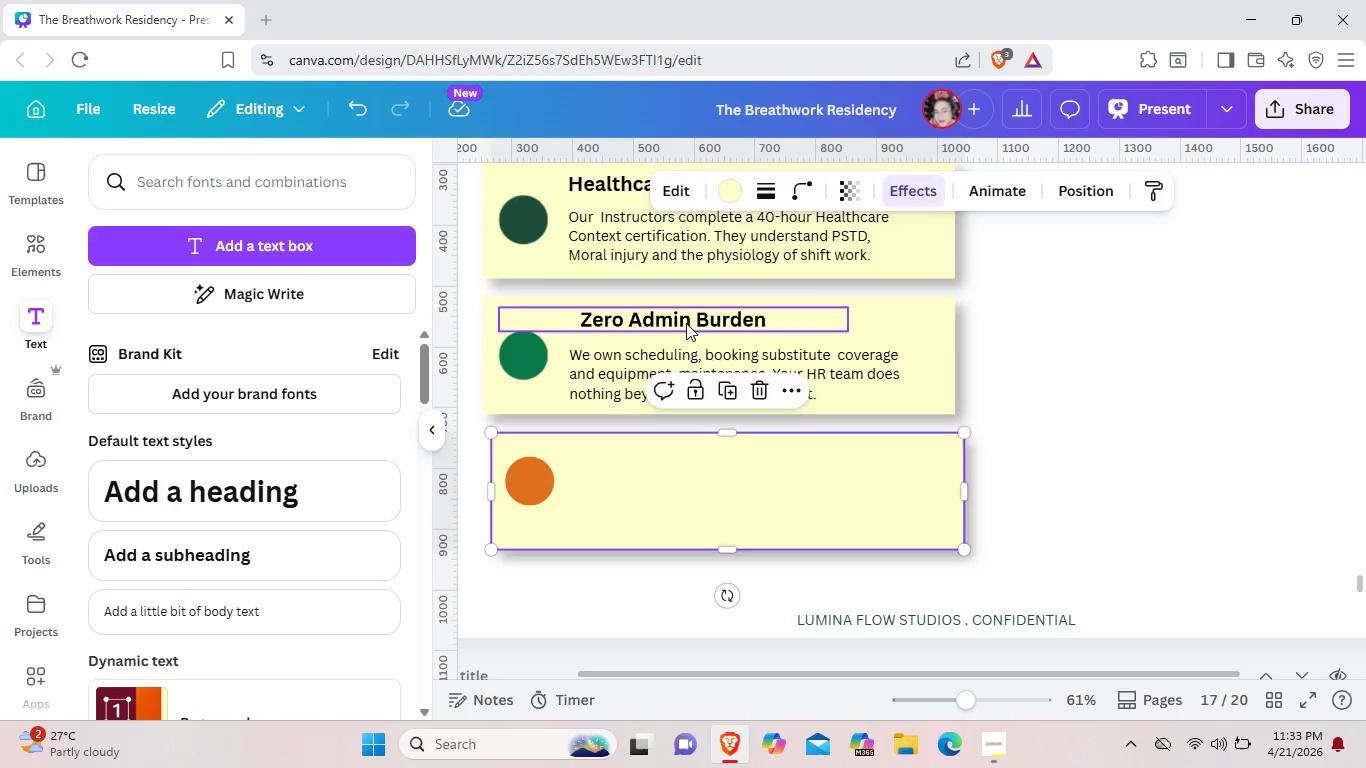 
left_click([686, 323])
 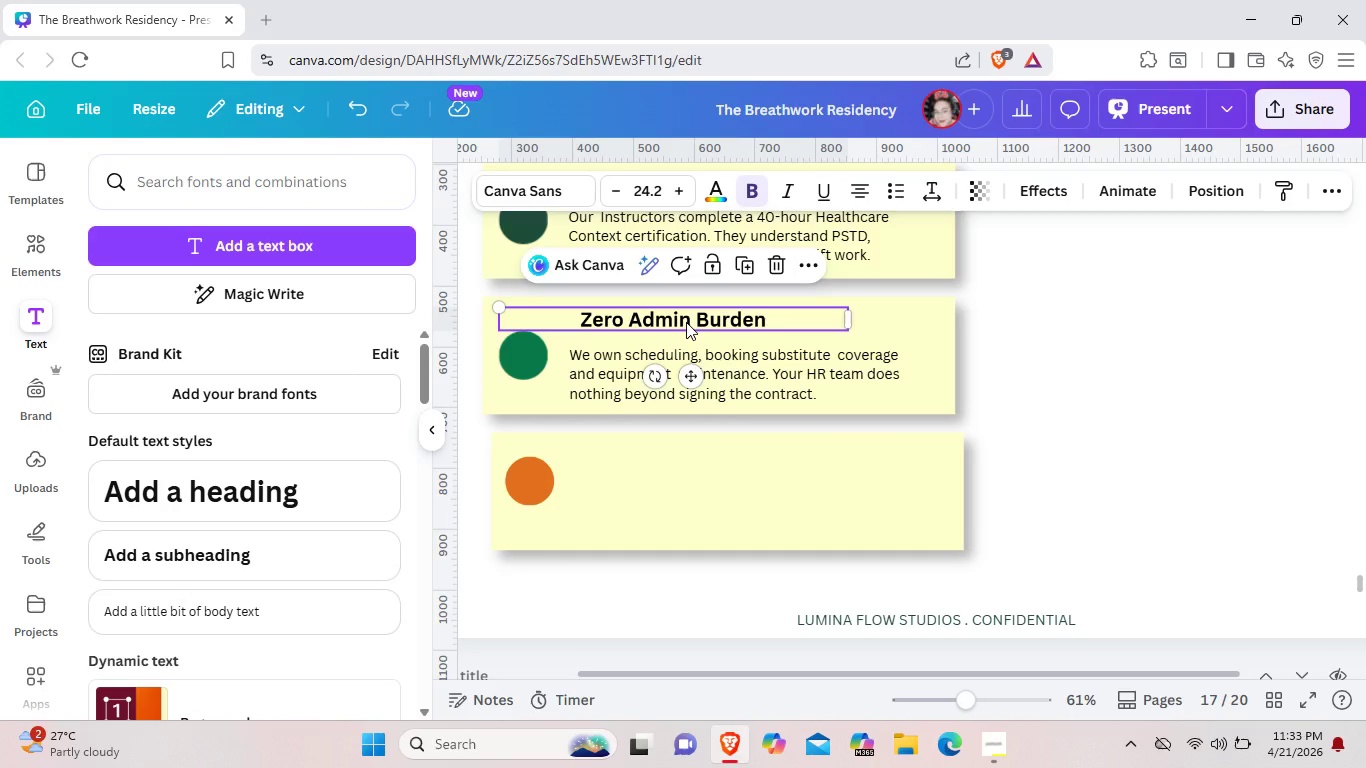 
key(Control+C)
 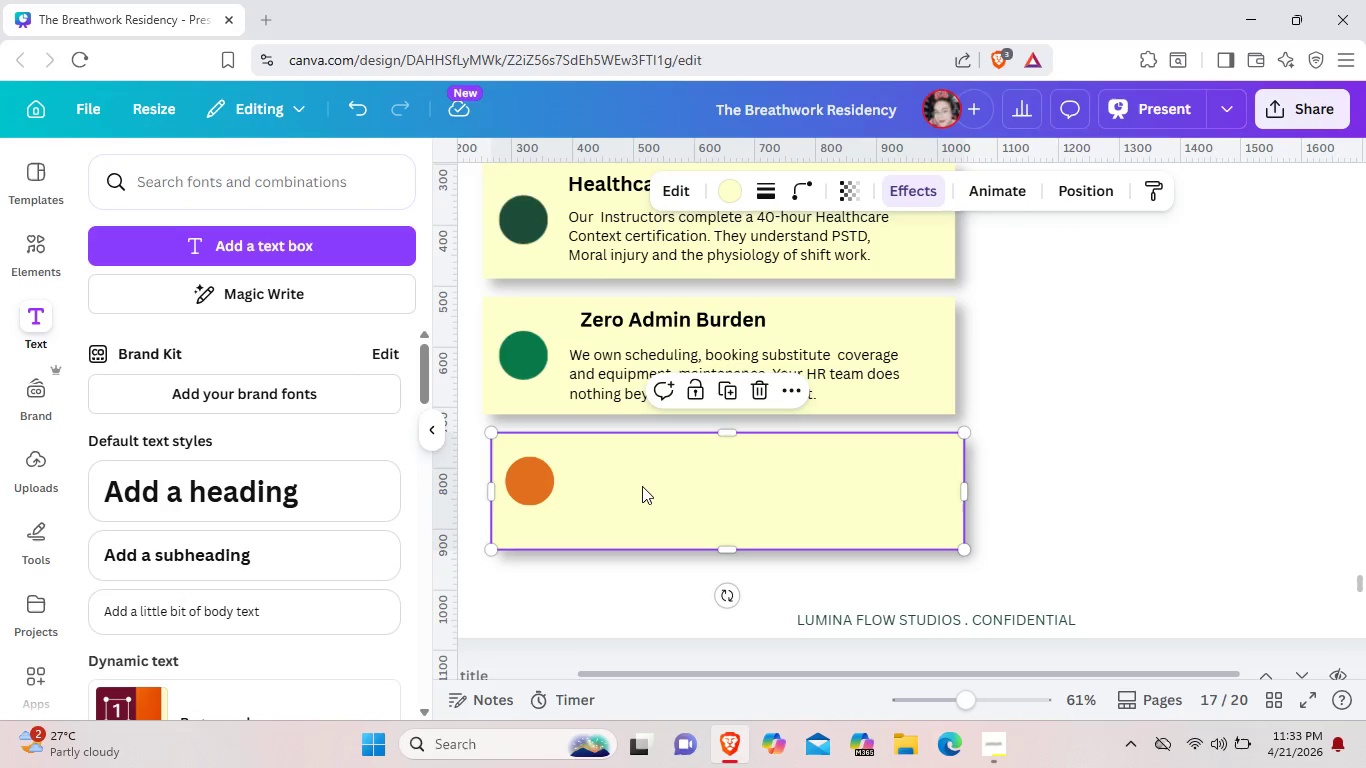 
left_click([642, 486])
 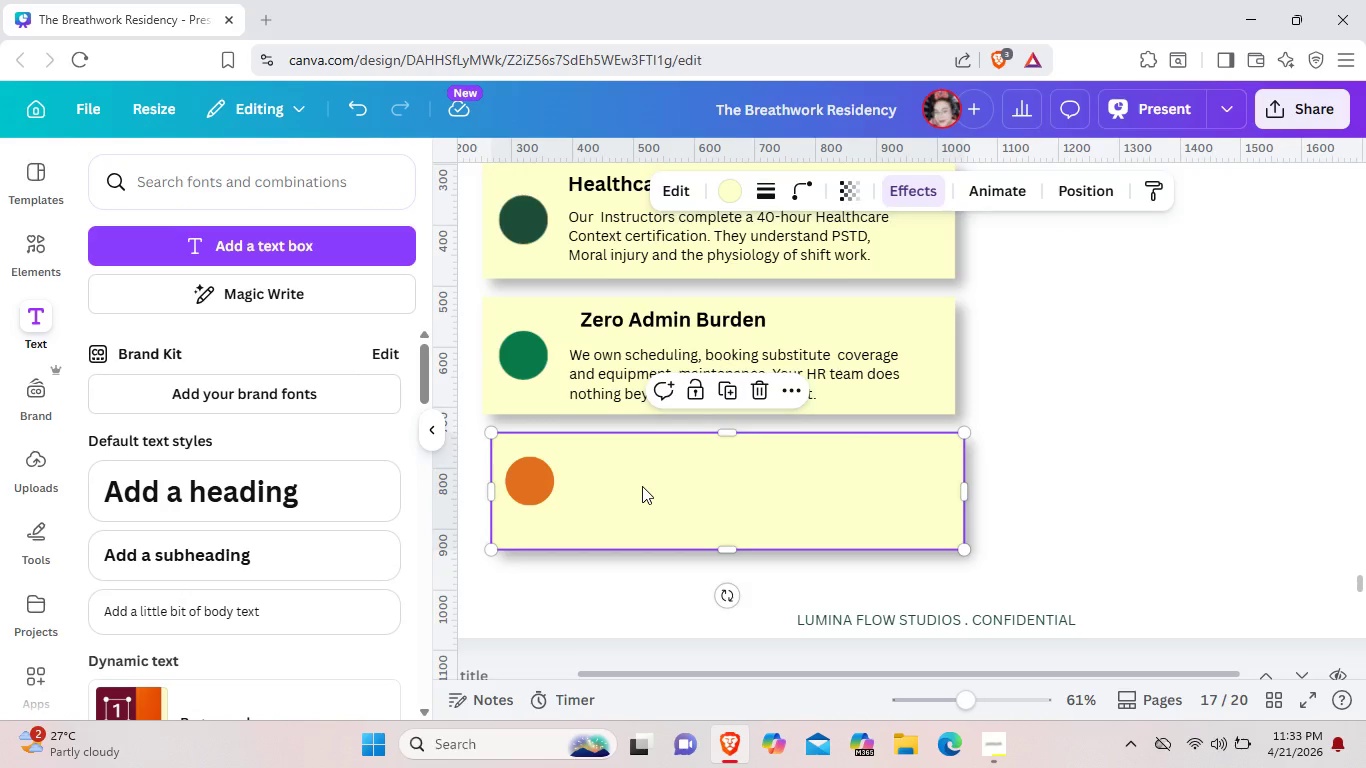 
key(Control+ControlLeft)
 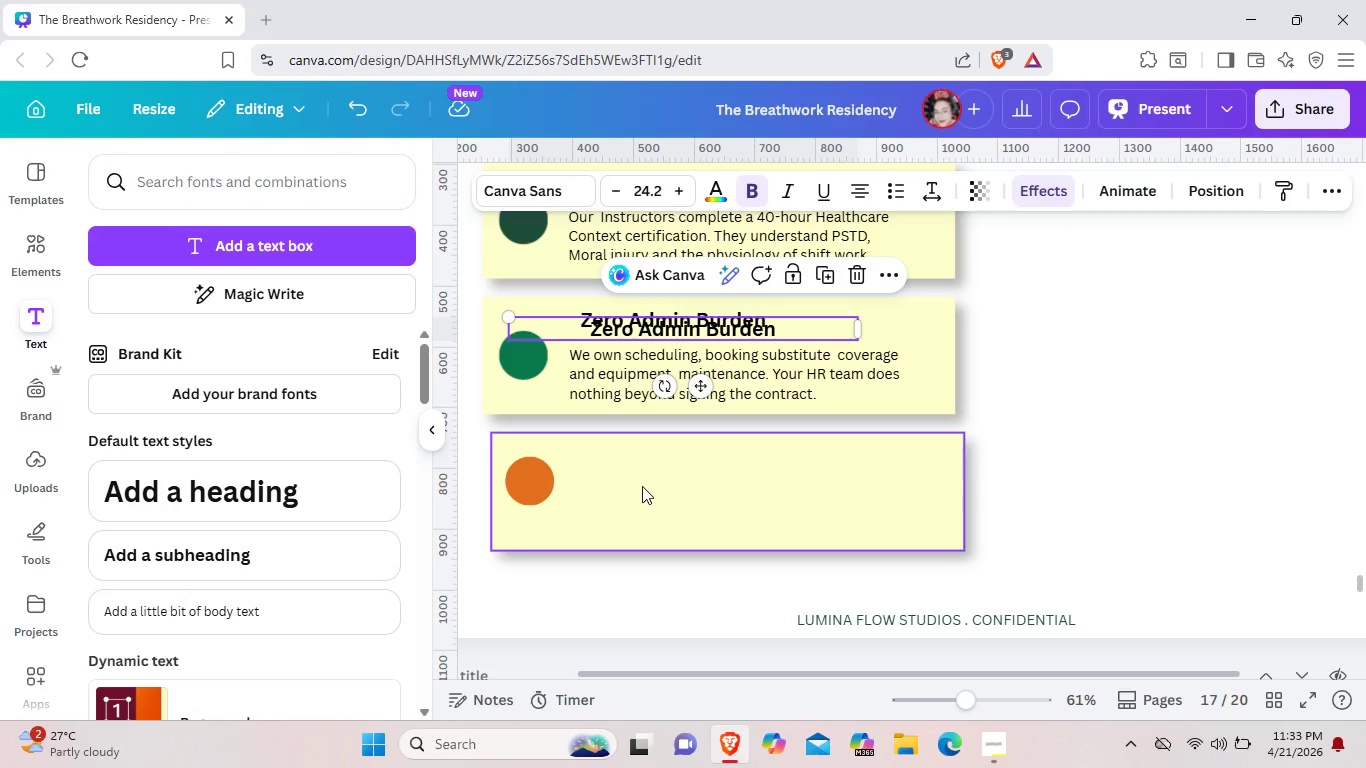 
key(Control+V)
 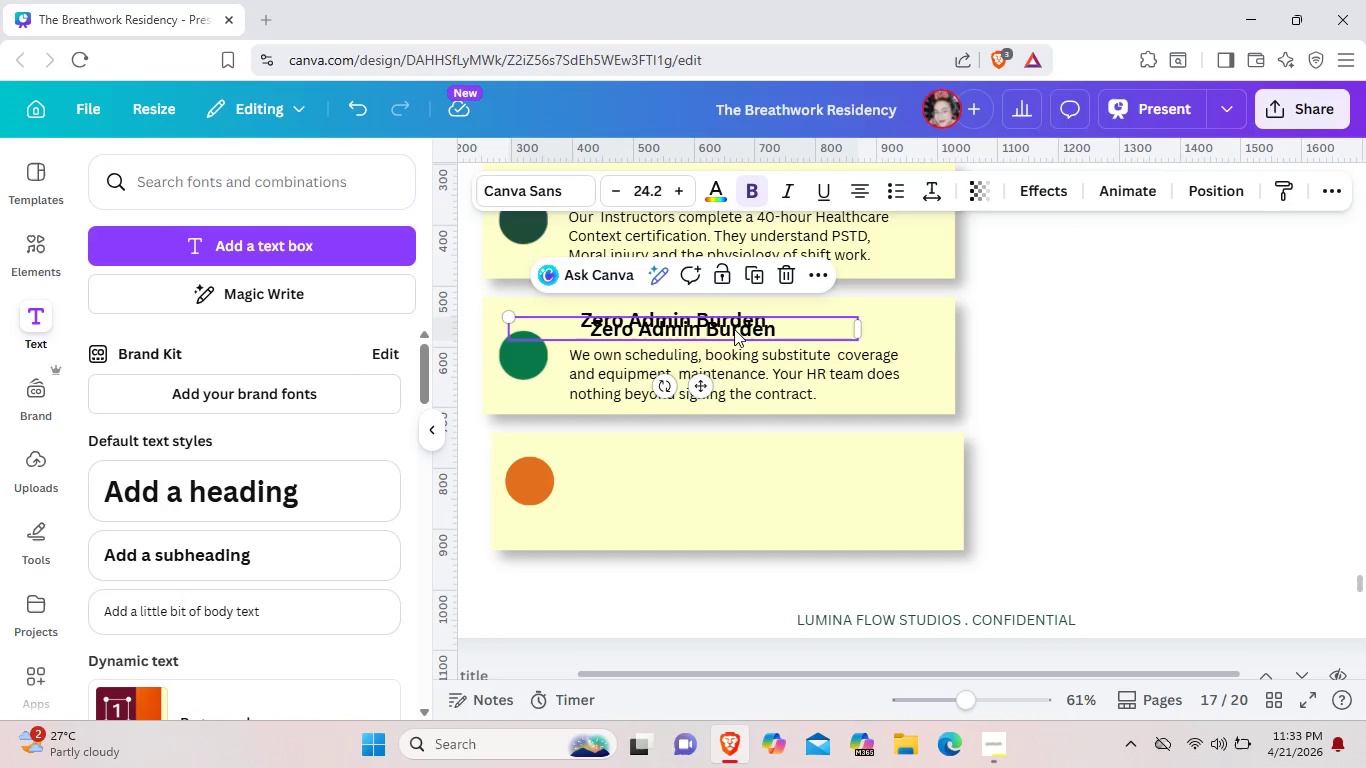 
left_click_drag(start_coordinate=[736, 325], to_coordinate=[737, 452])
 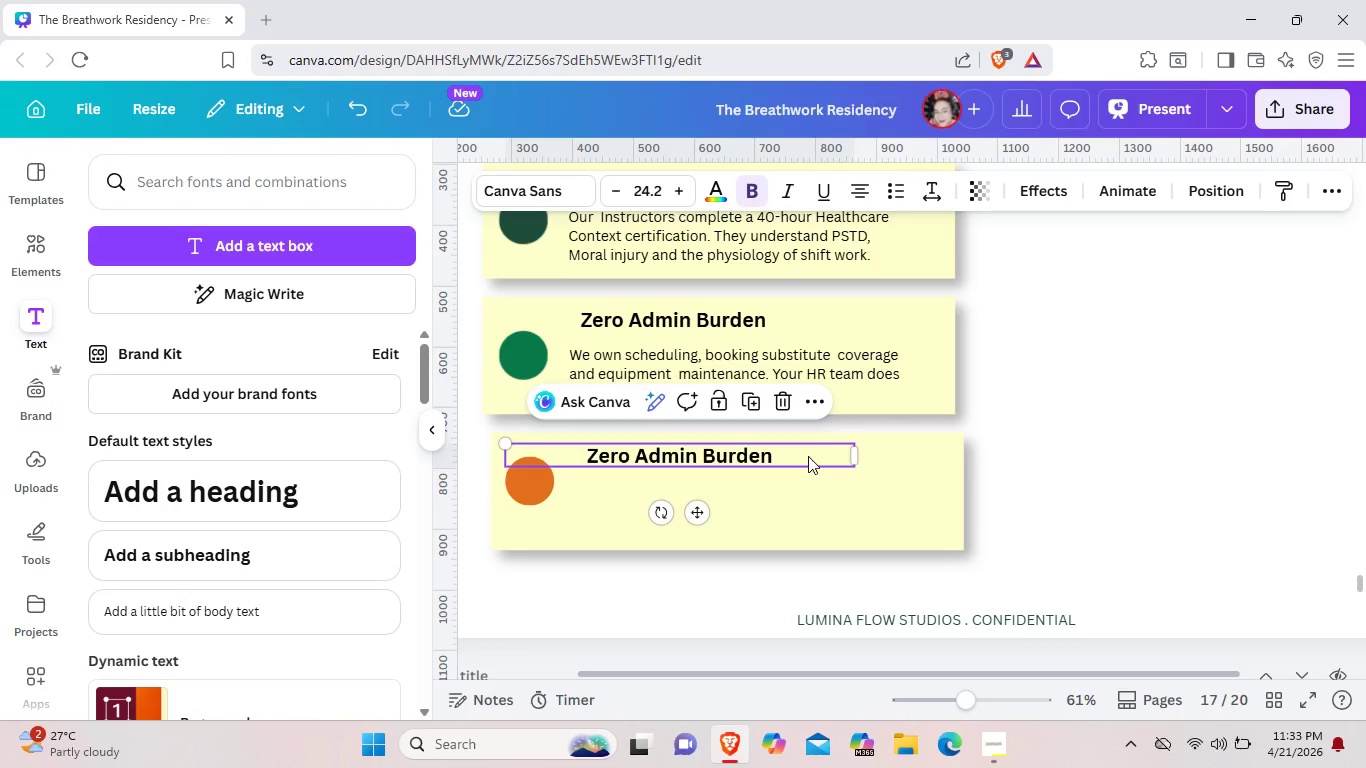 
left_click([808, 456])
 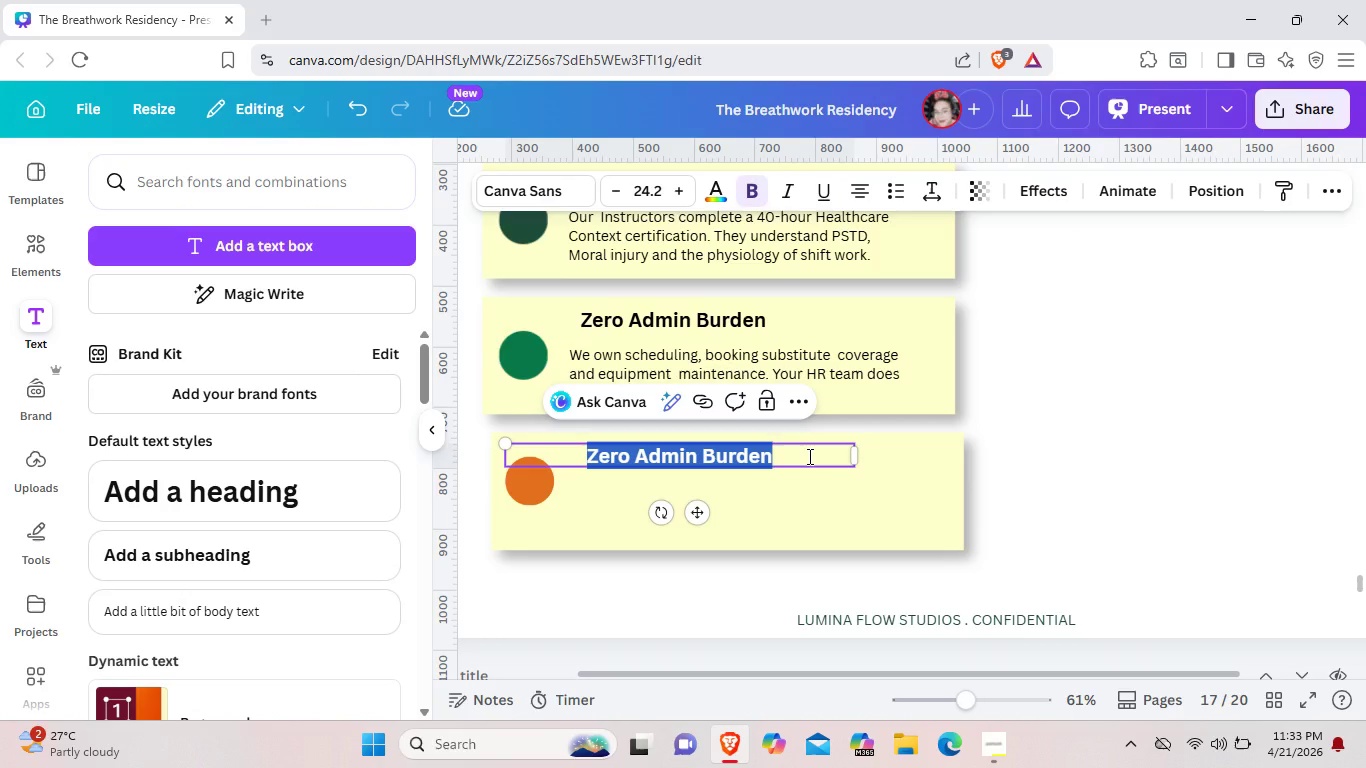 
key(Backspace)
type(HIPP)
key(Backspace)
type(AA-)
 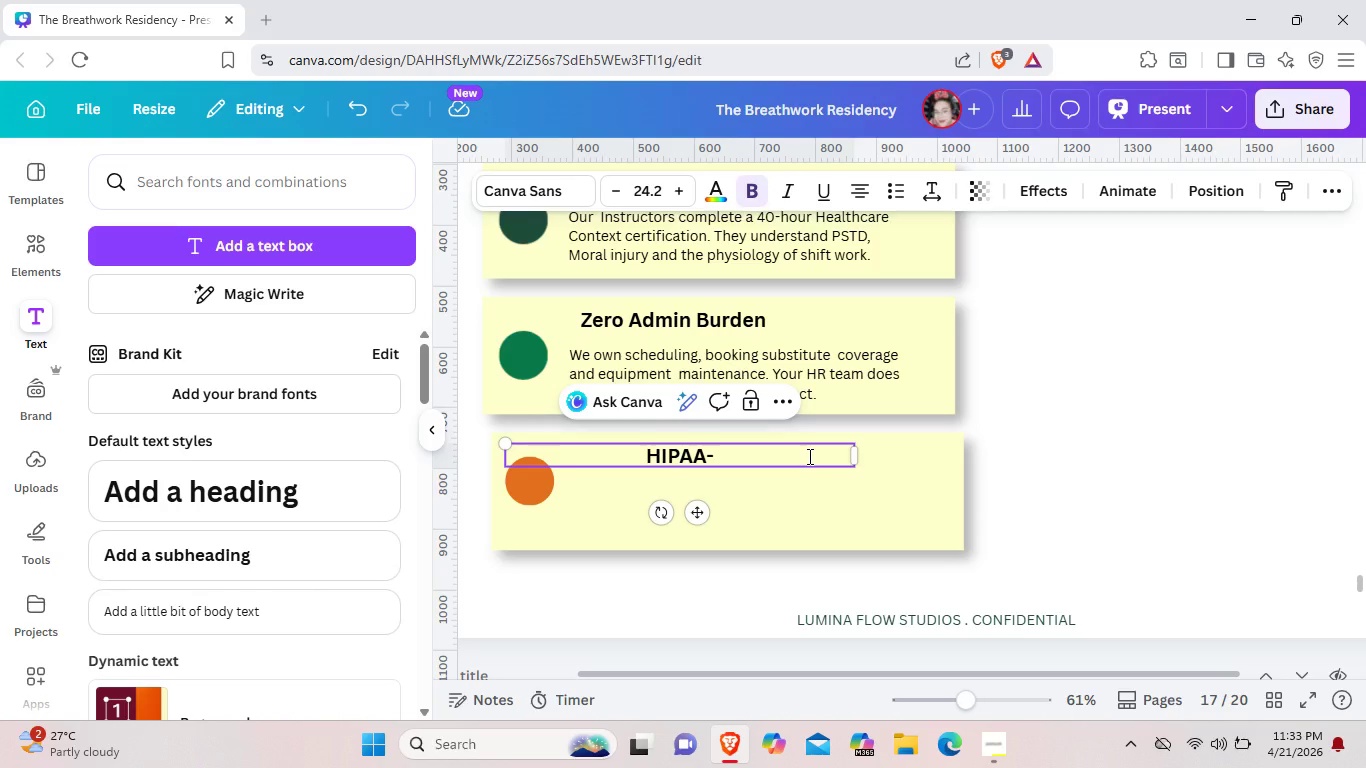 
type(Aware Operations)
 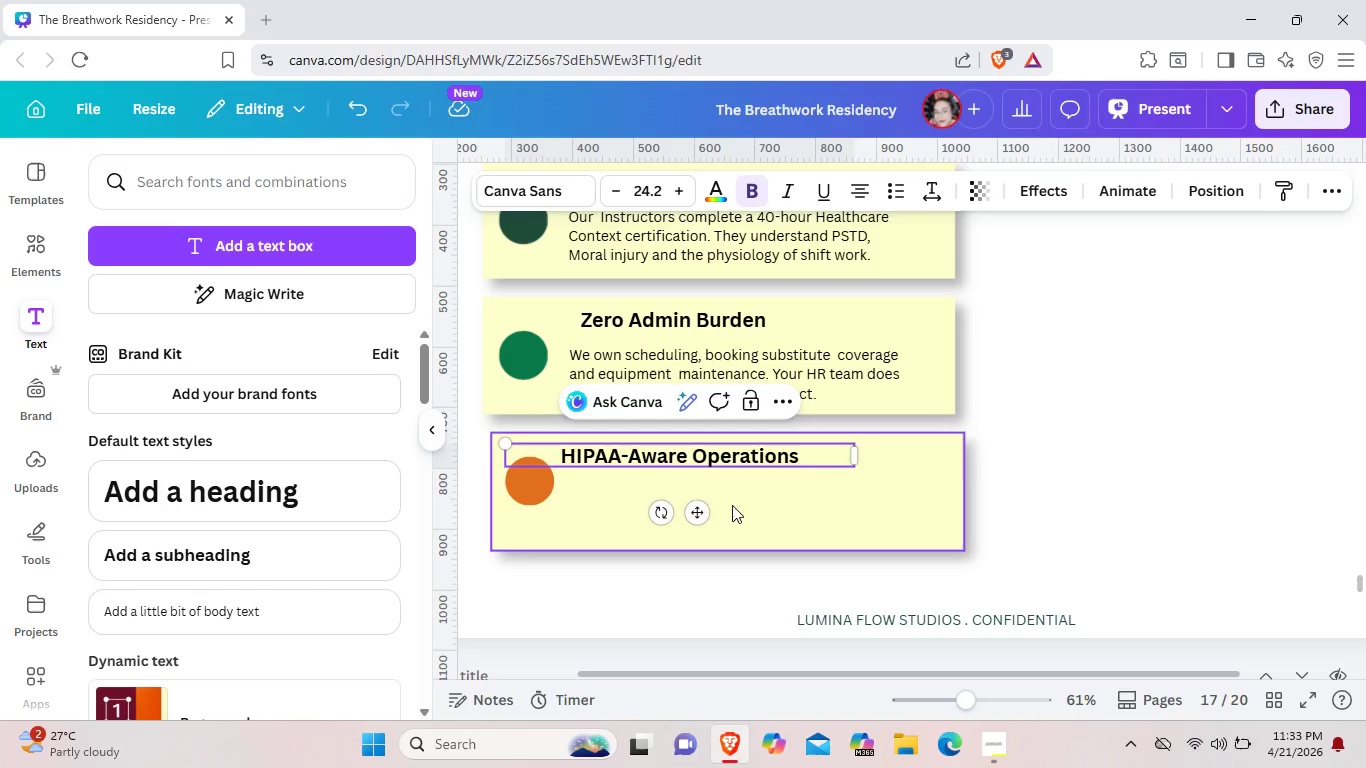 
left_click_drag(start_coordinate=[702, 512], to_coordinate=[716, 519])
 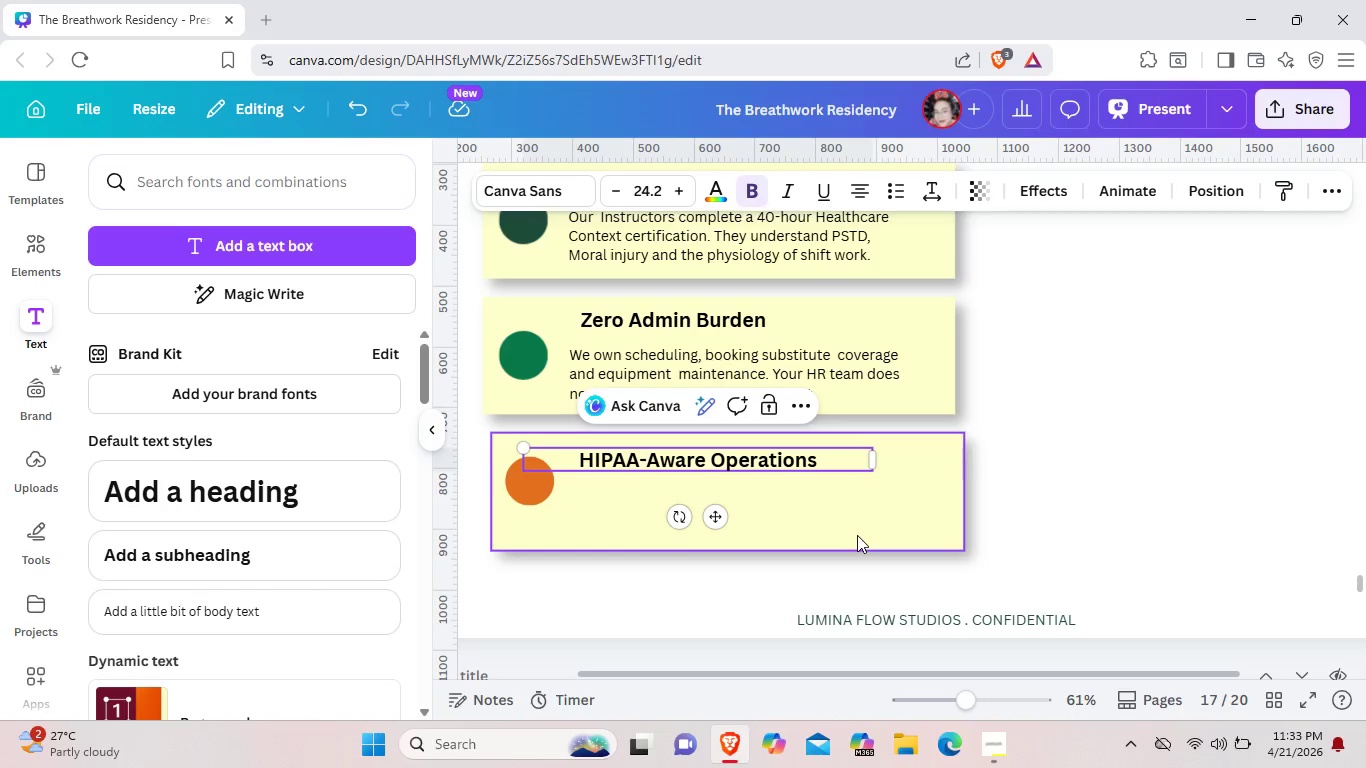 
left_click([857, 535])
 